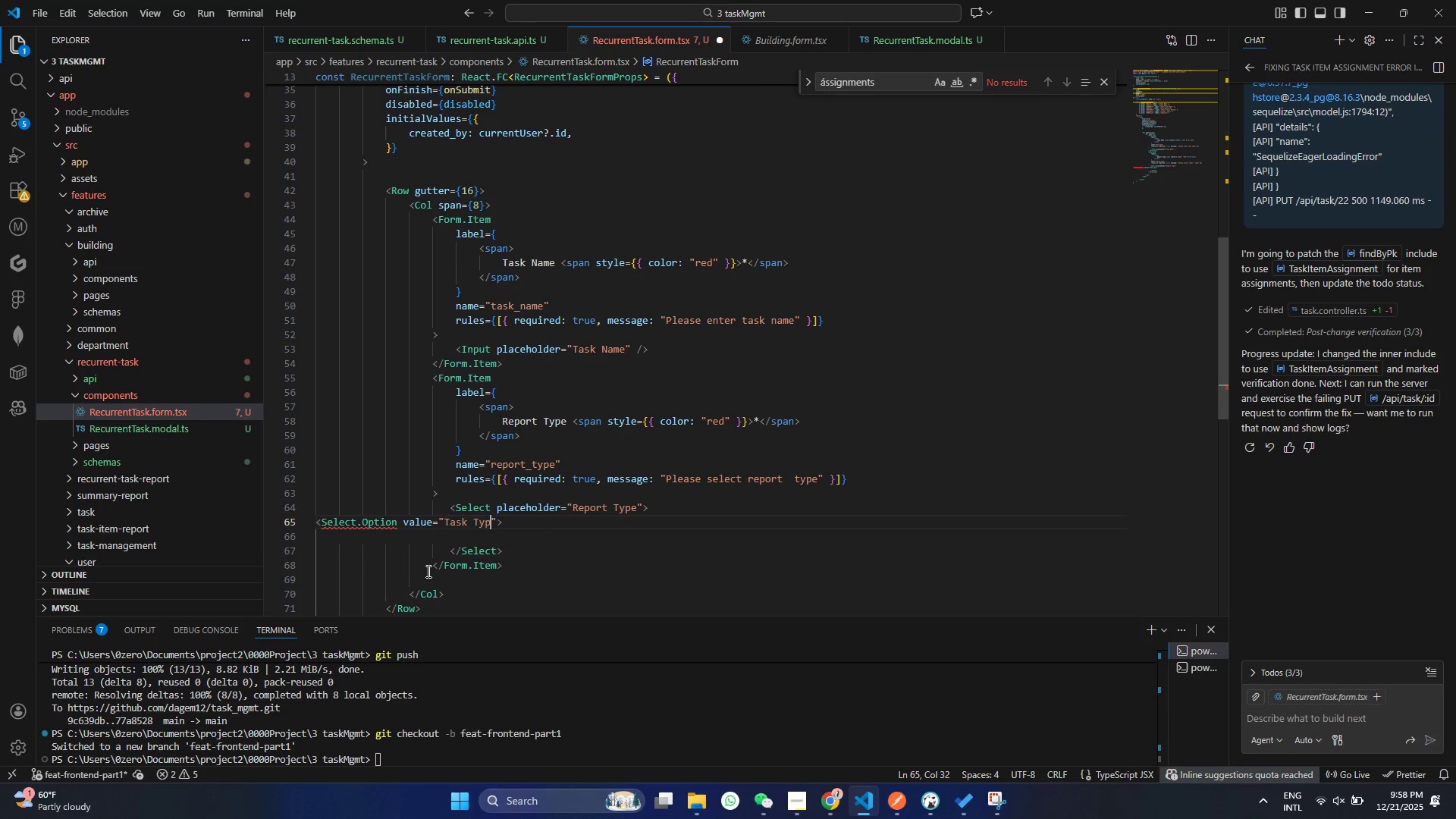 
key(ArrowRight)
 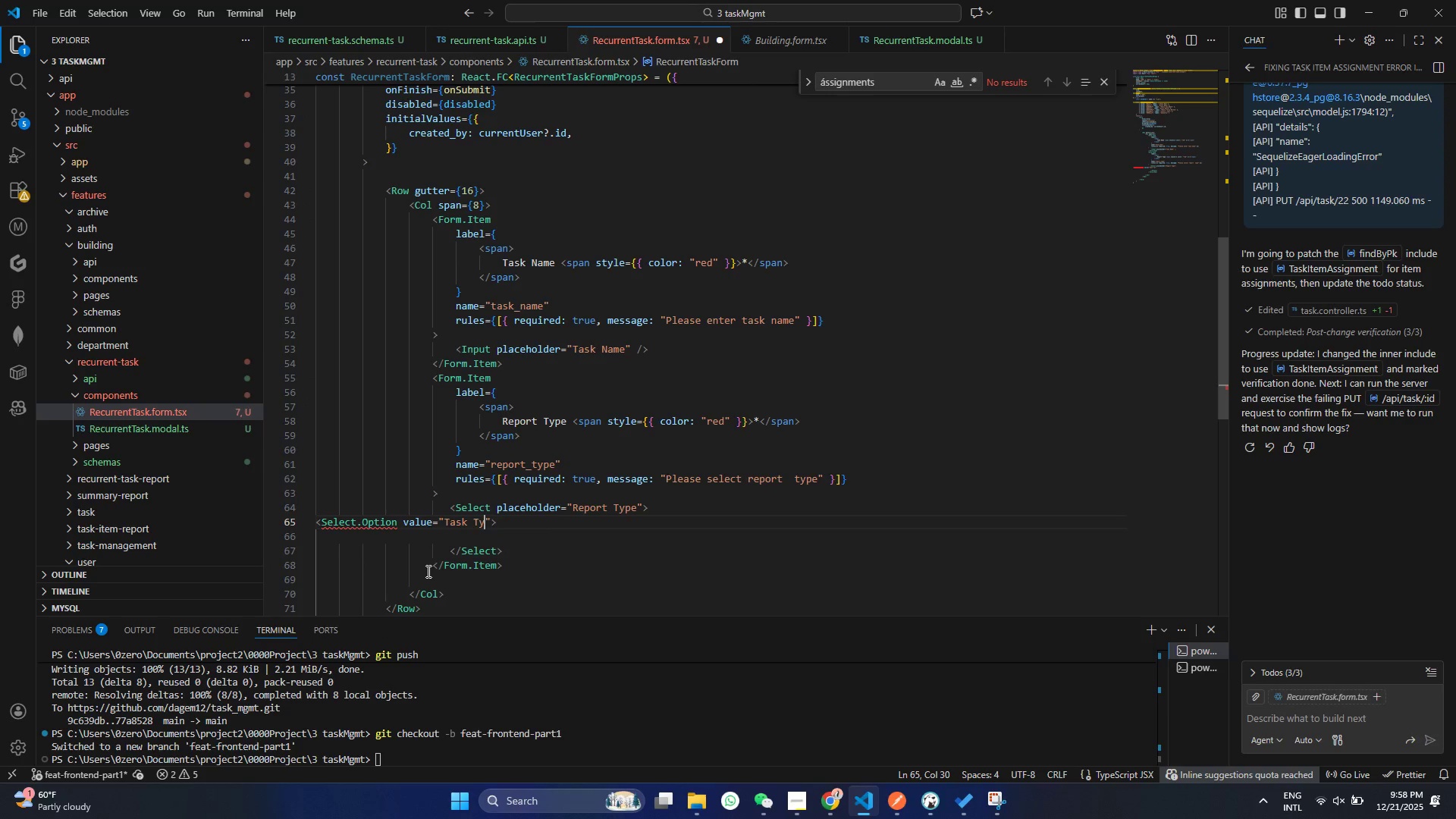 
key(Backspace)
key(Backspace)
key(Backspace)
key(Backspace)
type(REport)
 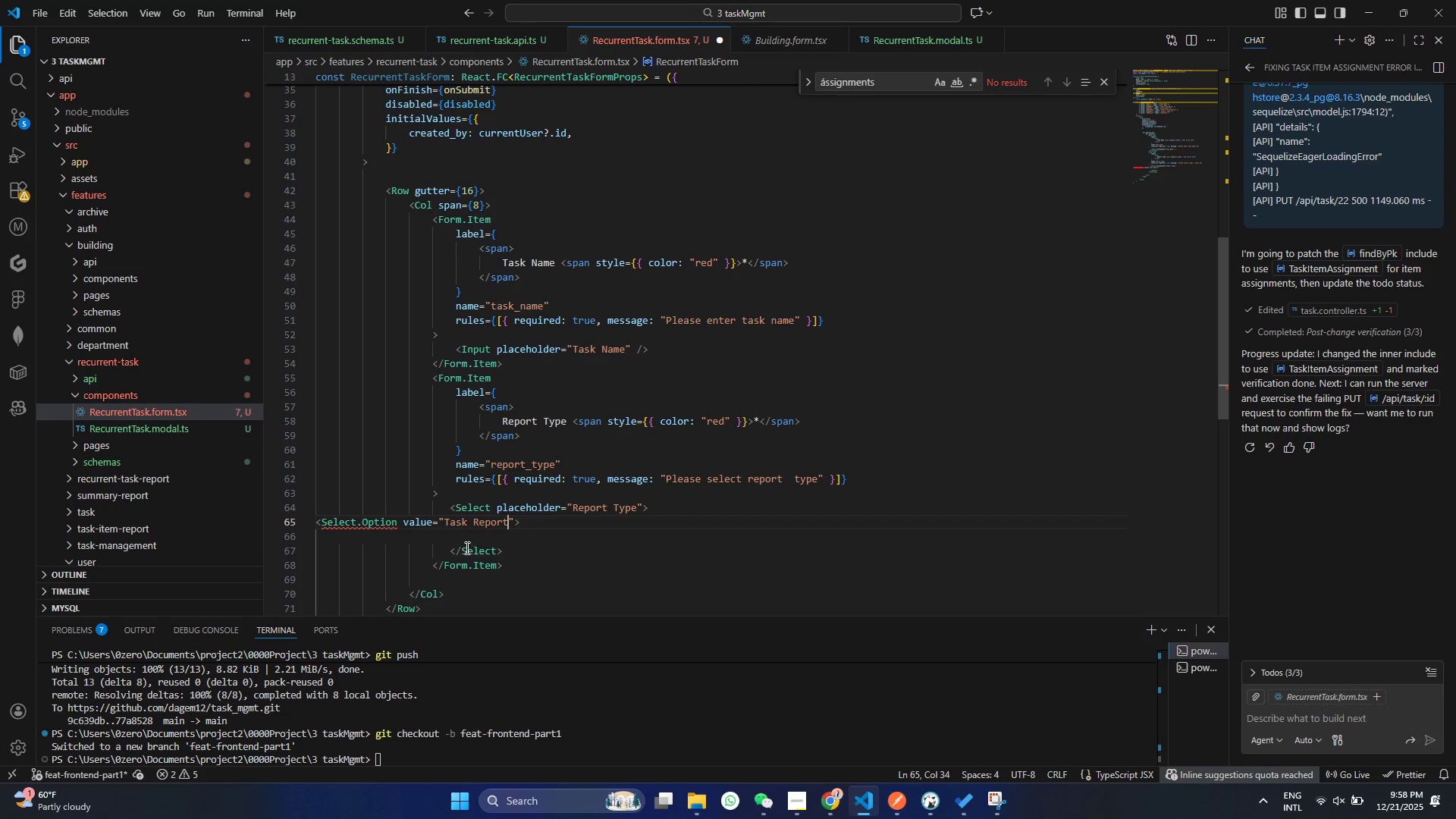 
wait(5.22)
 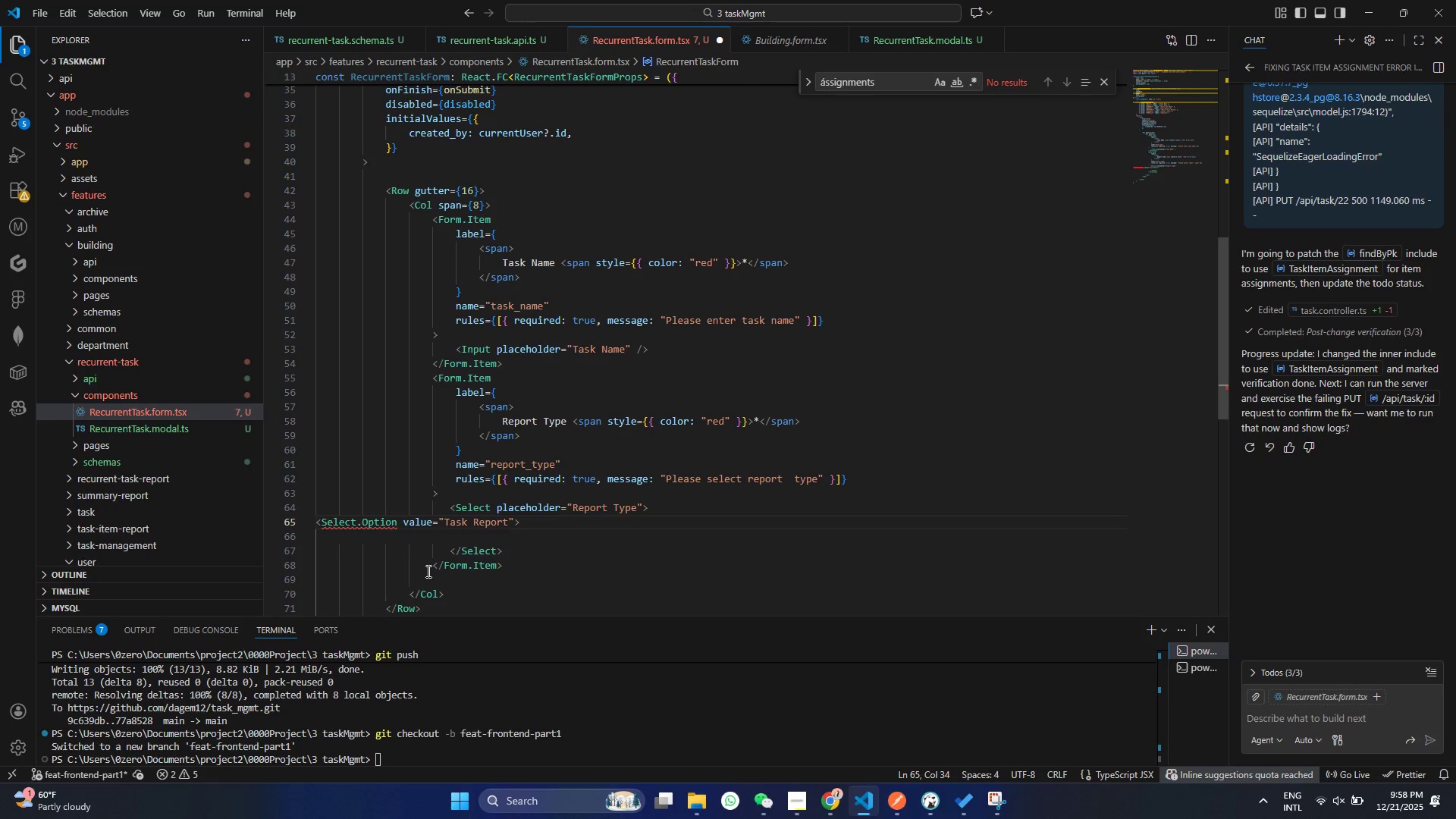 
left_click([531, 516])
 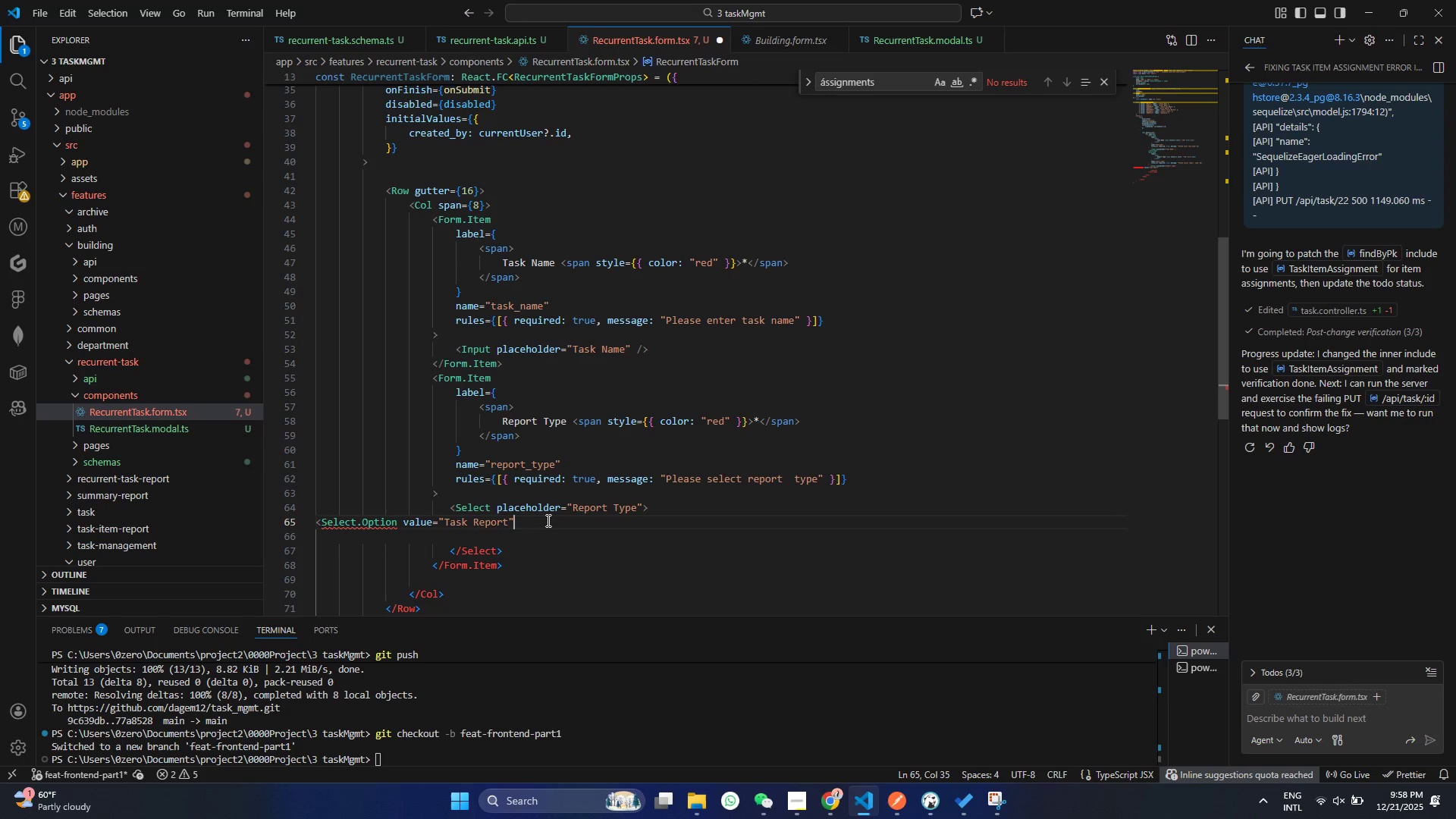 
key(Backspace)
 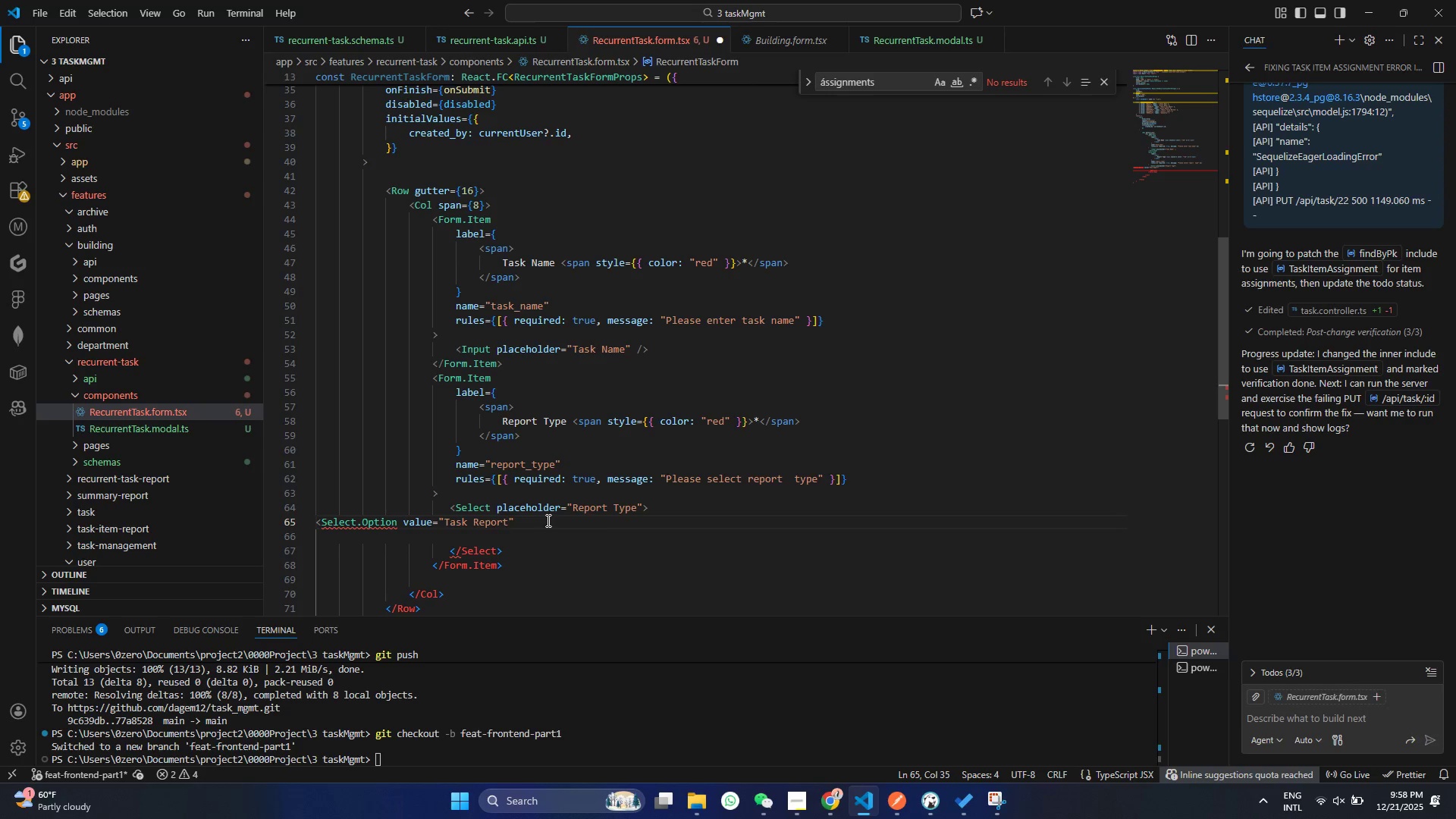 
key(Shift+Period)
 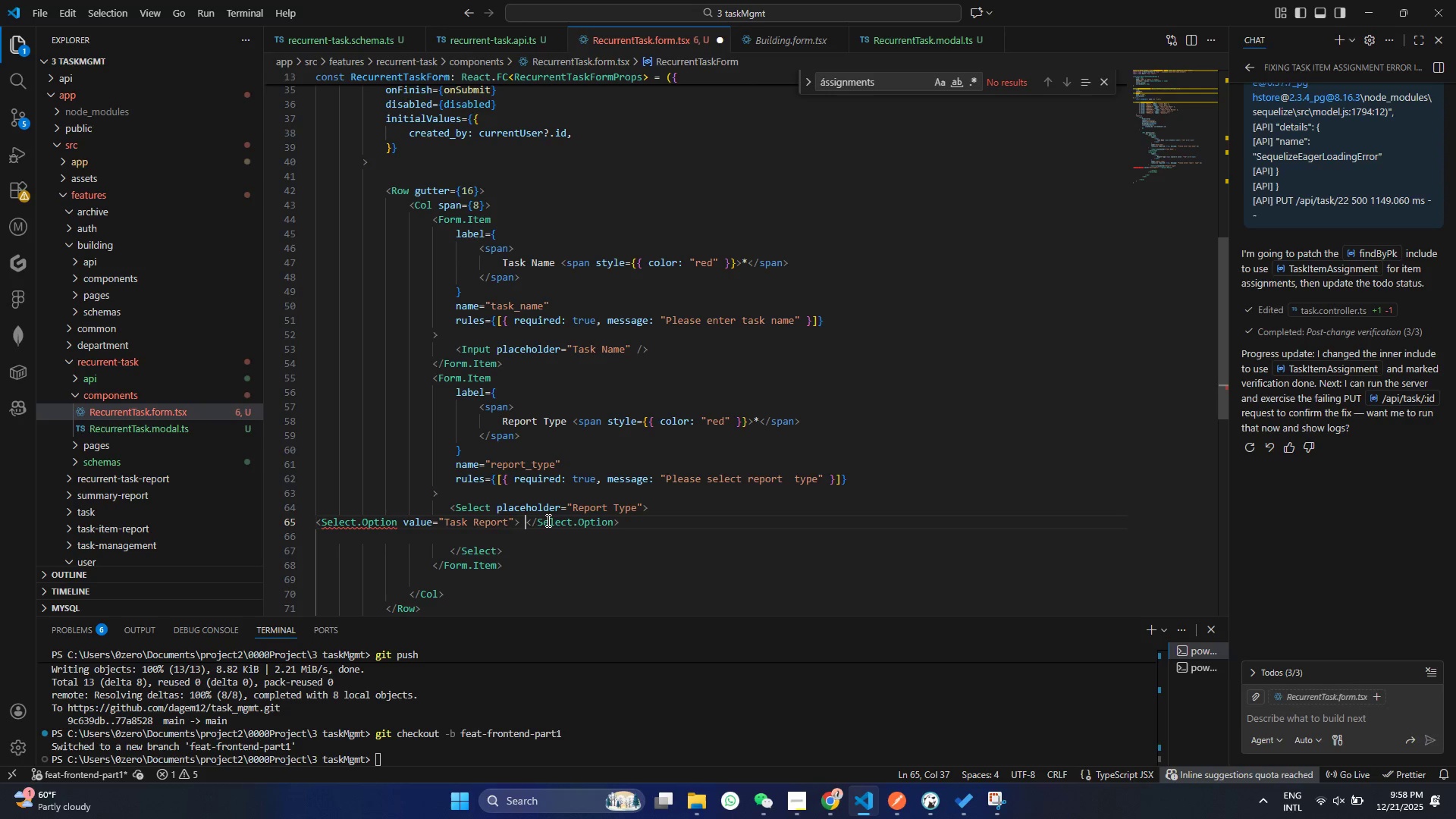 
key(Space)
 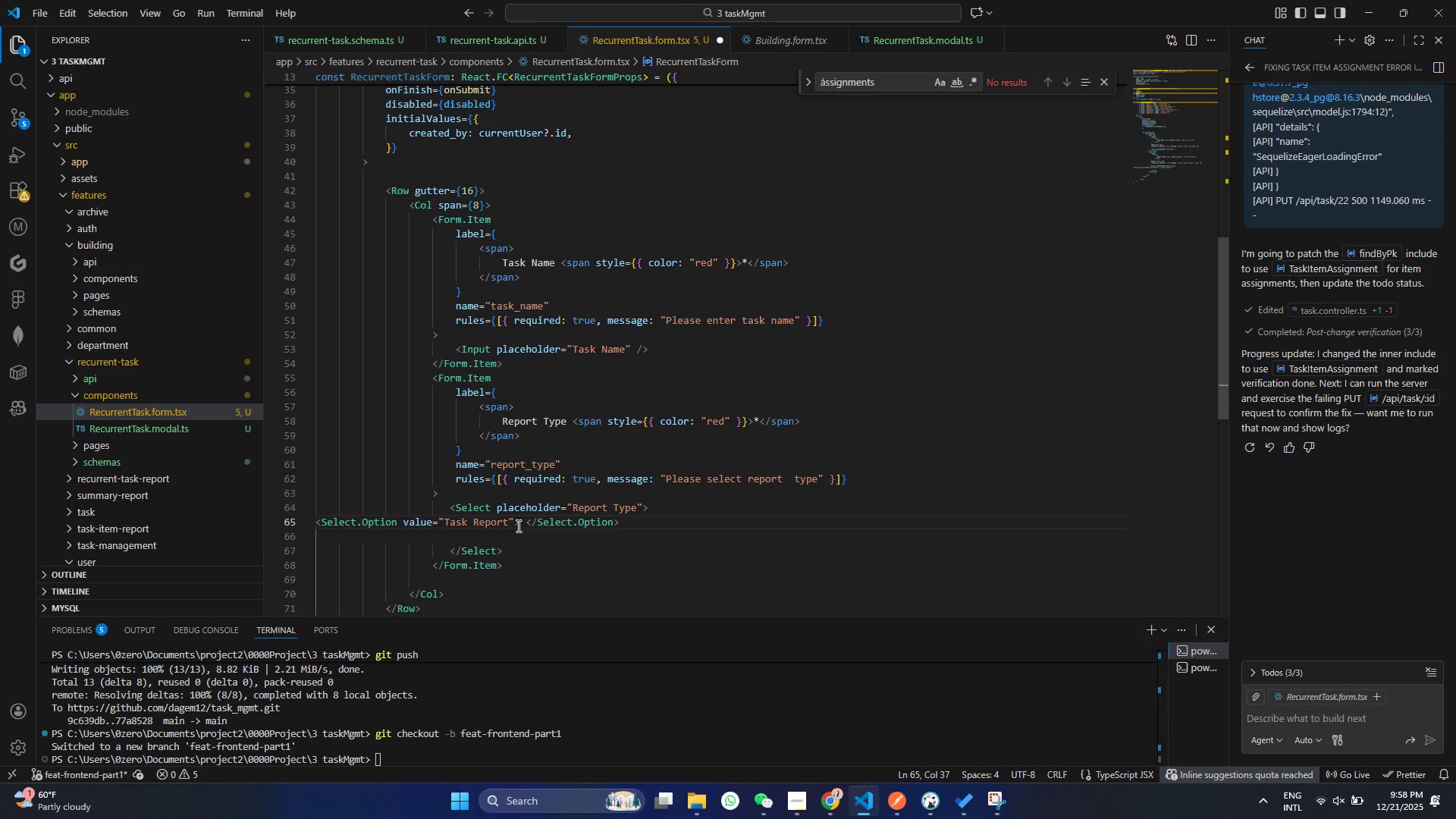 
type(TAsk_)
key(Backspace)
type( Report)
 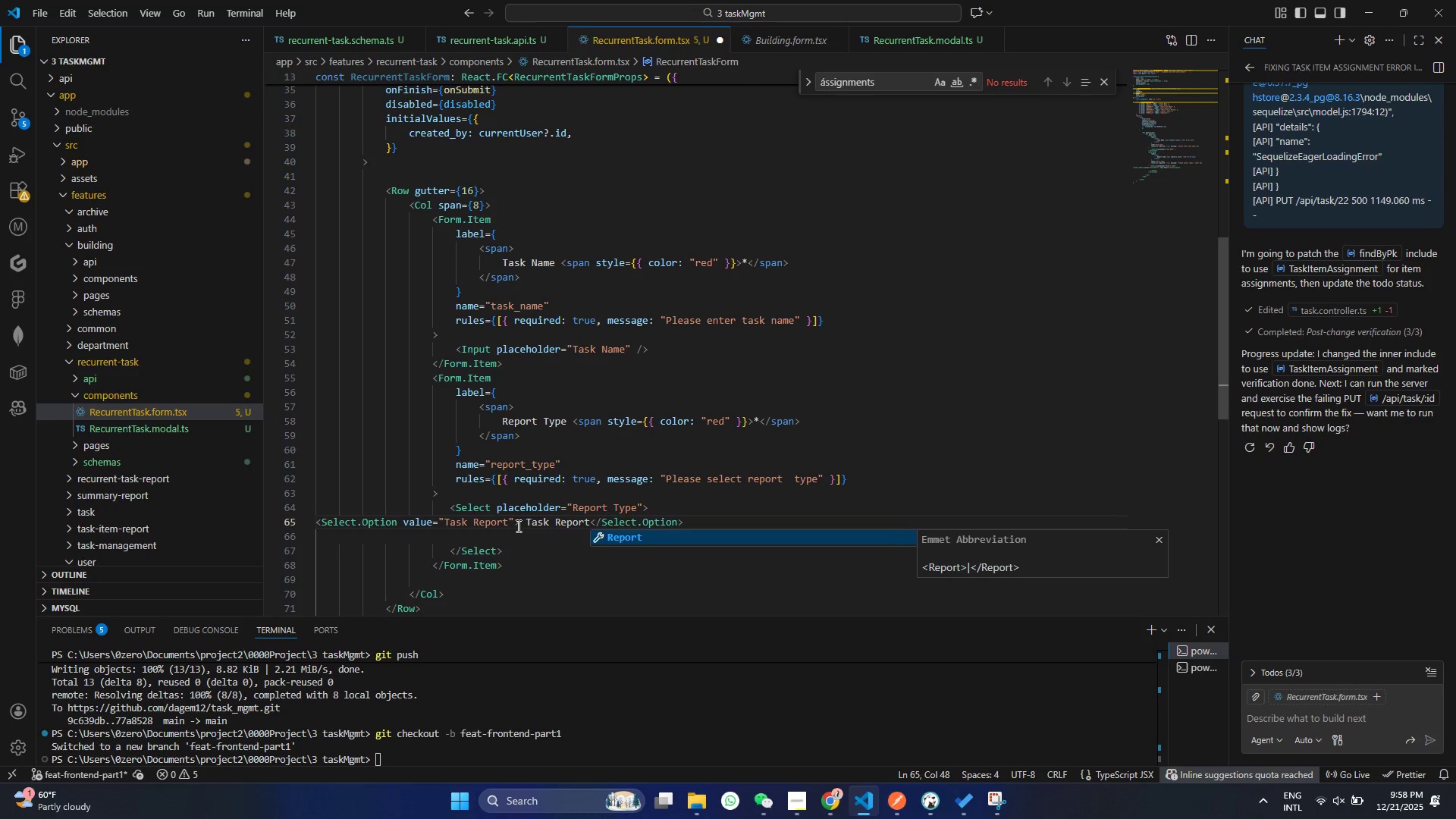 
key(Backspace)
 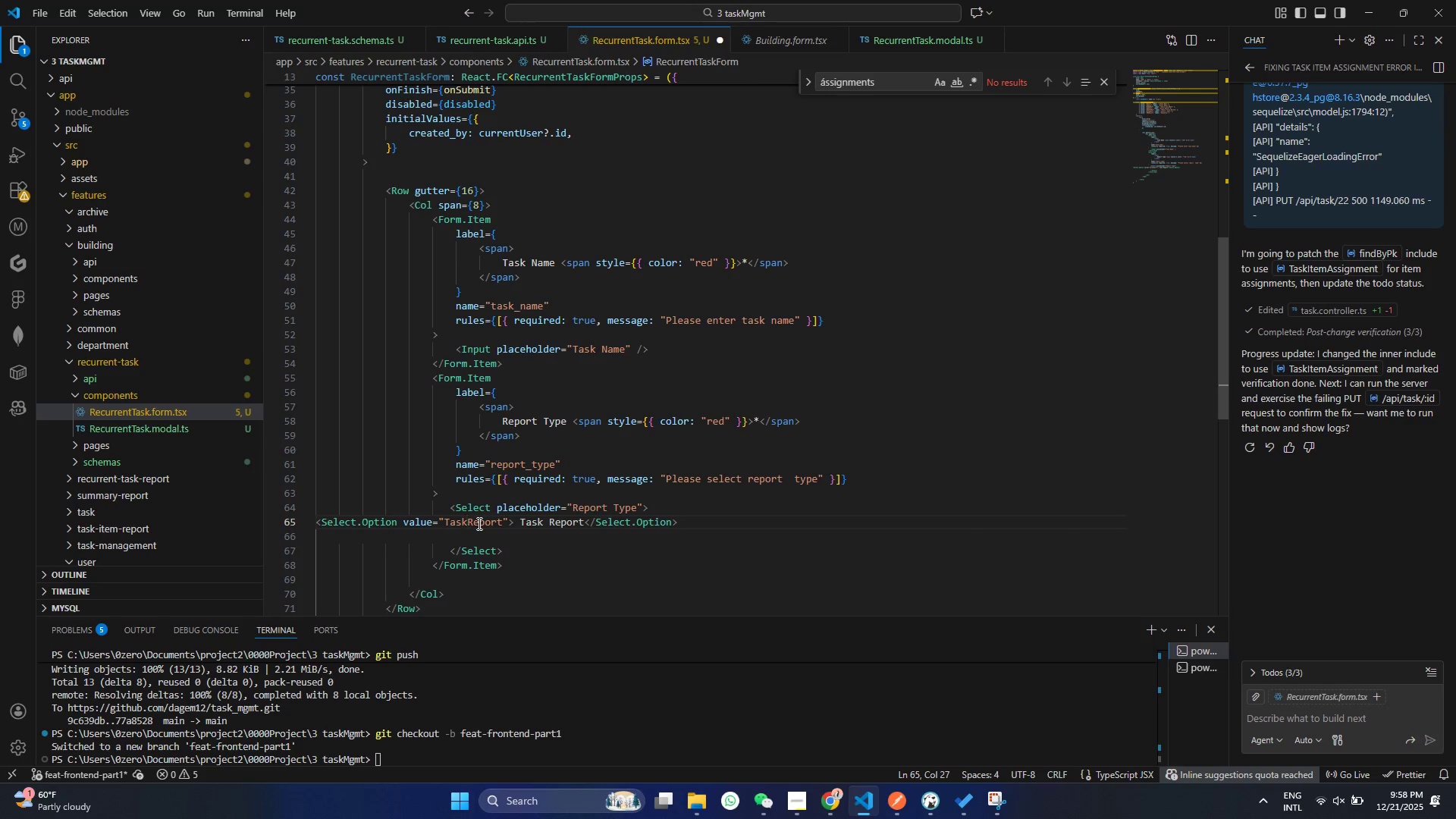 
key(Shift+Minus)
 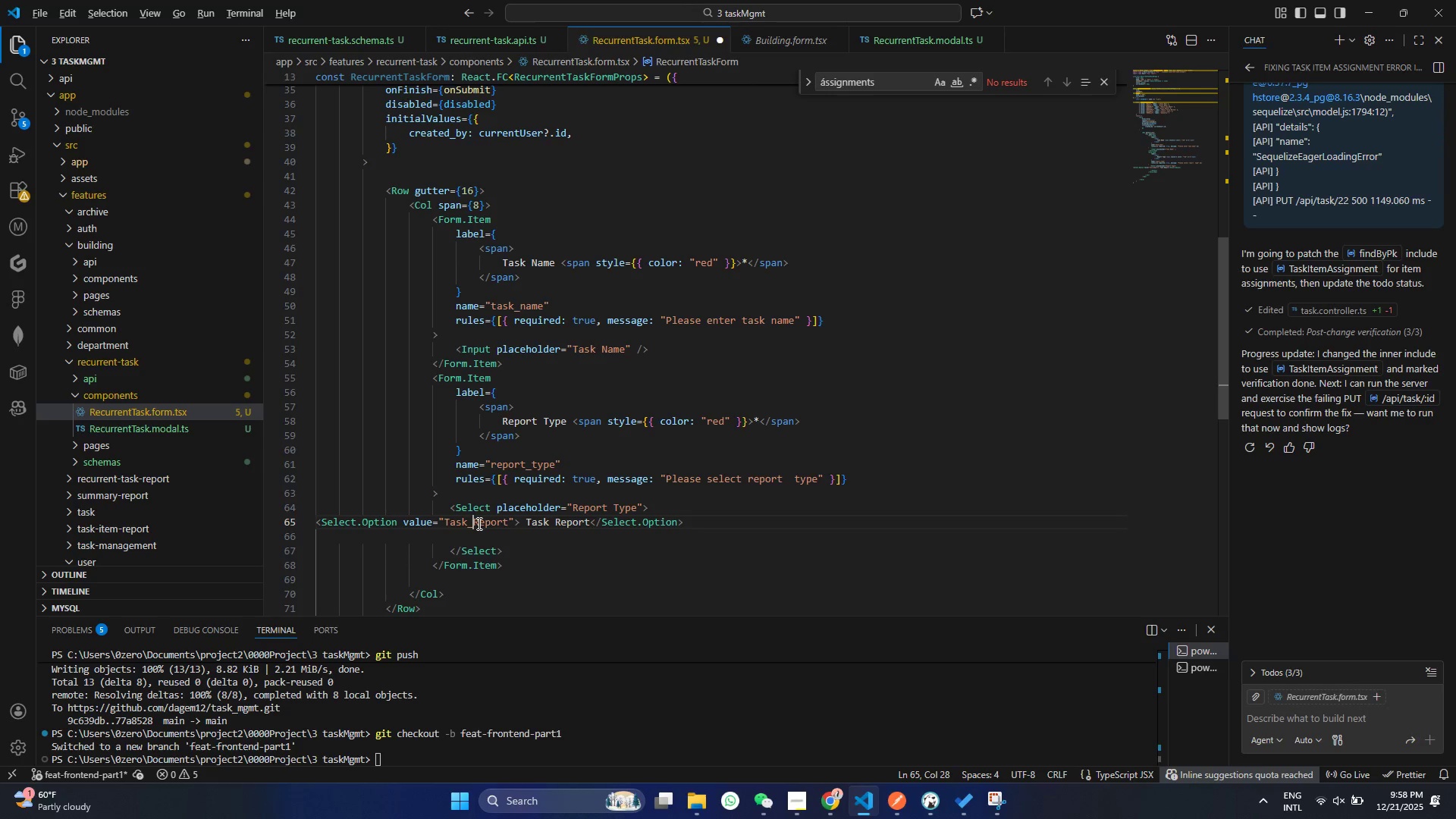 
key(Alt+Shift+ArrowDown)
 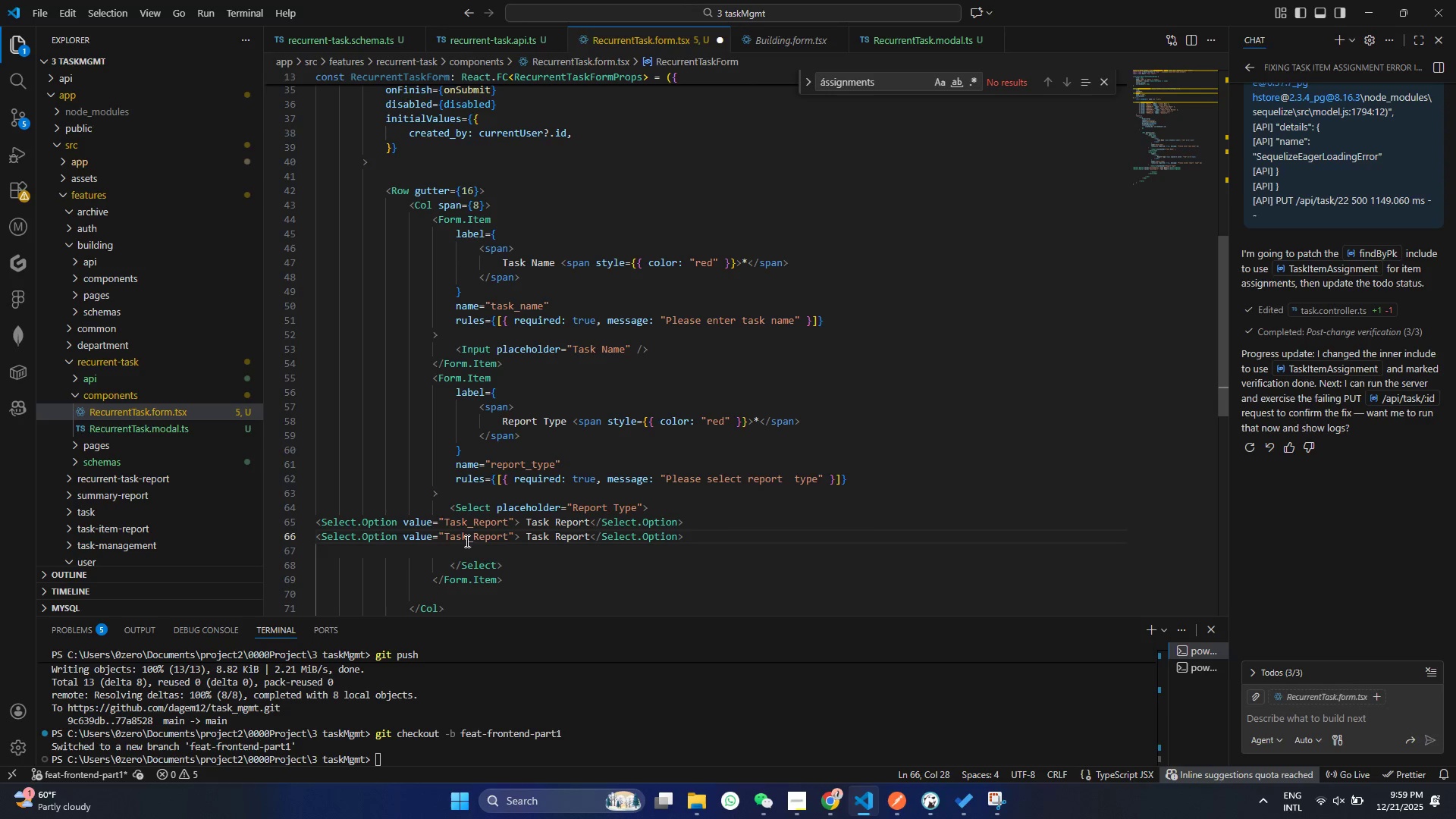 
left_click([466, 541])
 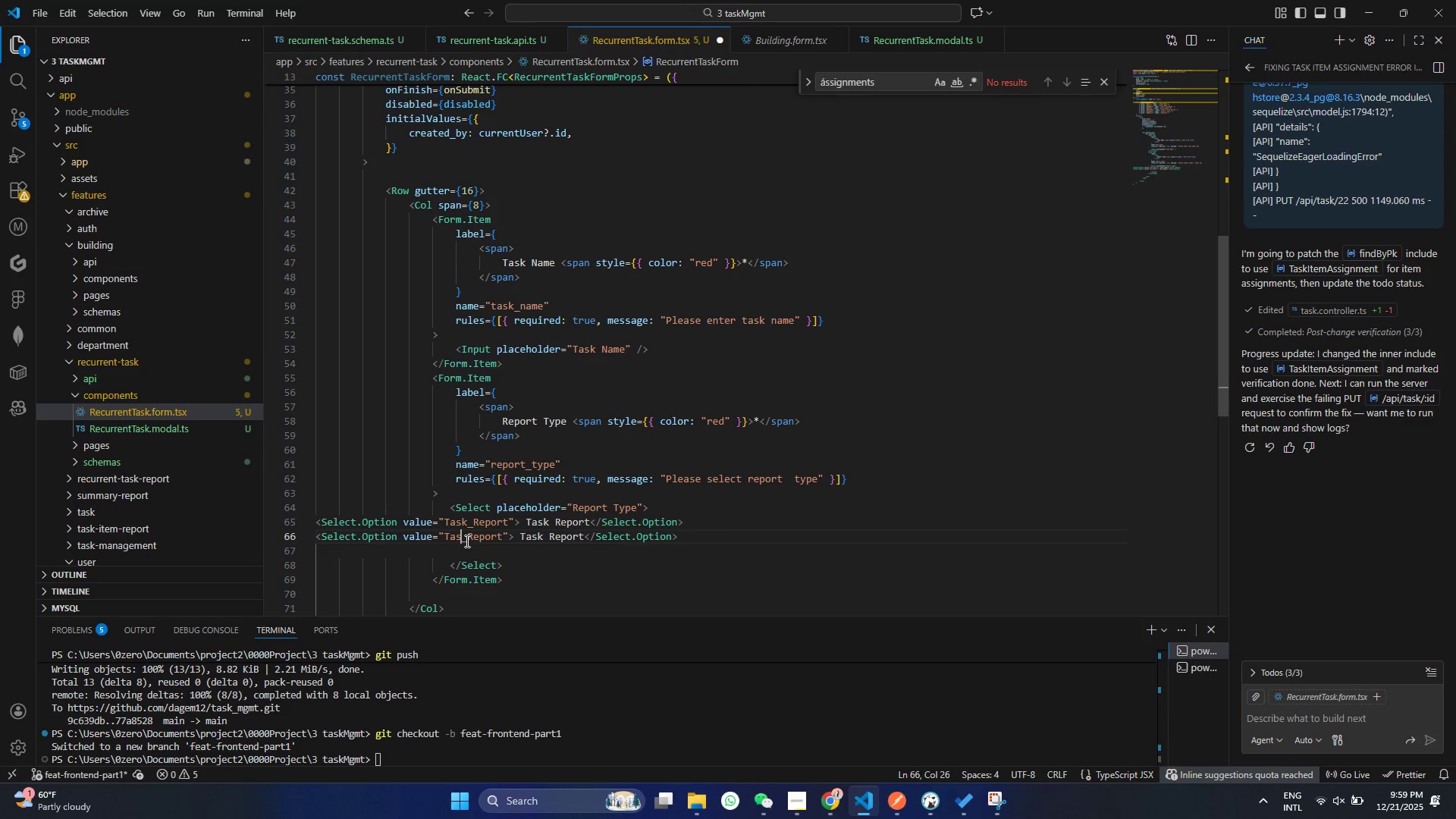 
key(Backspace)
key(Backspace)
key(Backspace)
key(Backspace)
type(Mo)
key(Backspace)
type(ODUE)
key(Backspace)
type(LE)
 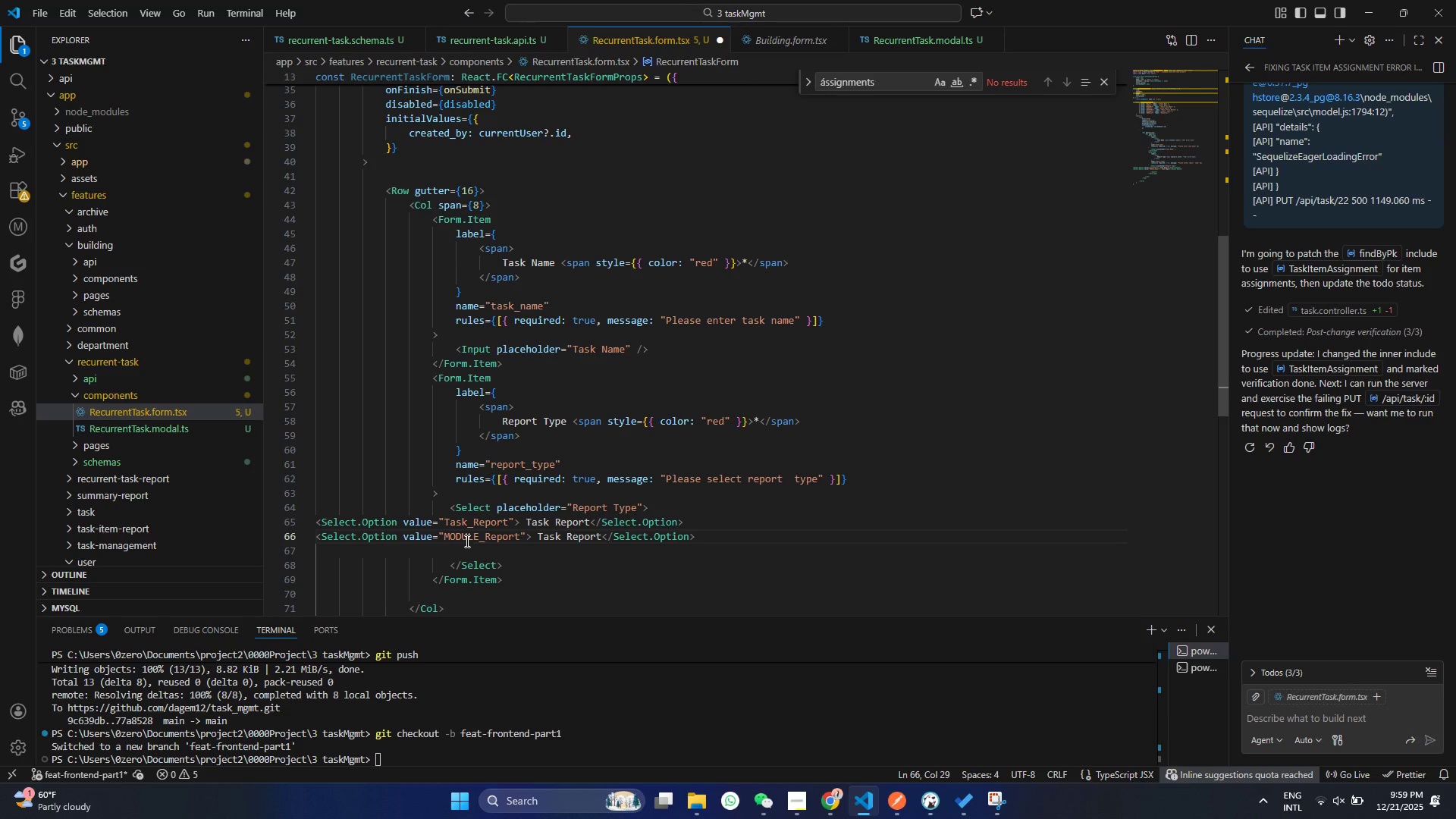 
left_click([554, 538])
 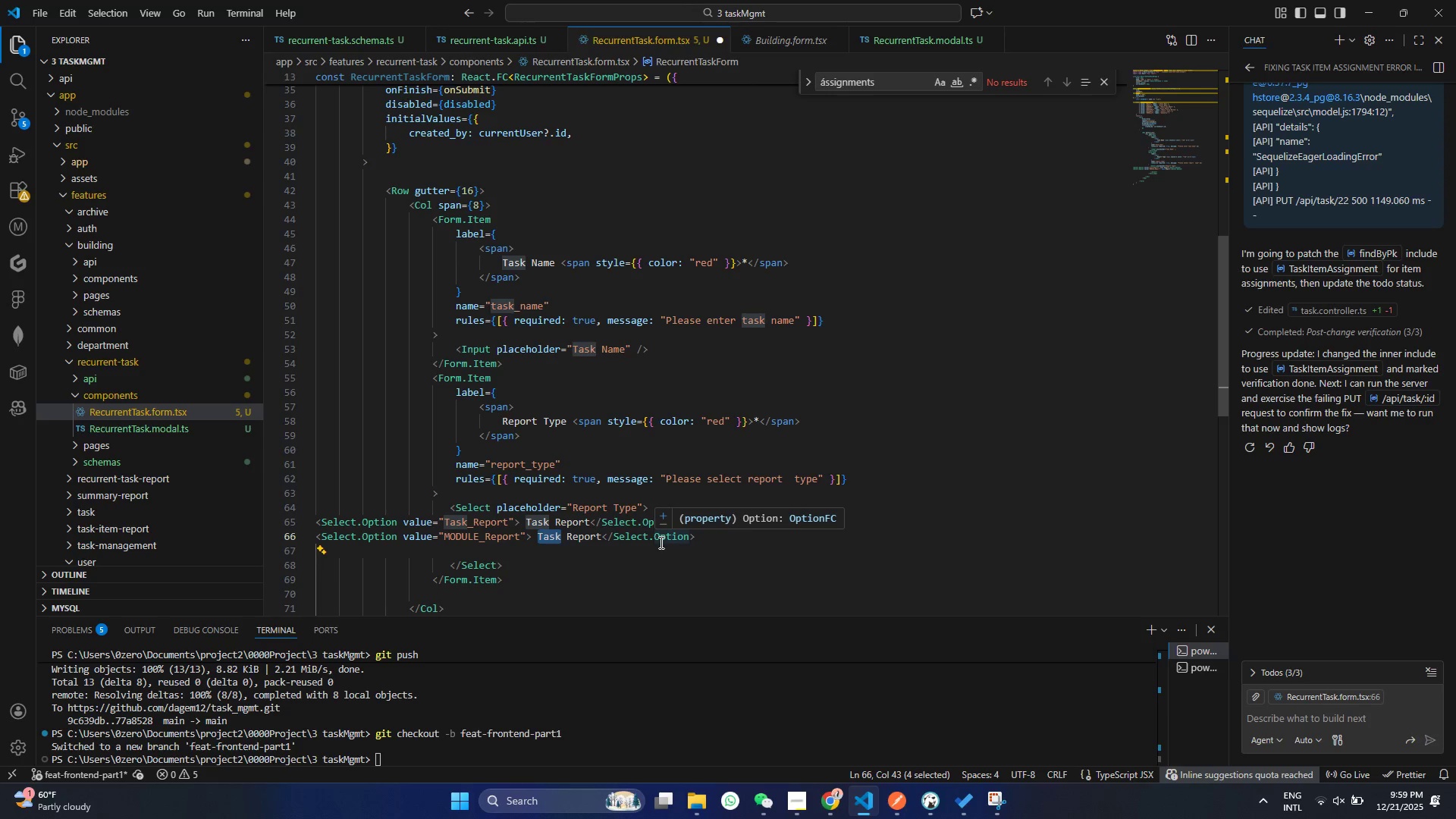 
type(Module)
 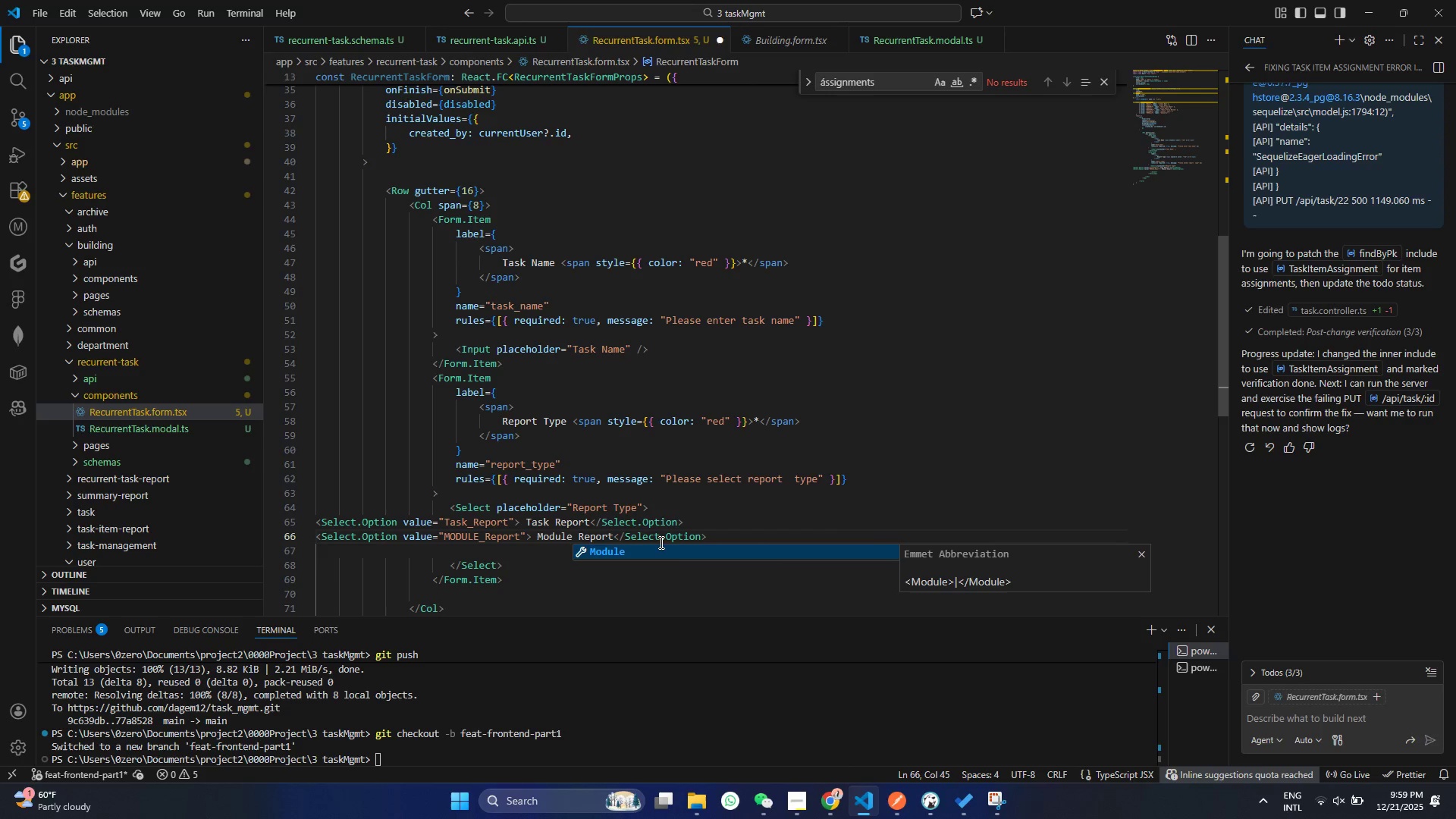 
key(Control+ControlLeft)
 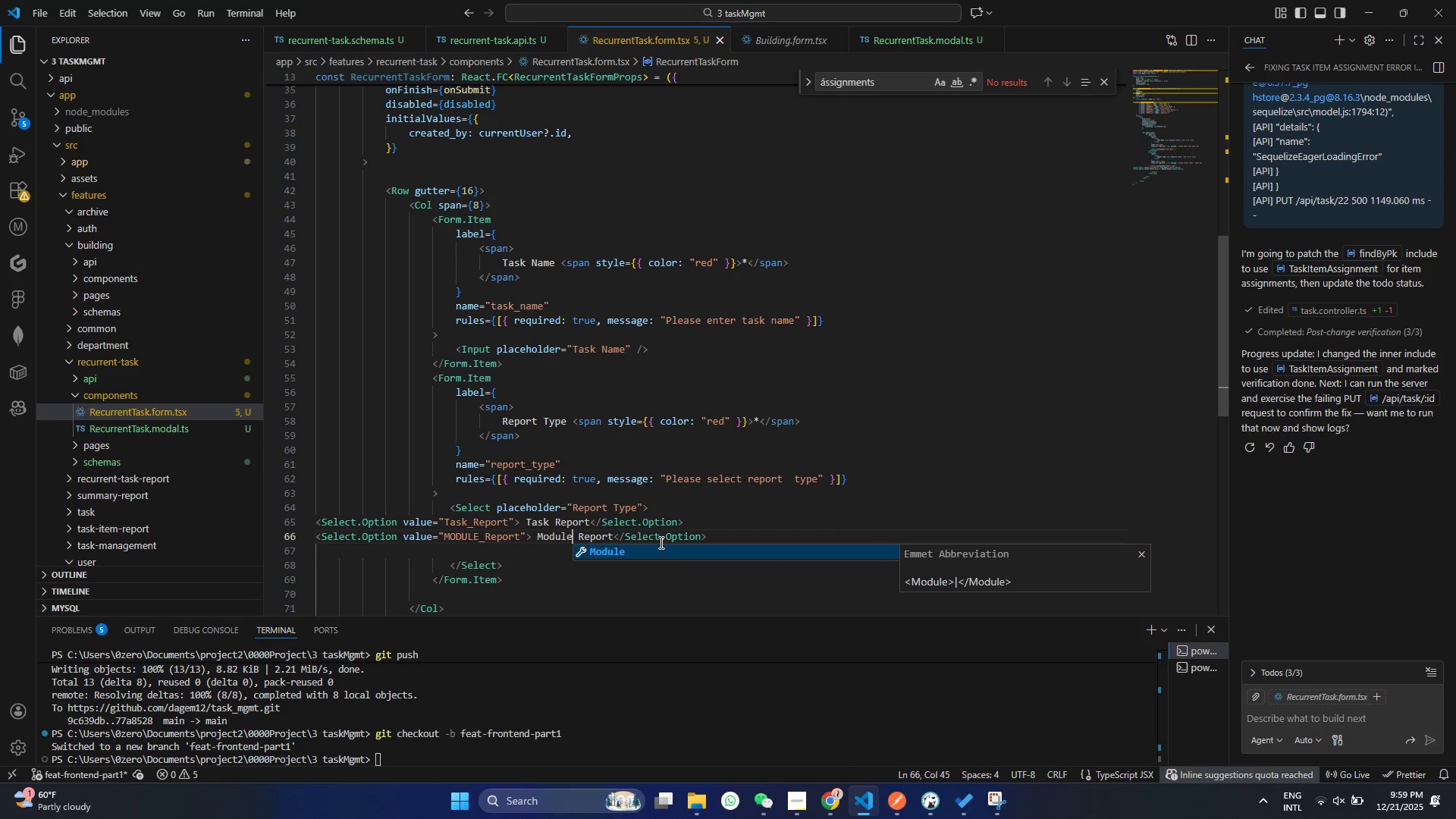 
key(Control+S)
 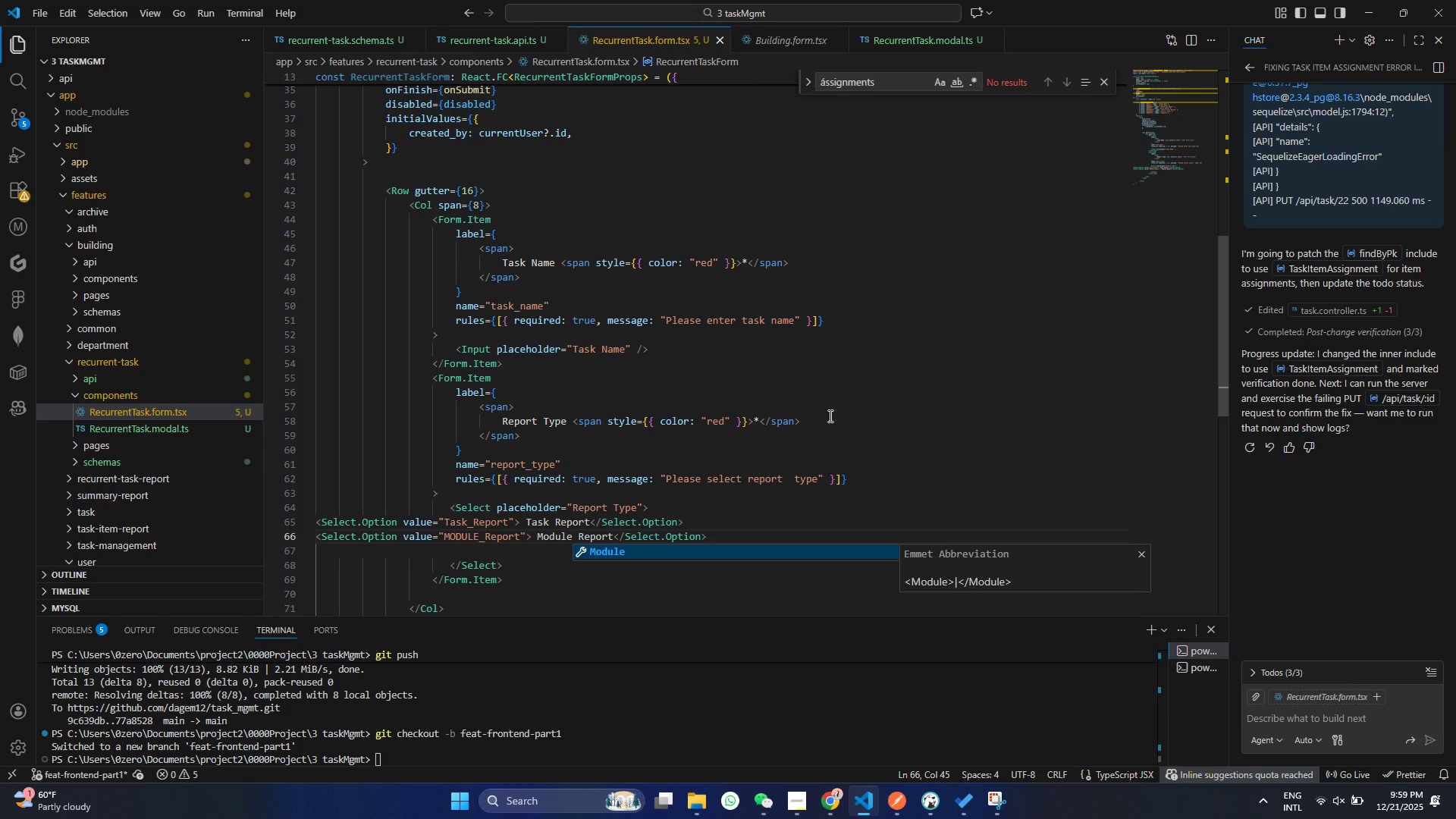 
wait(6.06)
 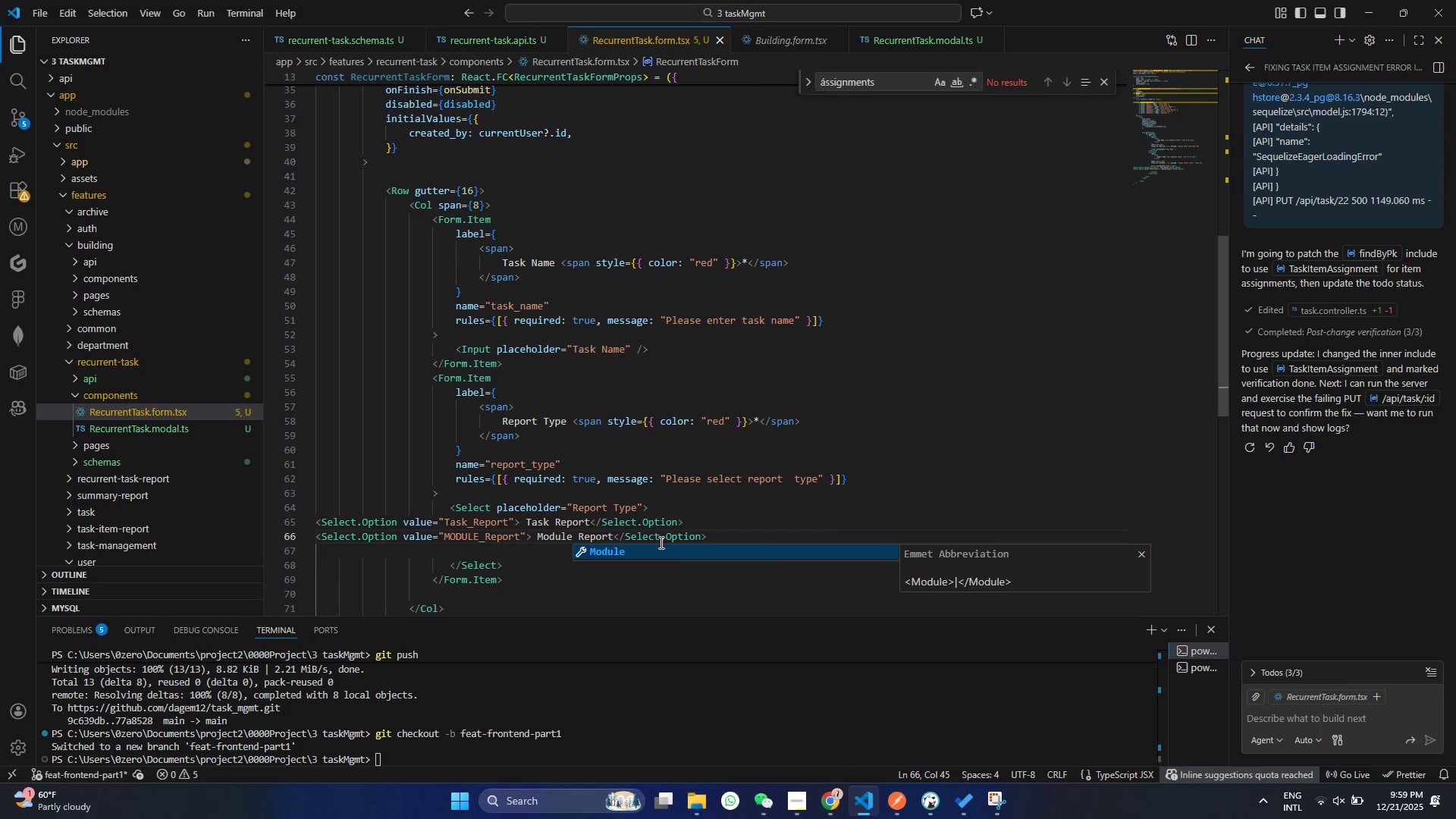 
left_click([630, 396])
 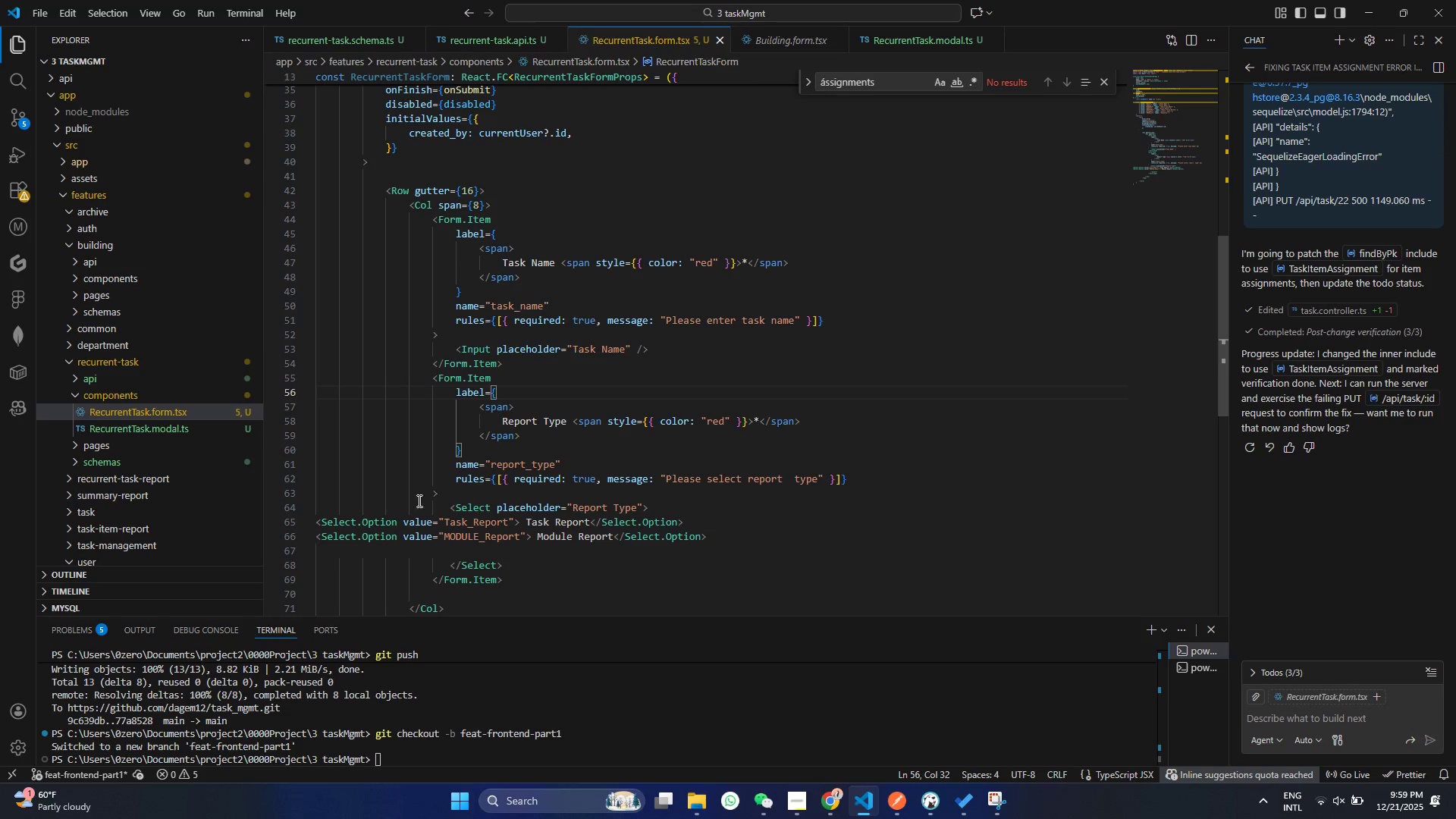 
key(Control+ControlLeft)
 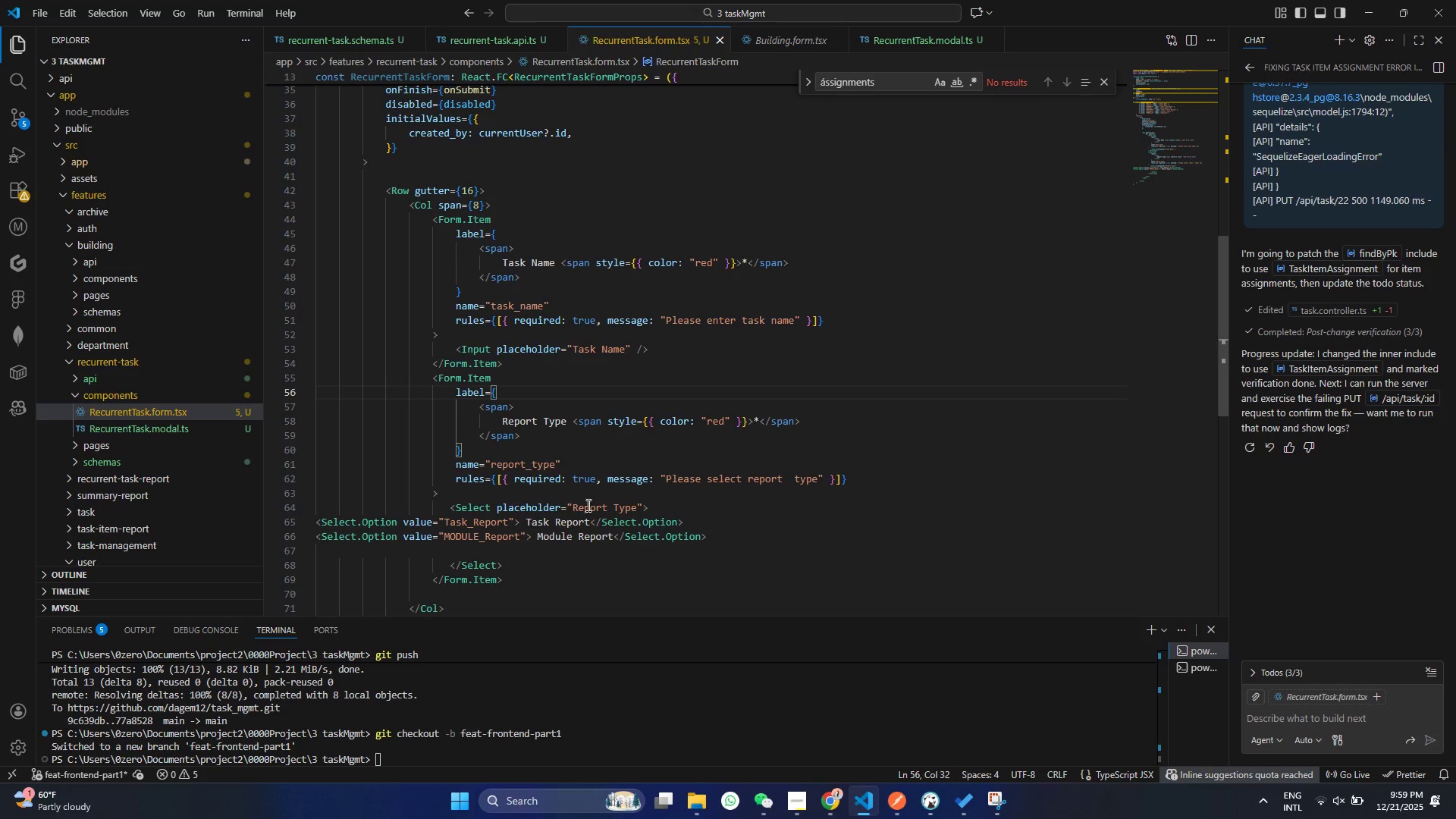 
key(Control+S)
 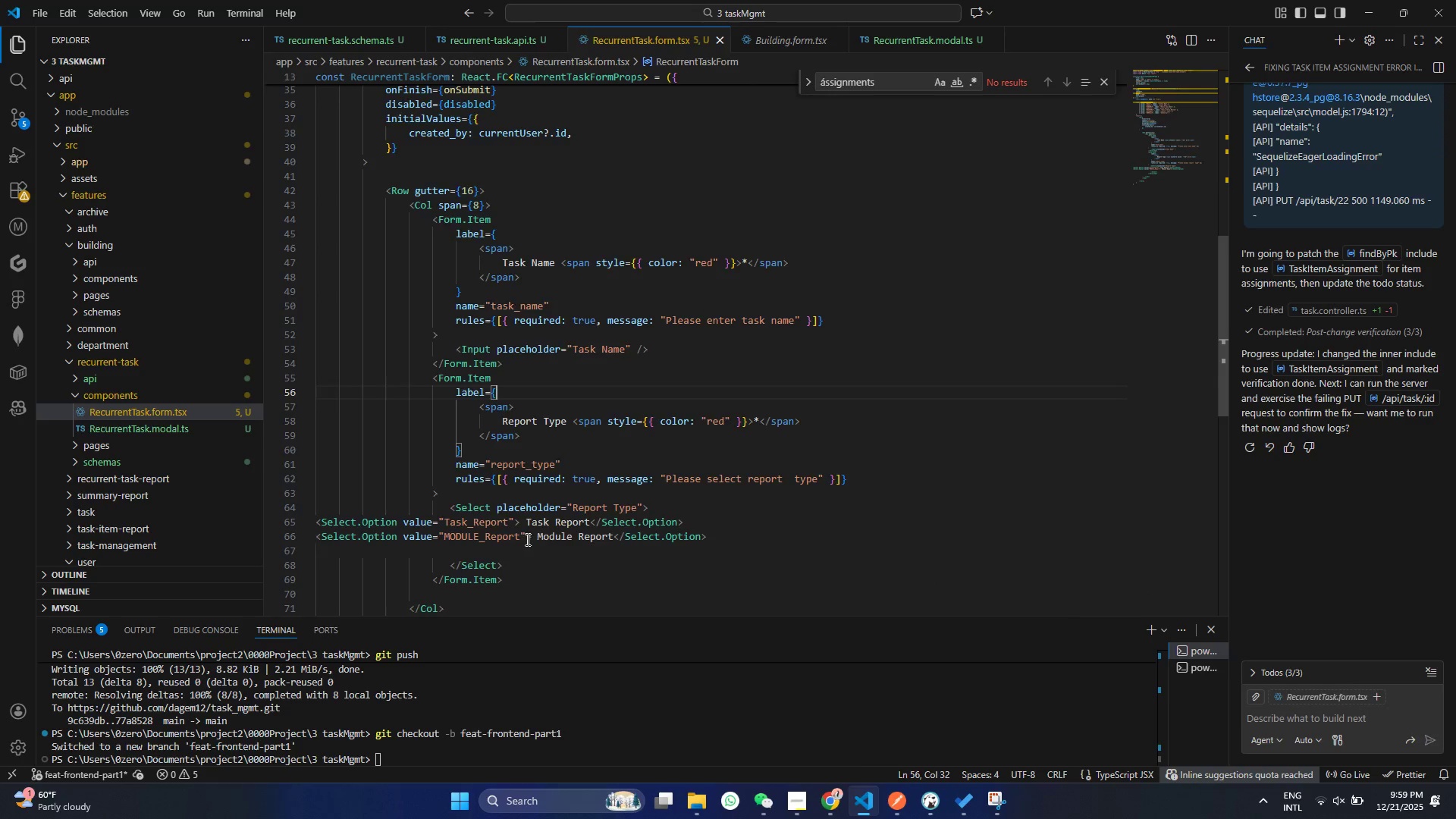 
key(Control+ControlLeft)
 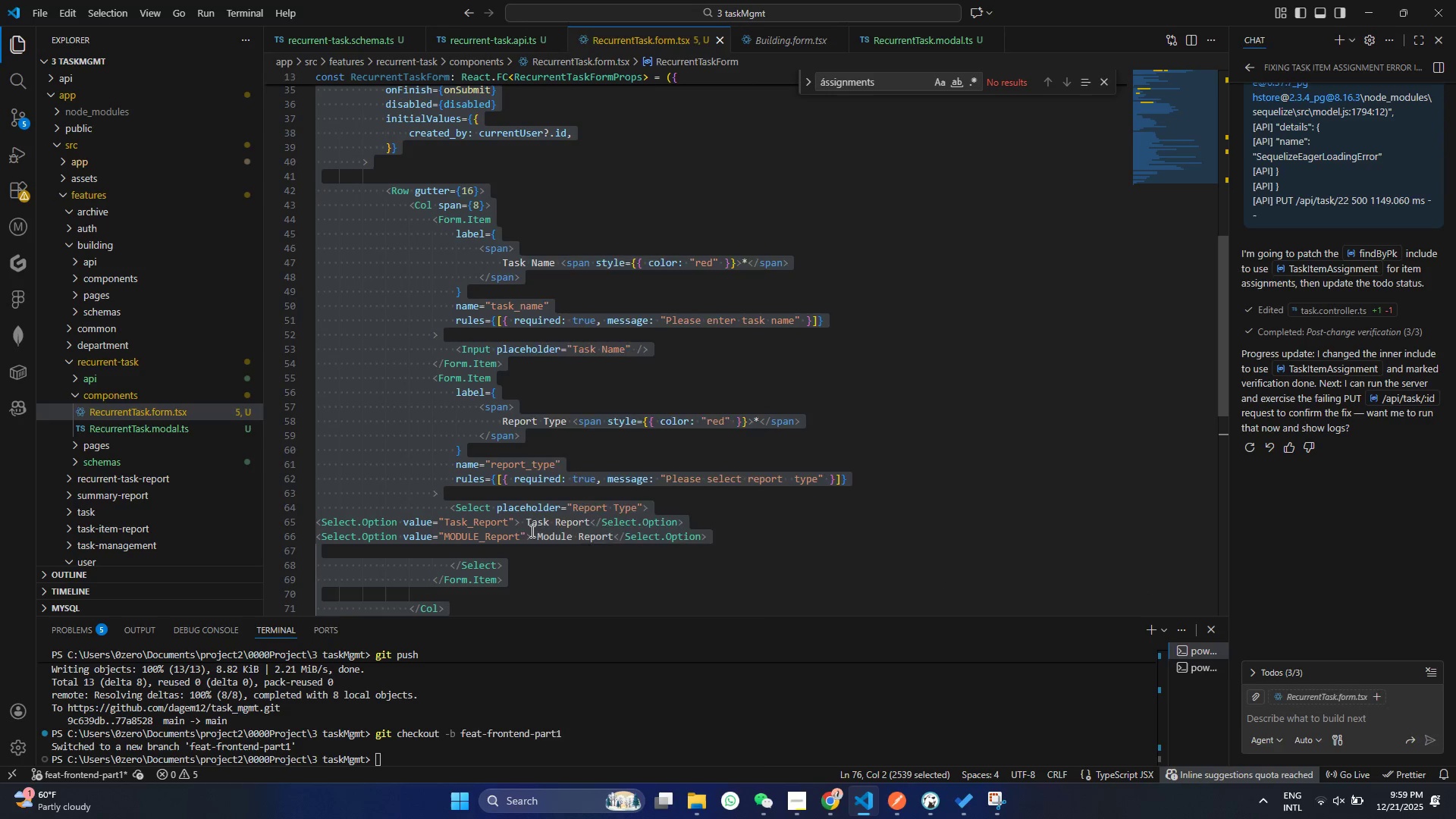 
key(Control+A)
 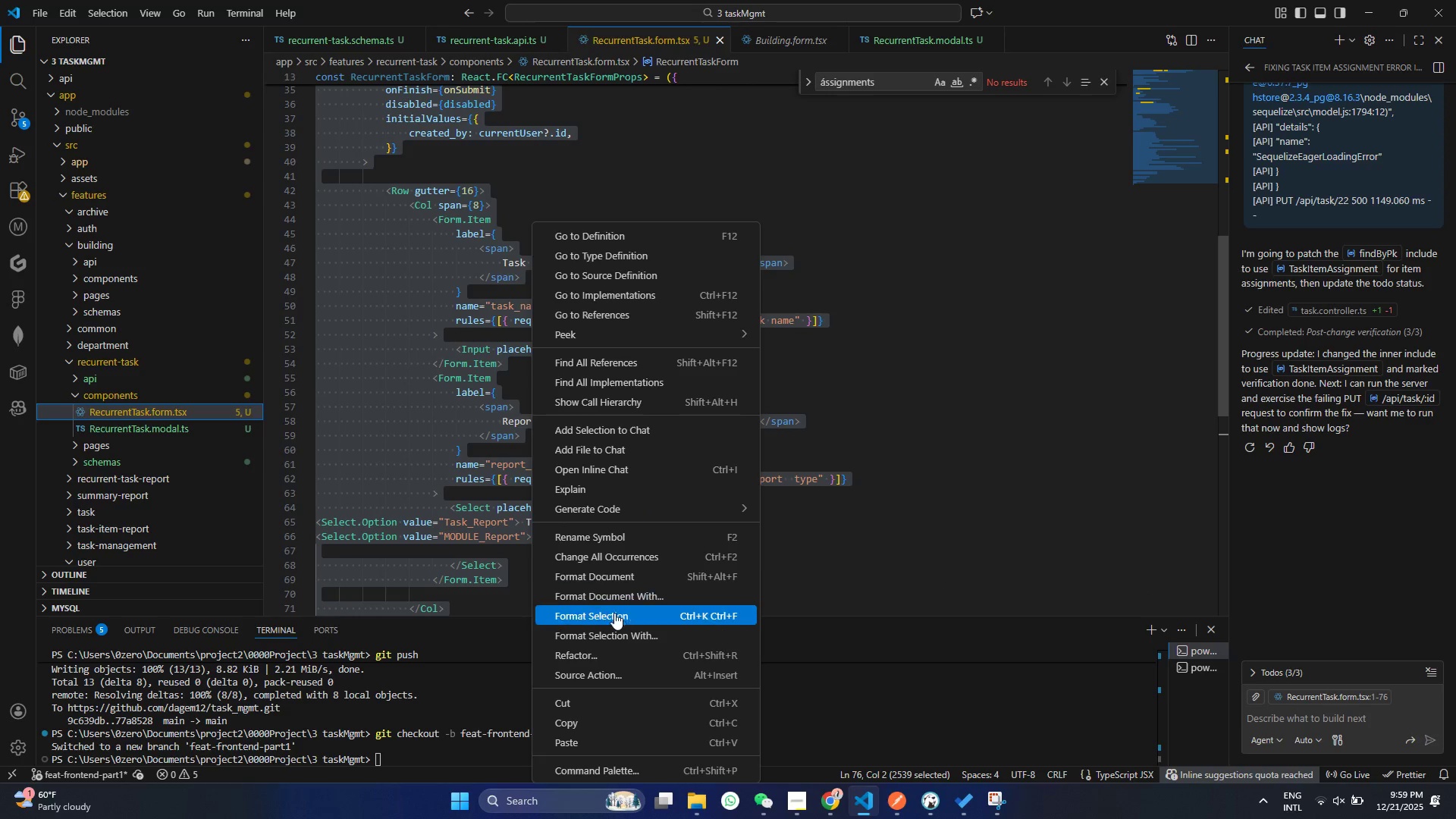 
left_click([615, 620])
 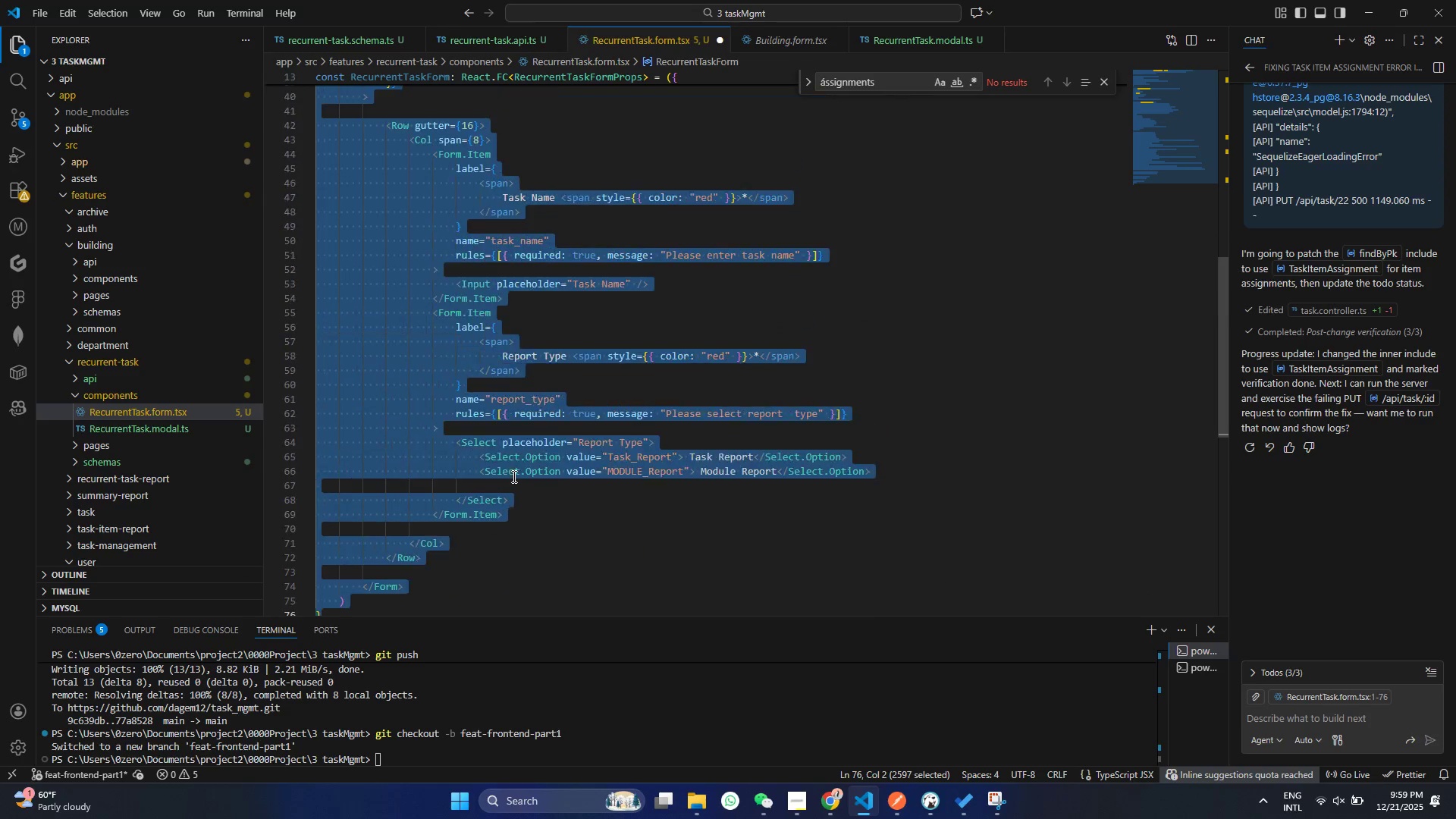 
scroll: coordinate [513, 476], scroll_direction: up, amount: 7.0
 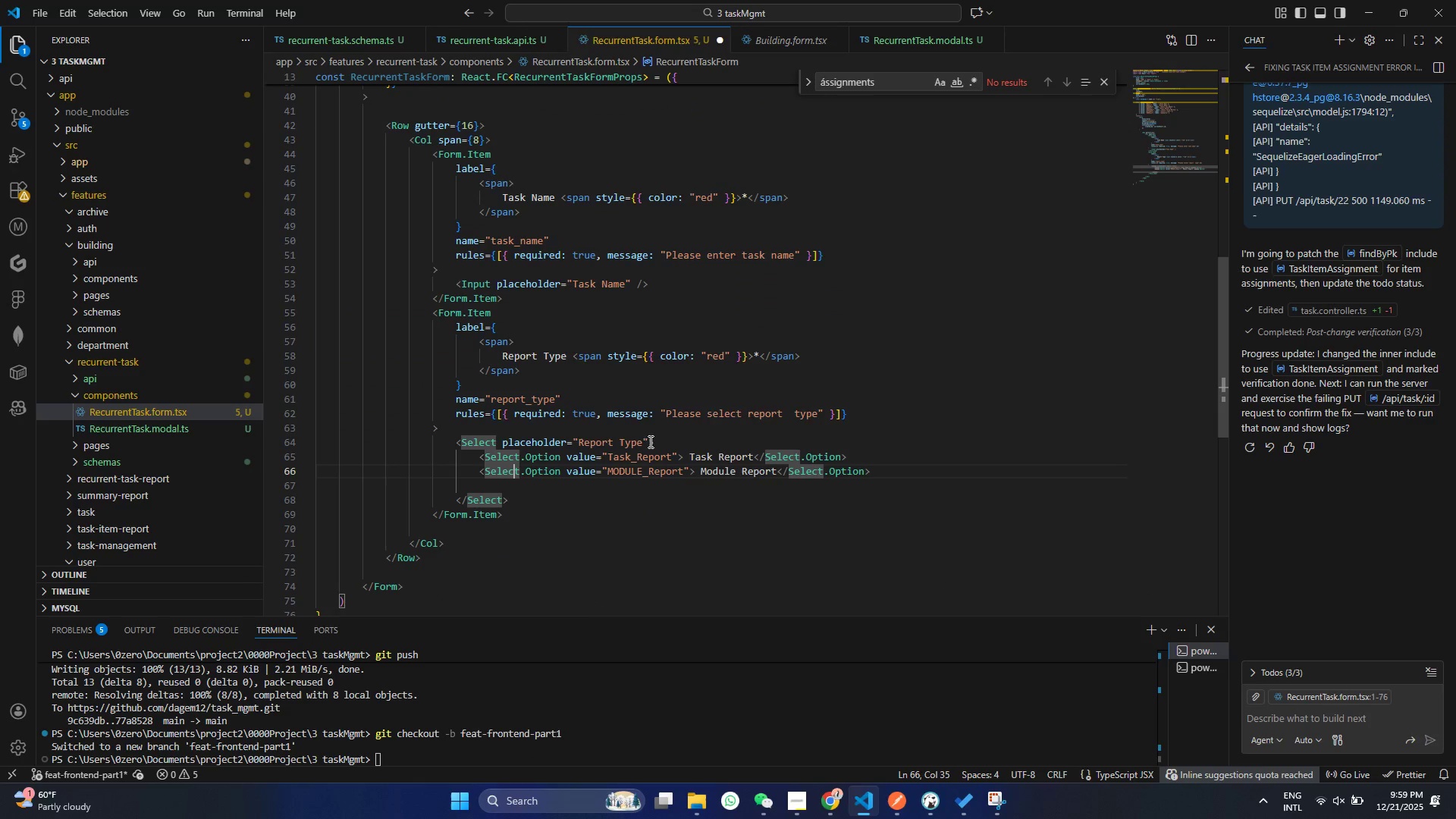 
left_click([513, 476])
 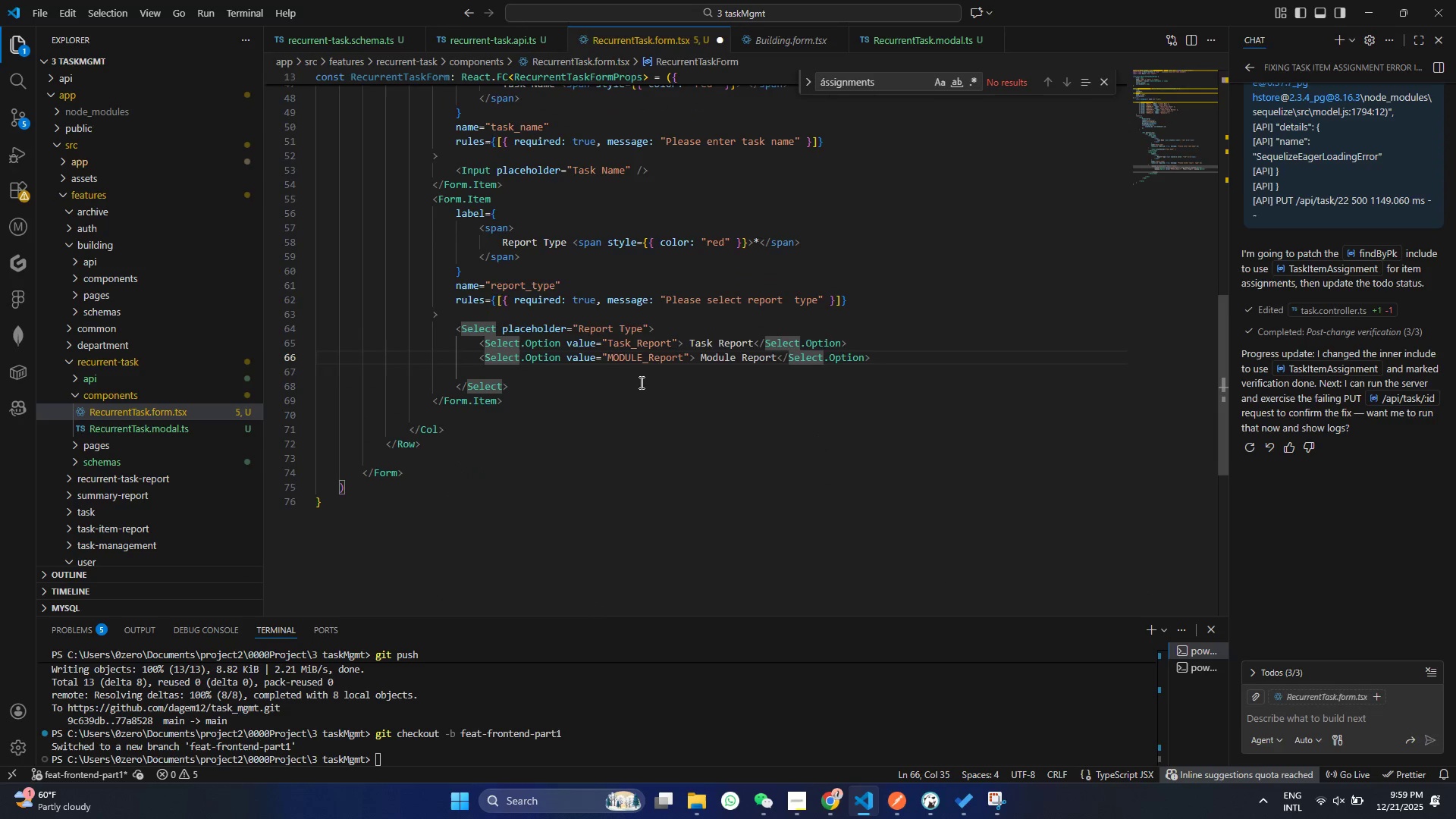 
scroll: coordinate [640, 382], scroll_direction: down, amount: 2.0
 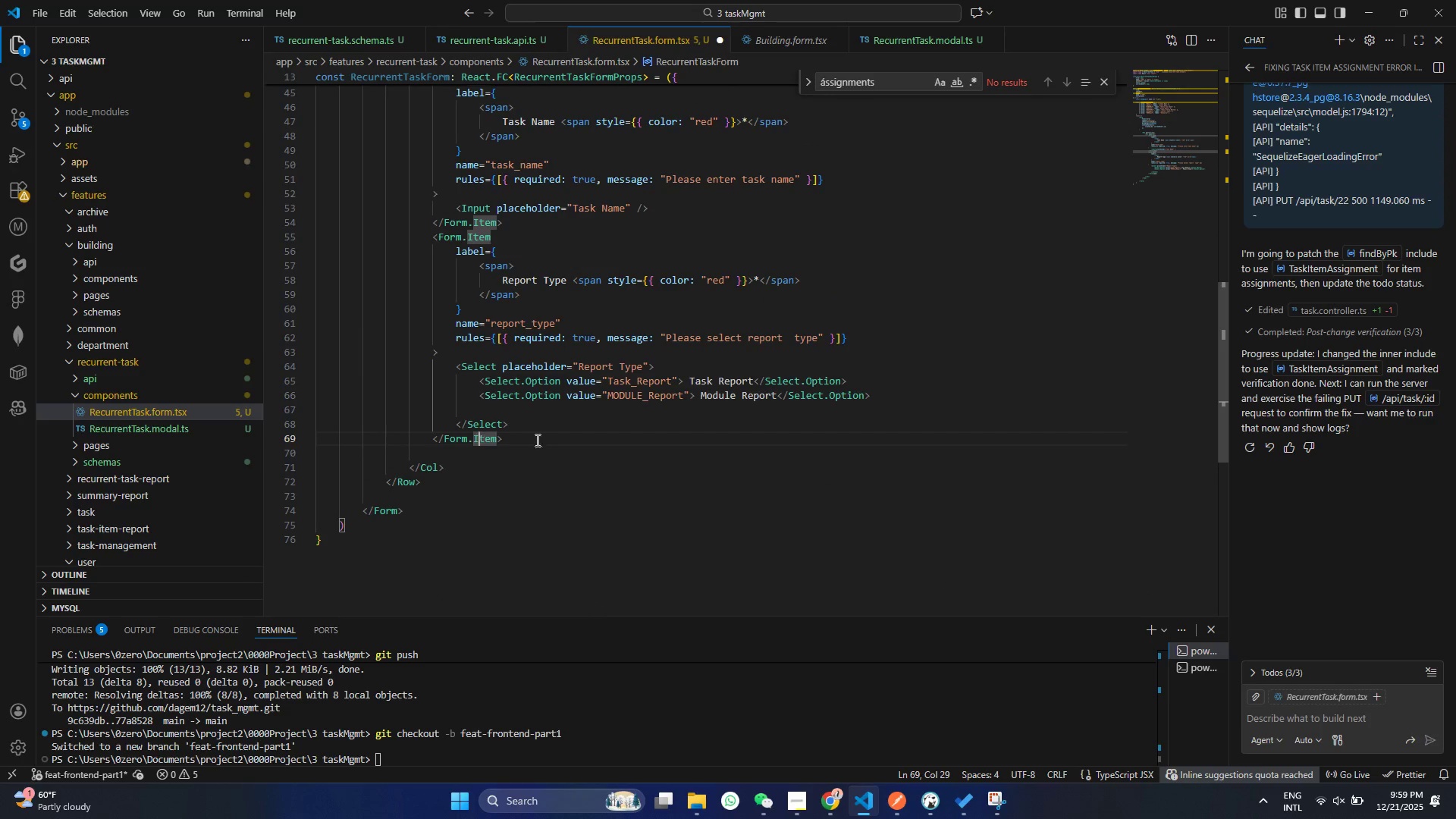 
left_click([476, 438])
 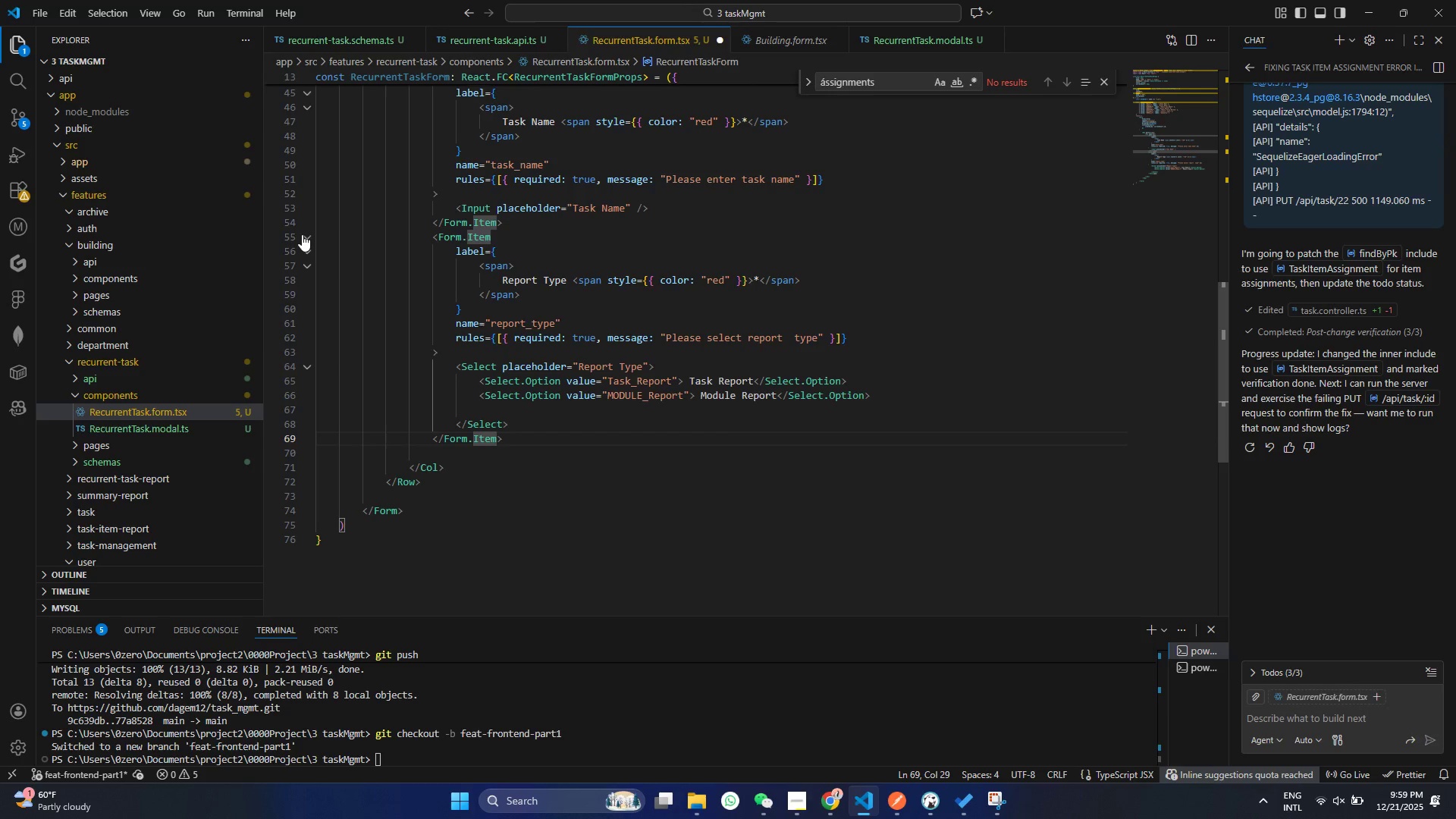 
left_click([302, 234])
 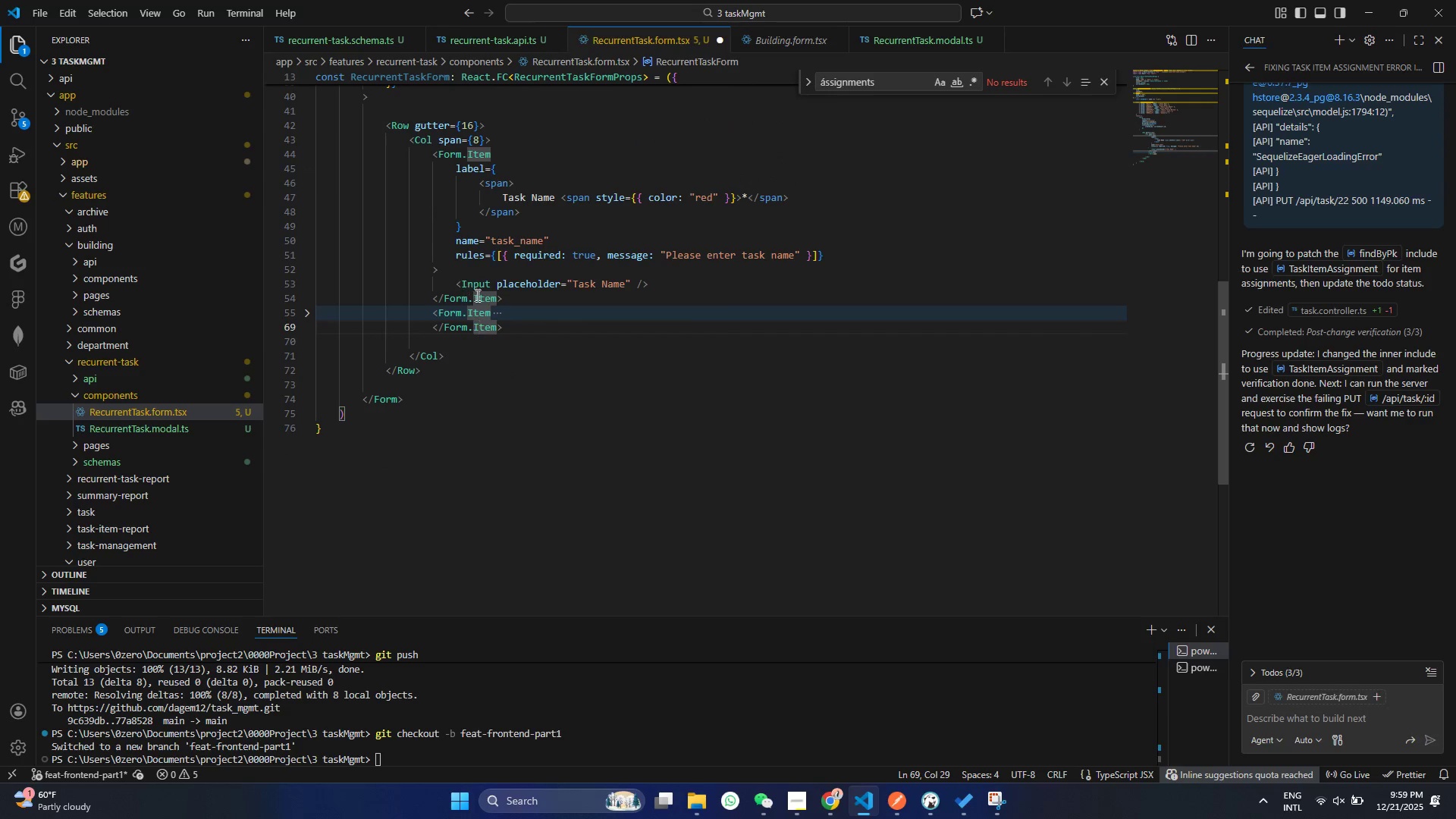 
scroll: coordinate [462, 294], scroll_direction: up, amount: 2.0
 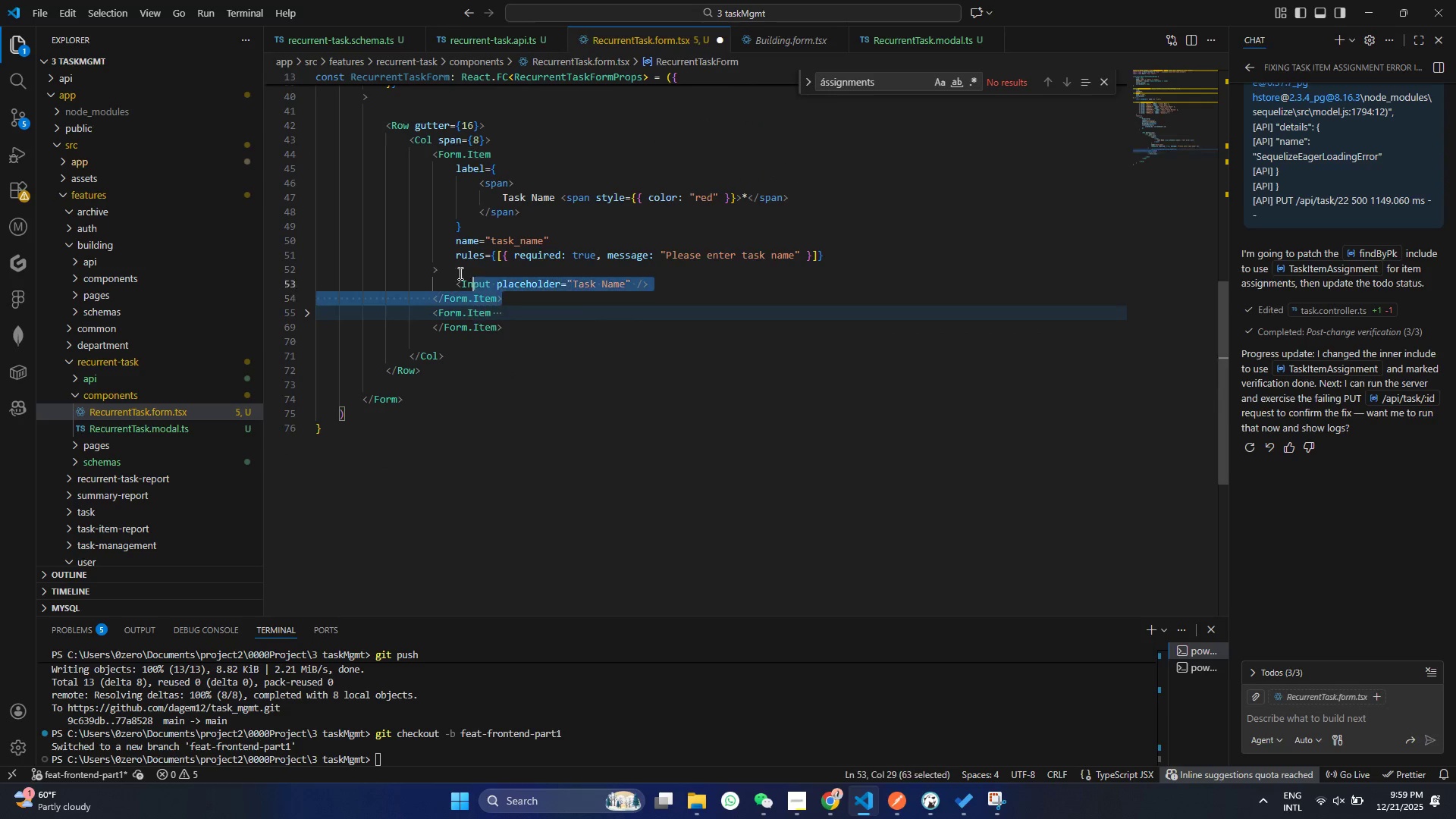 
left_click_drag(start_coordinate=[516, 300], to_coordinate=[394, 160])
 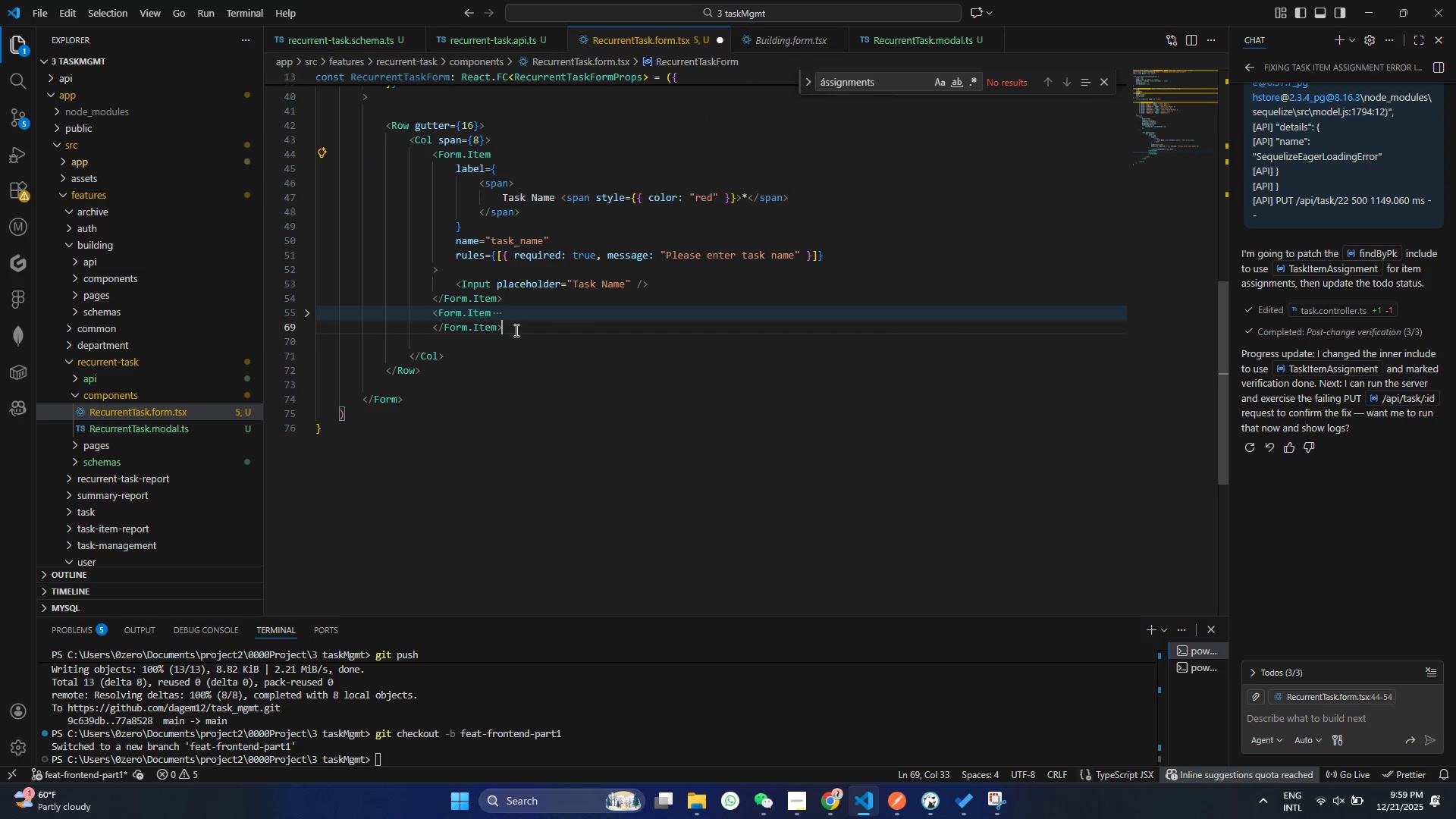 
key(Control+ControlLeft)
 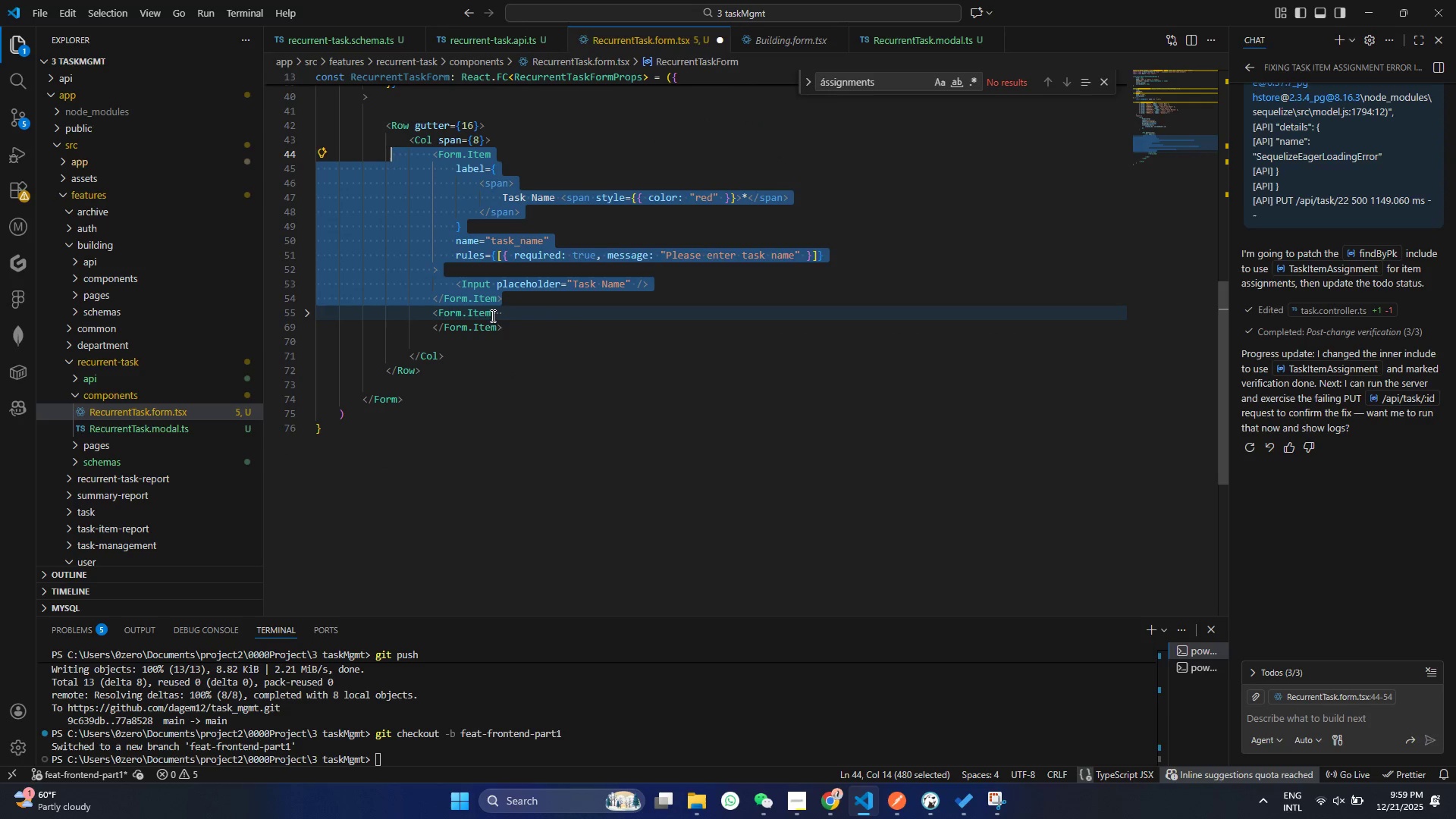 
key(Control+C)
 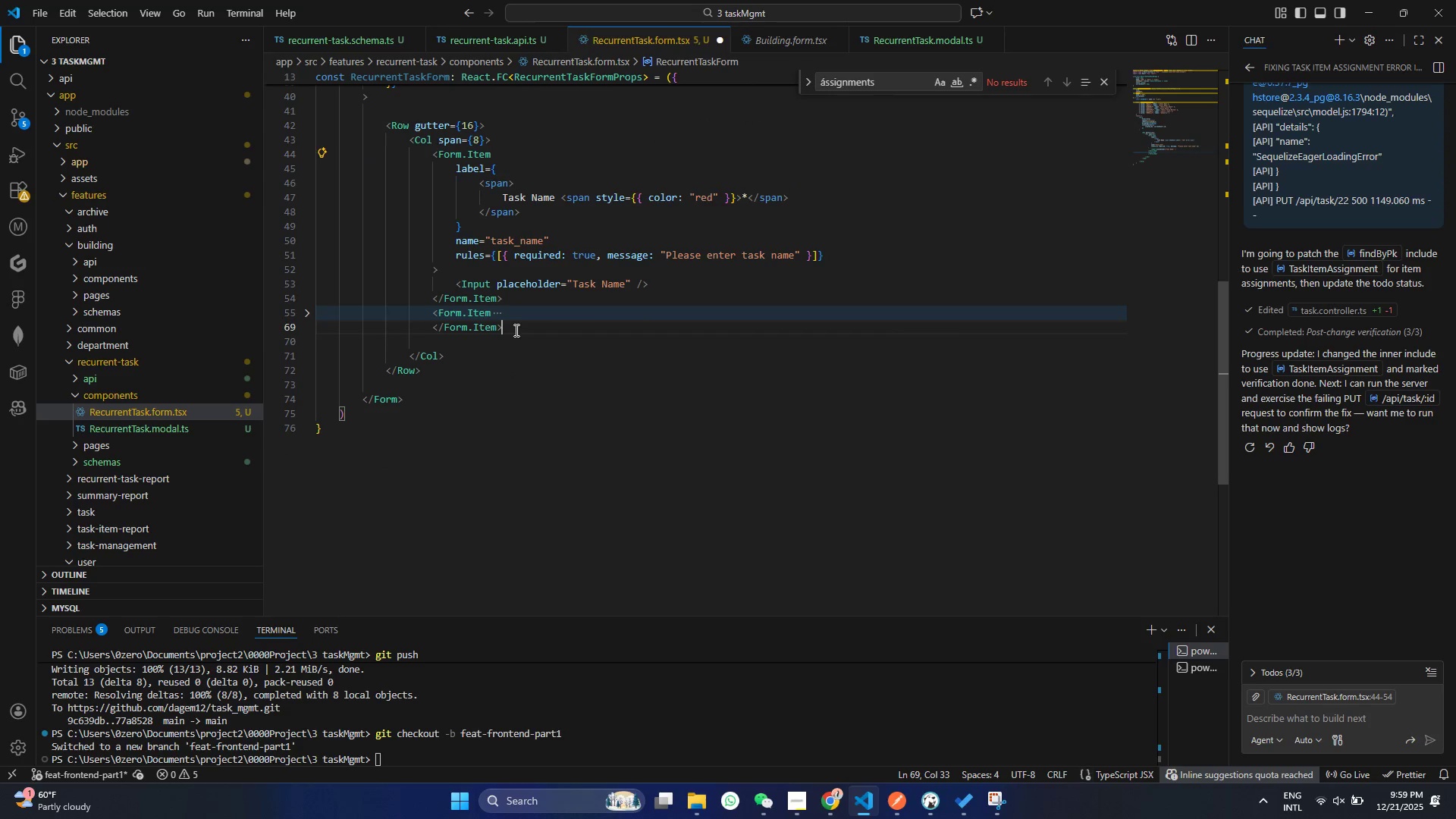 
left_click([515, 330])
 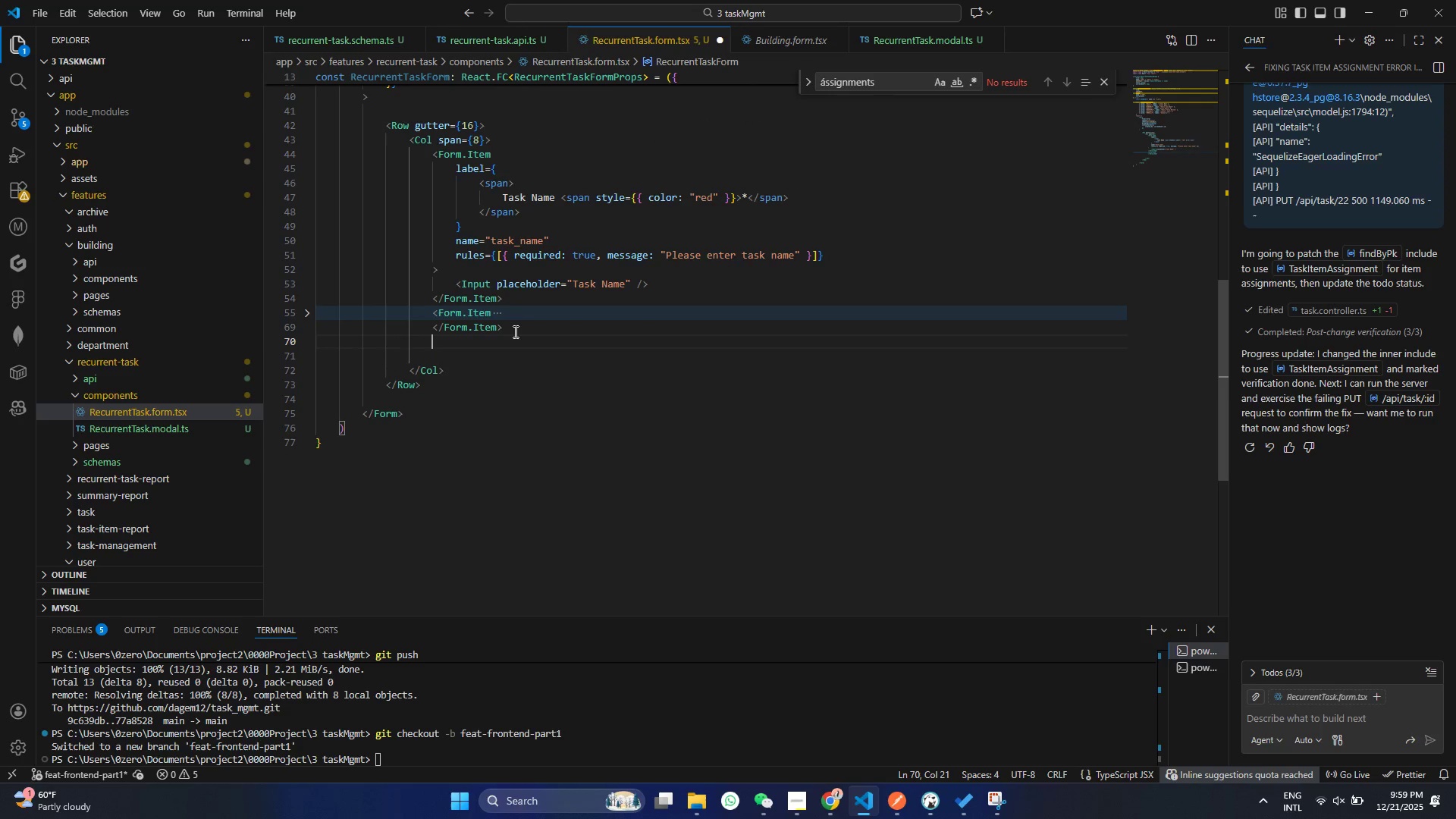 
key(Enter)
 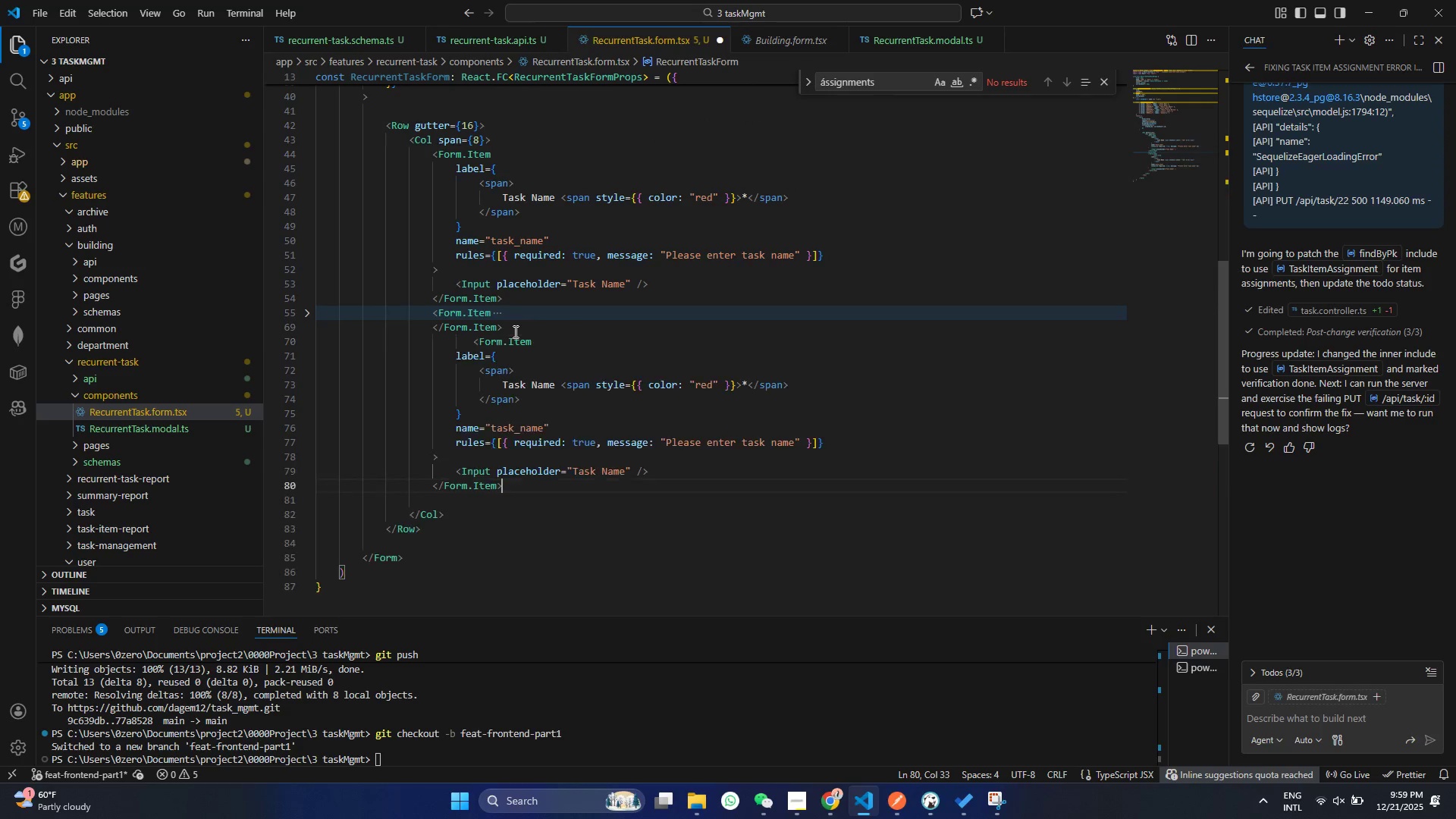 
hold_key(key=ControlLeft, duration=0.33)
 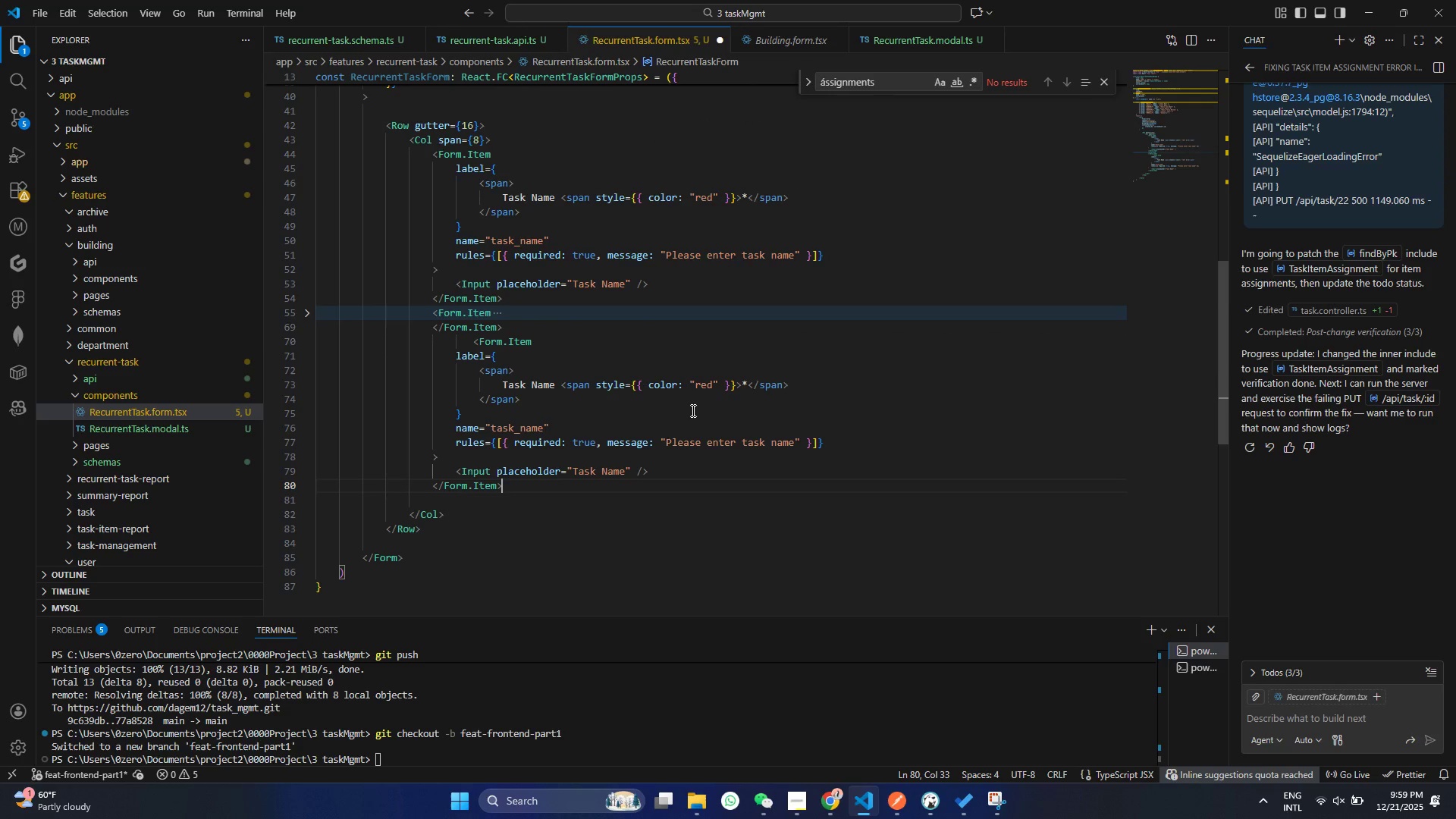 
key(V)
 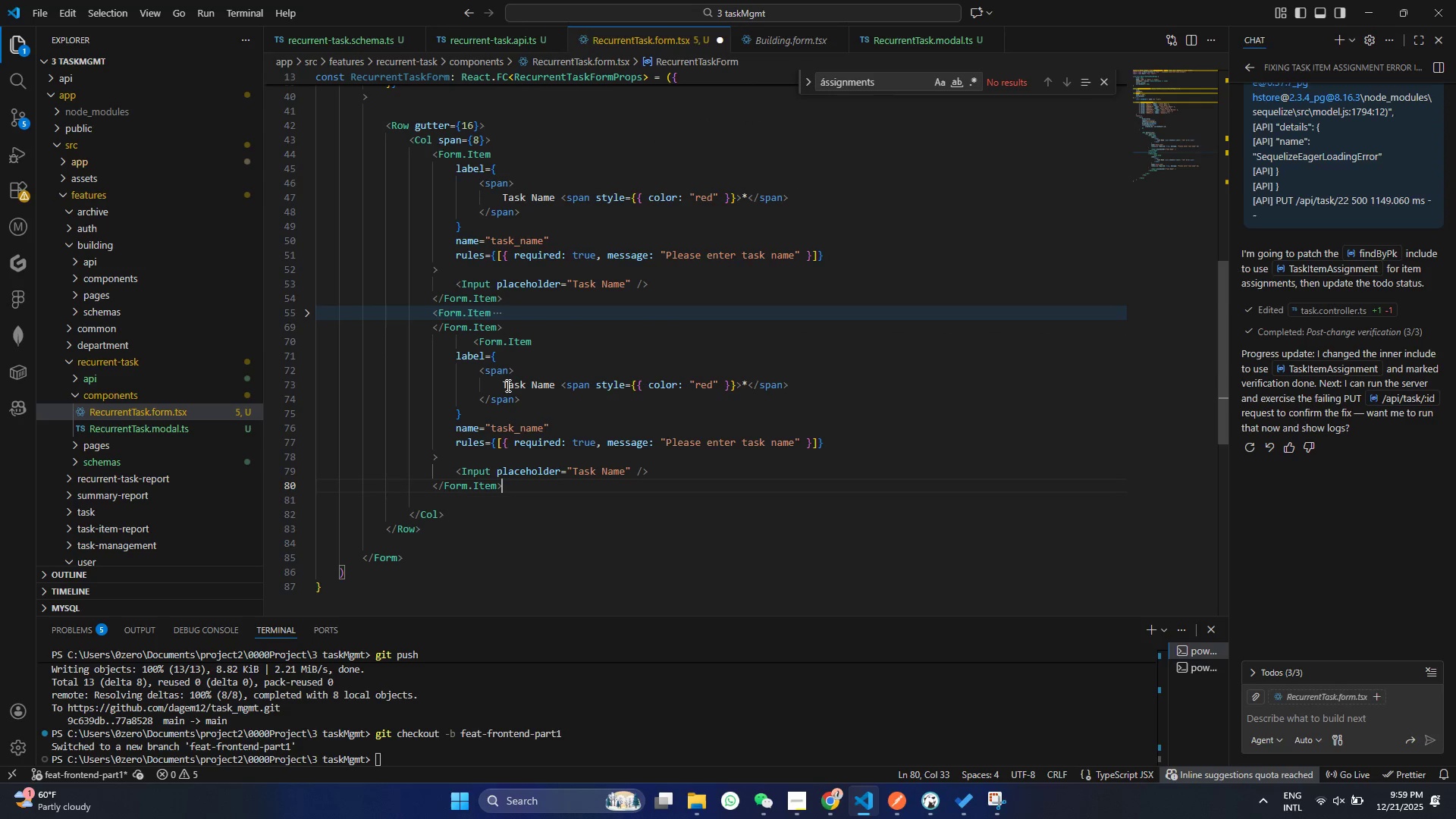 
left_click_drag(start_coordinate=[504, 383], to_coordinate=[552, 381])
 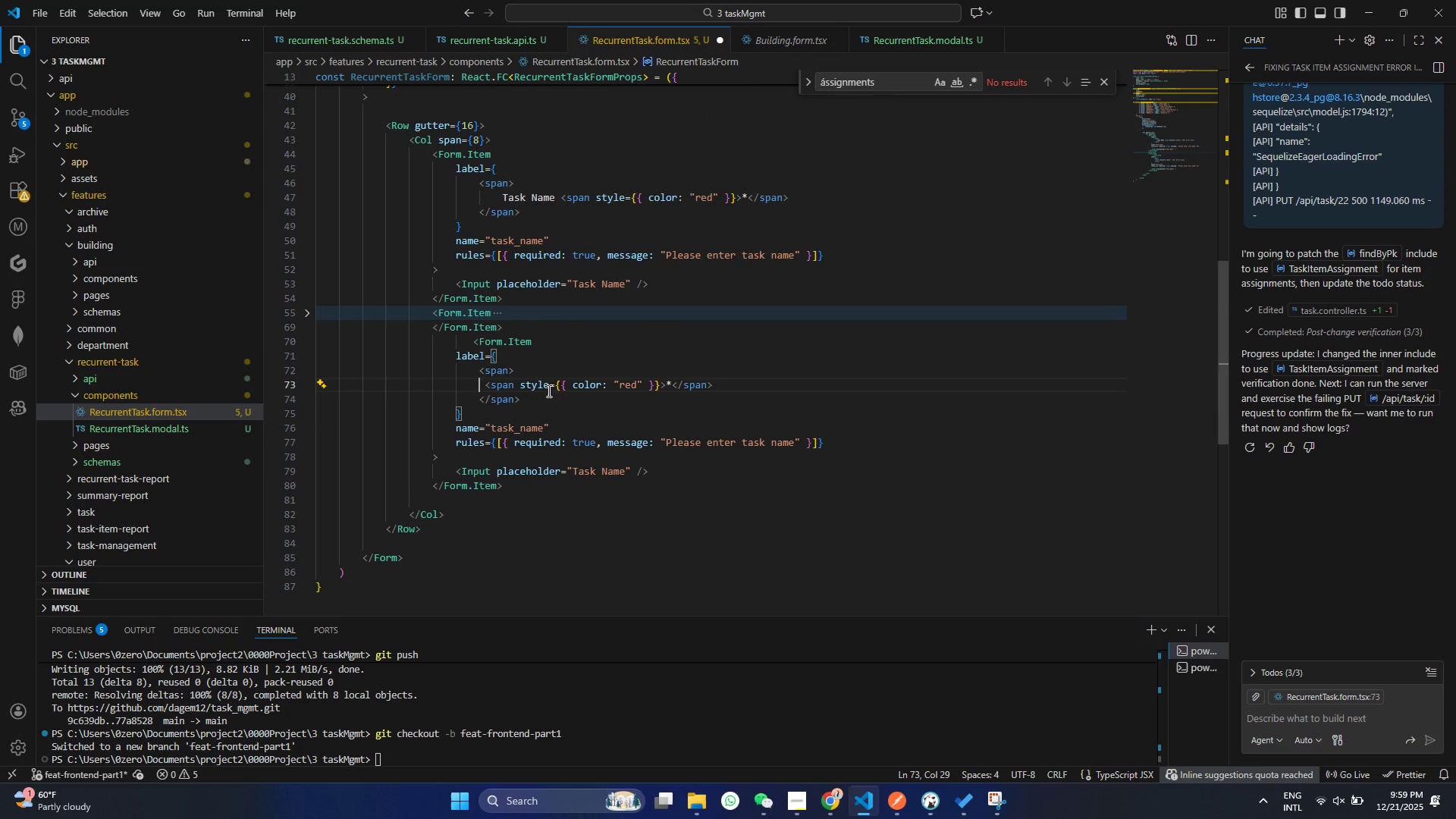 
key(Backspace)
key(Backspace)
type( CReated by)
 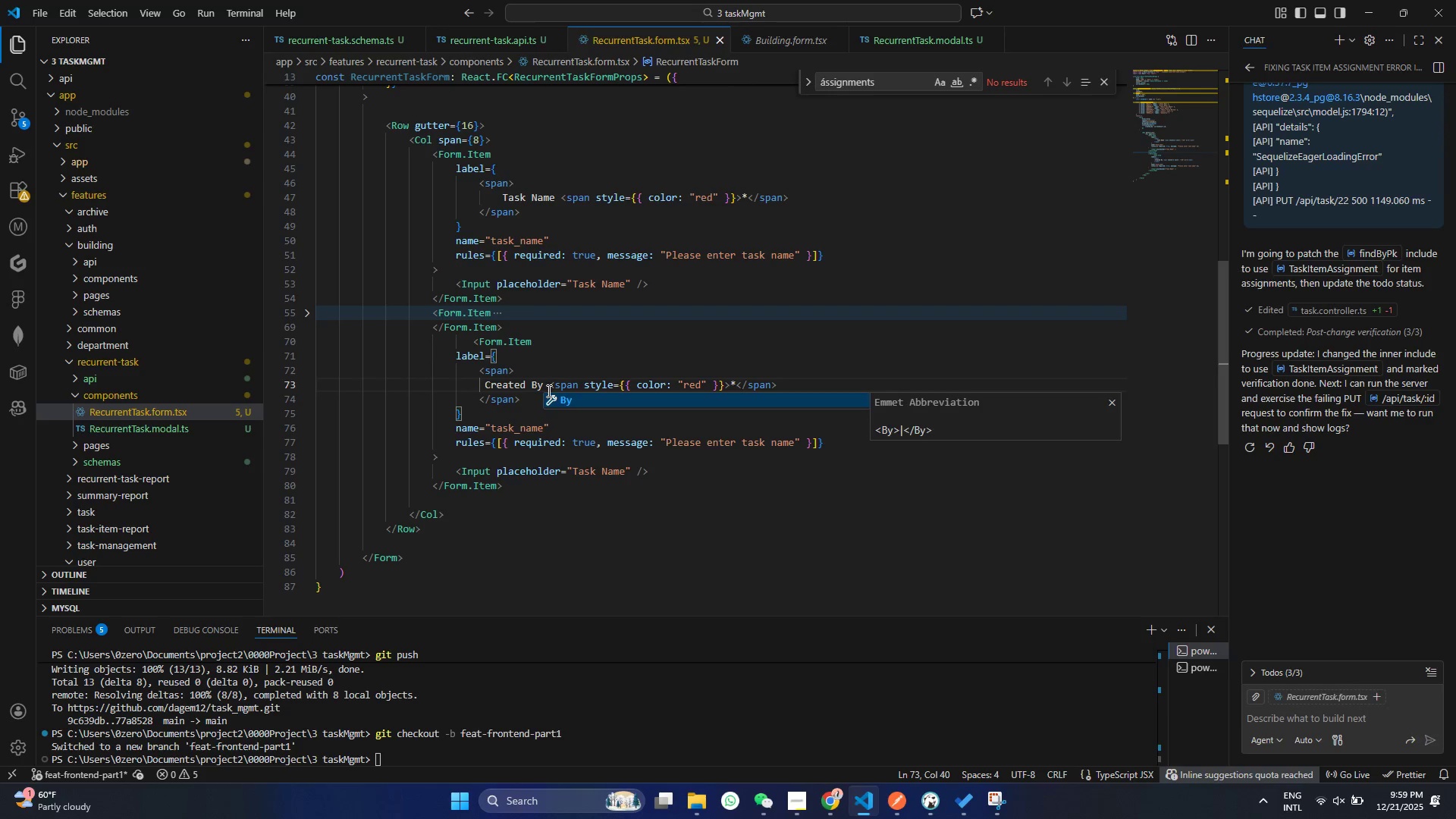 
 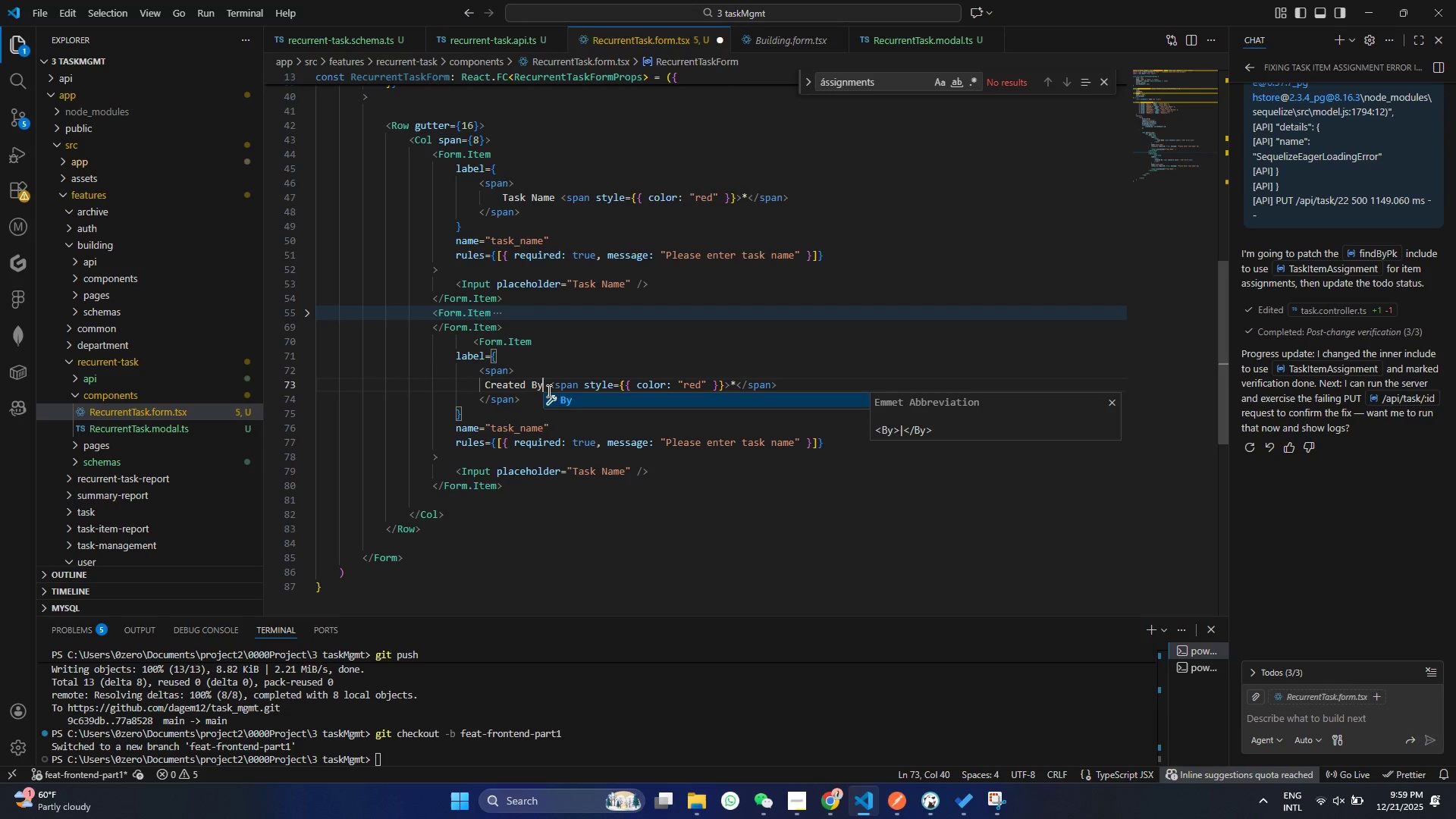 
key(Control+ControlLeft)
 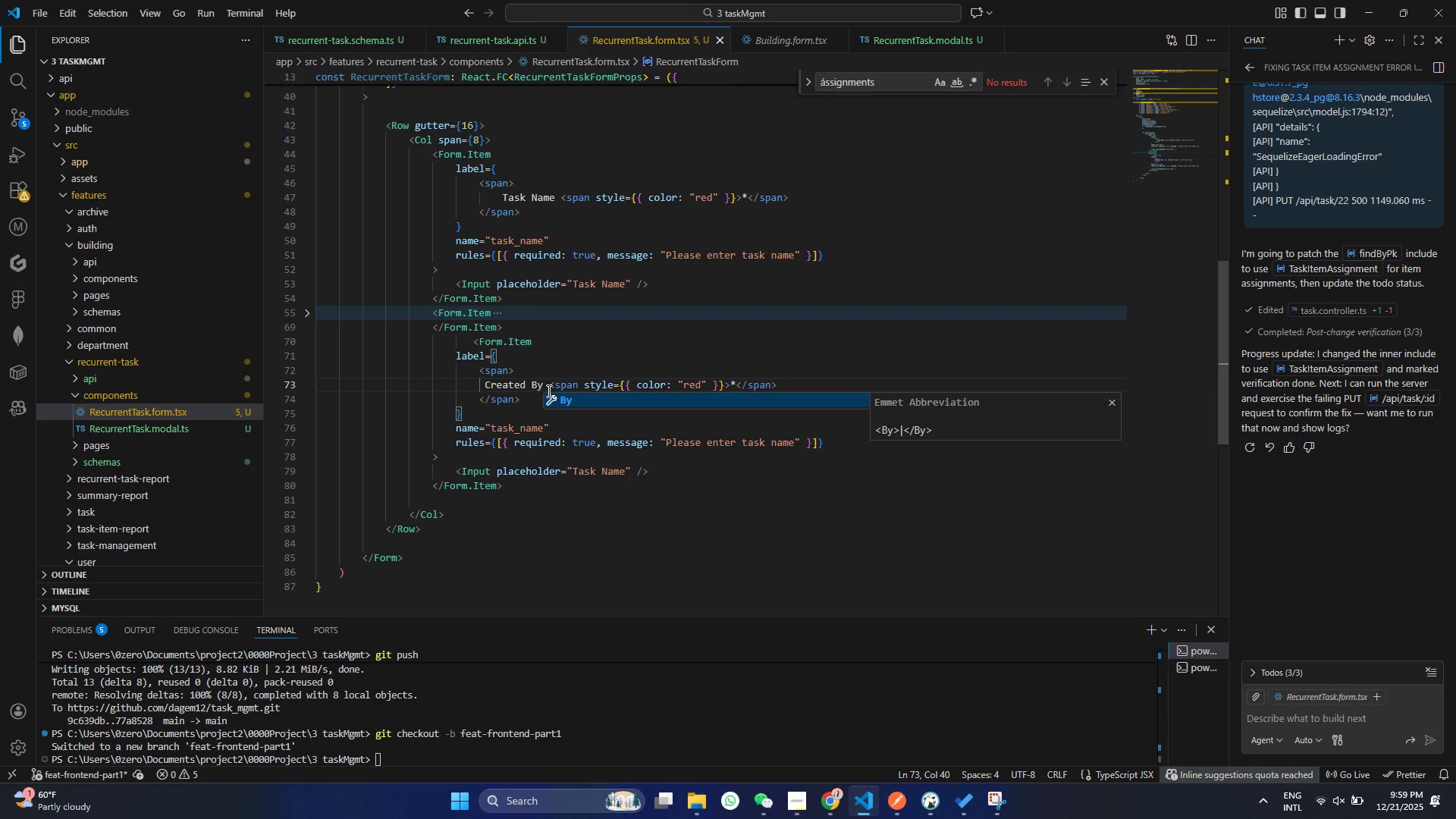 
key(Control+S)
 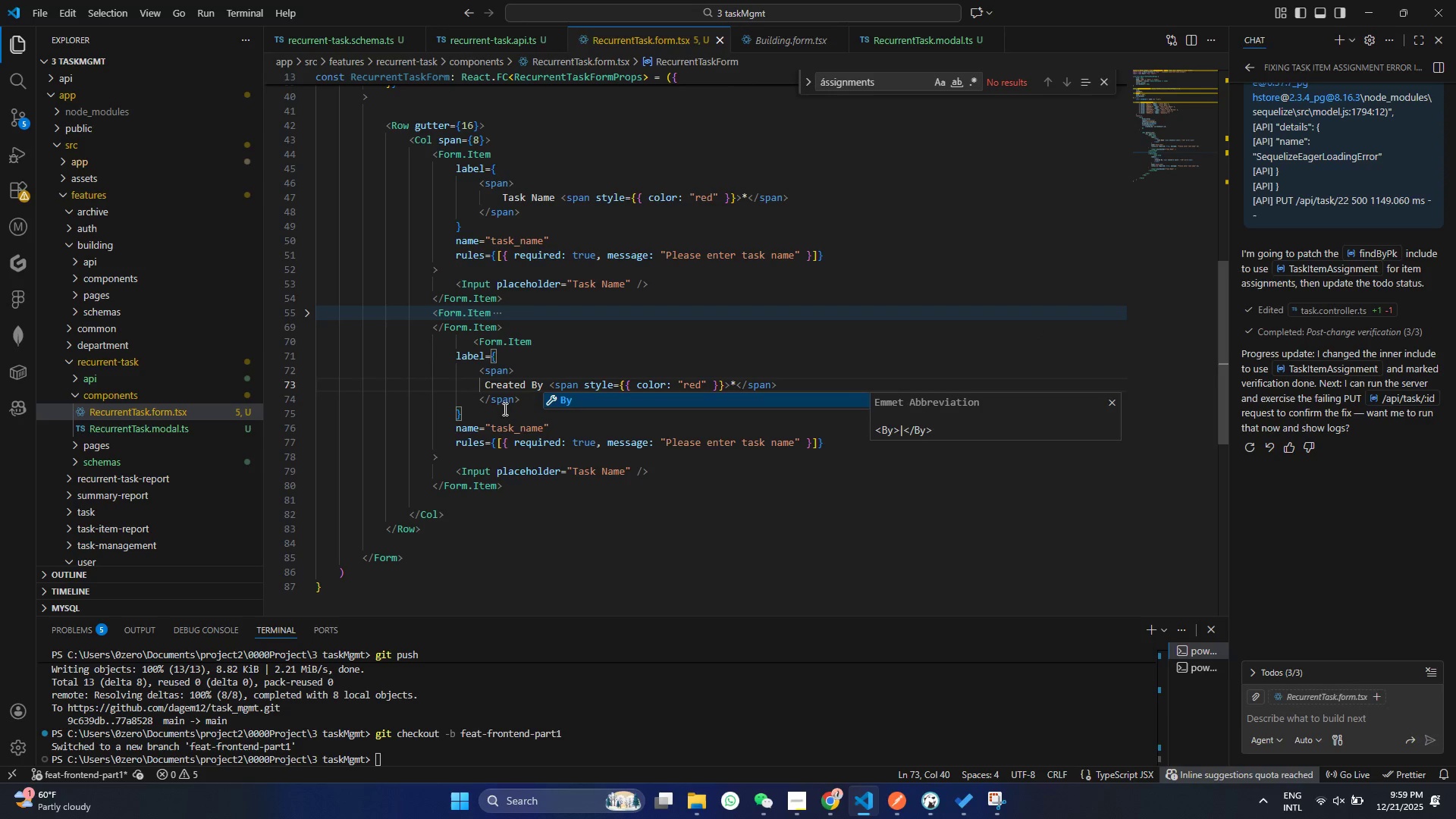 
double_click([514, 429])
 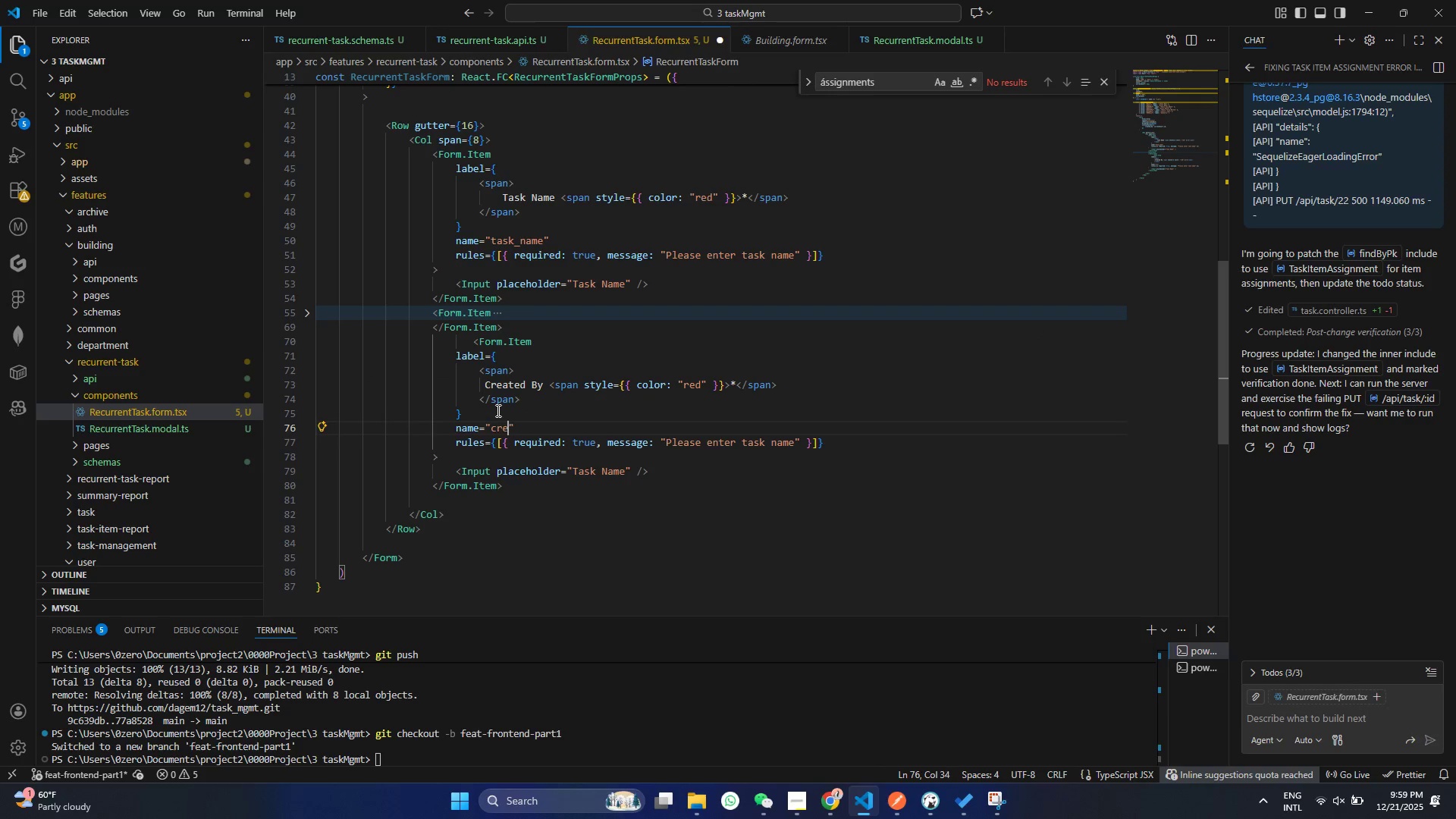 
type(created_by)
 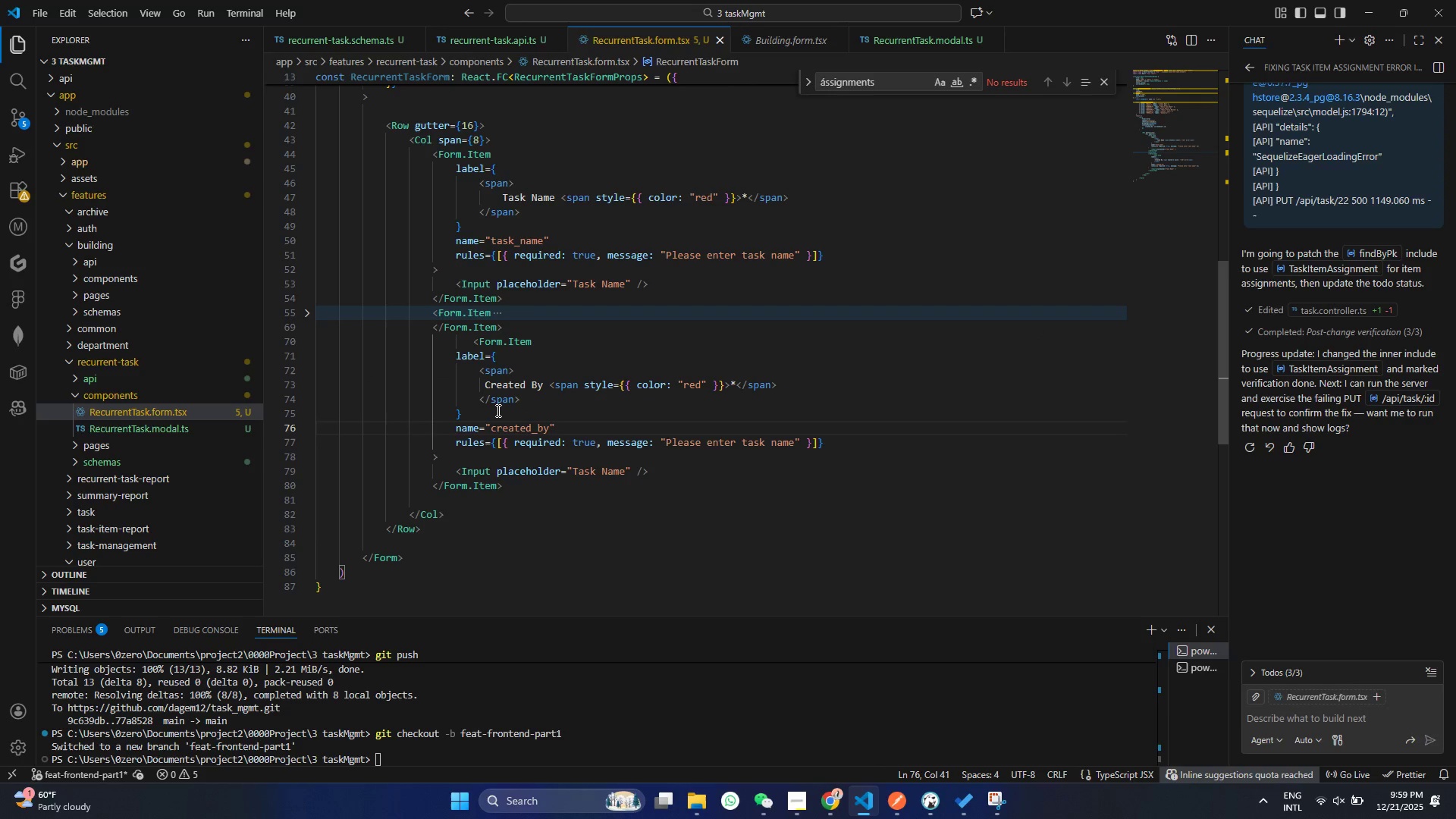 
 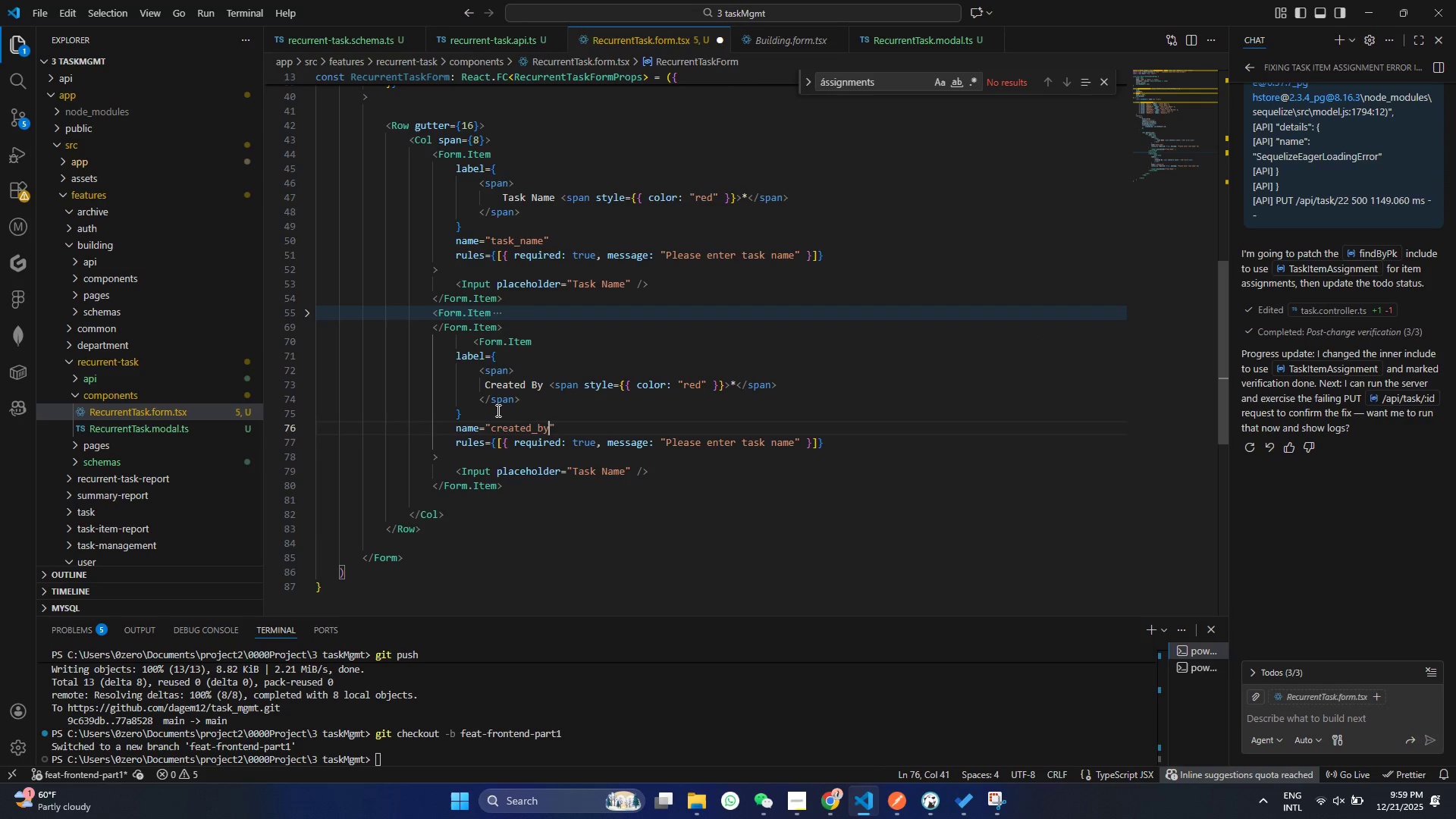 
key(Control+ControlLeft)
 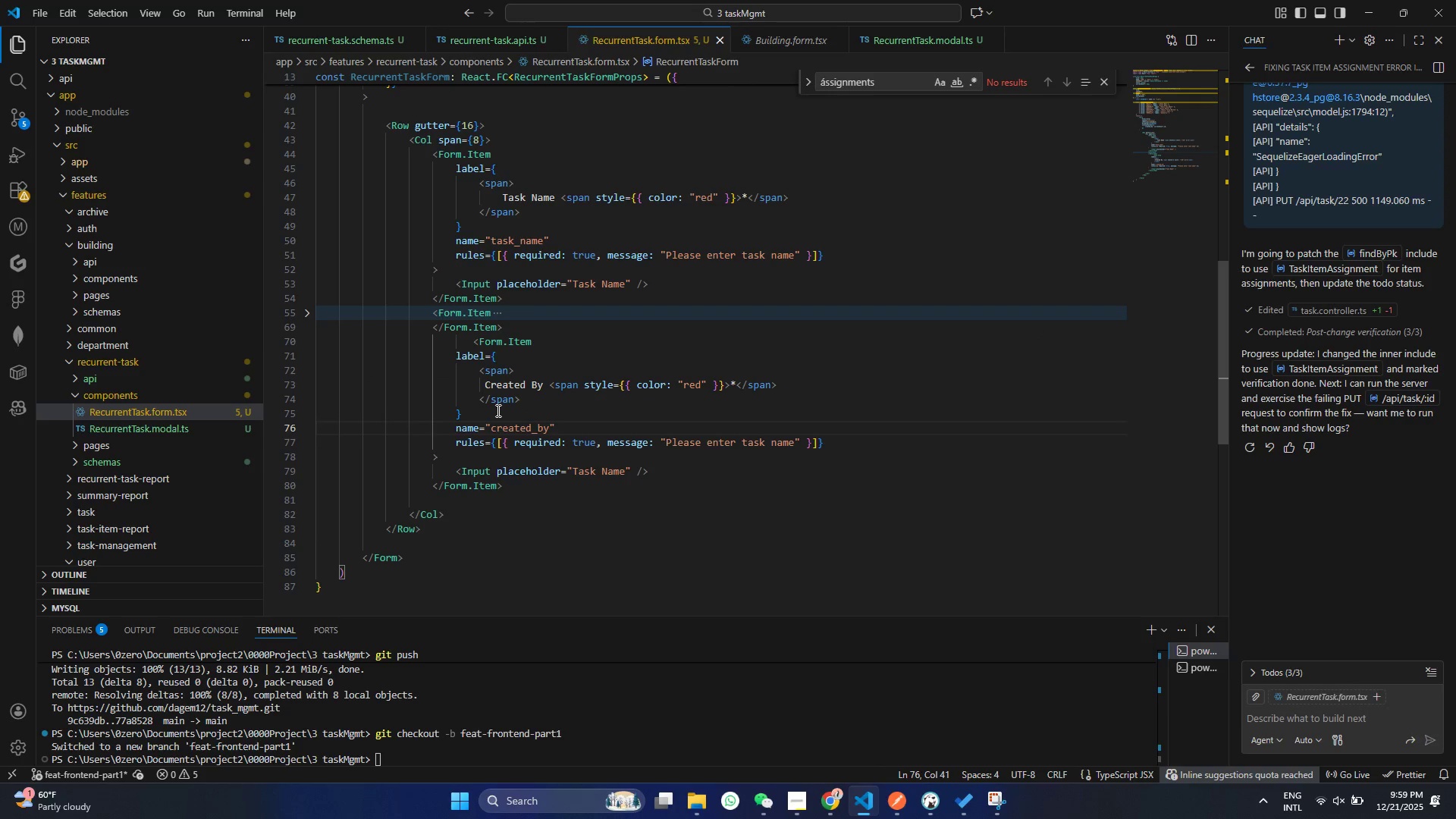 
key(S)
 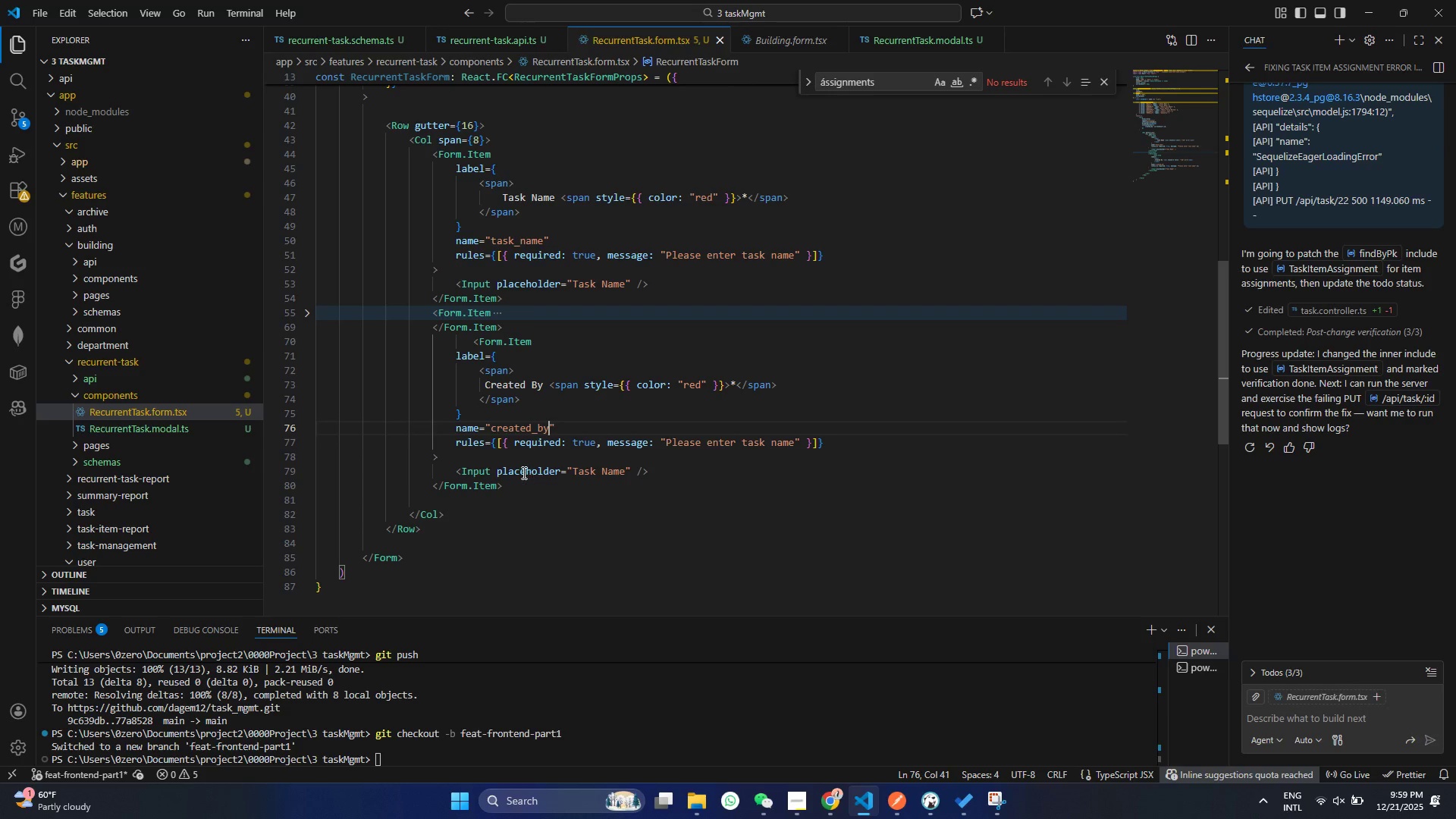 
left_click([522, 472])
 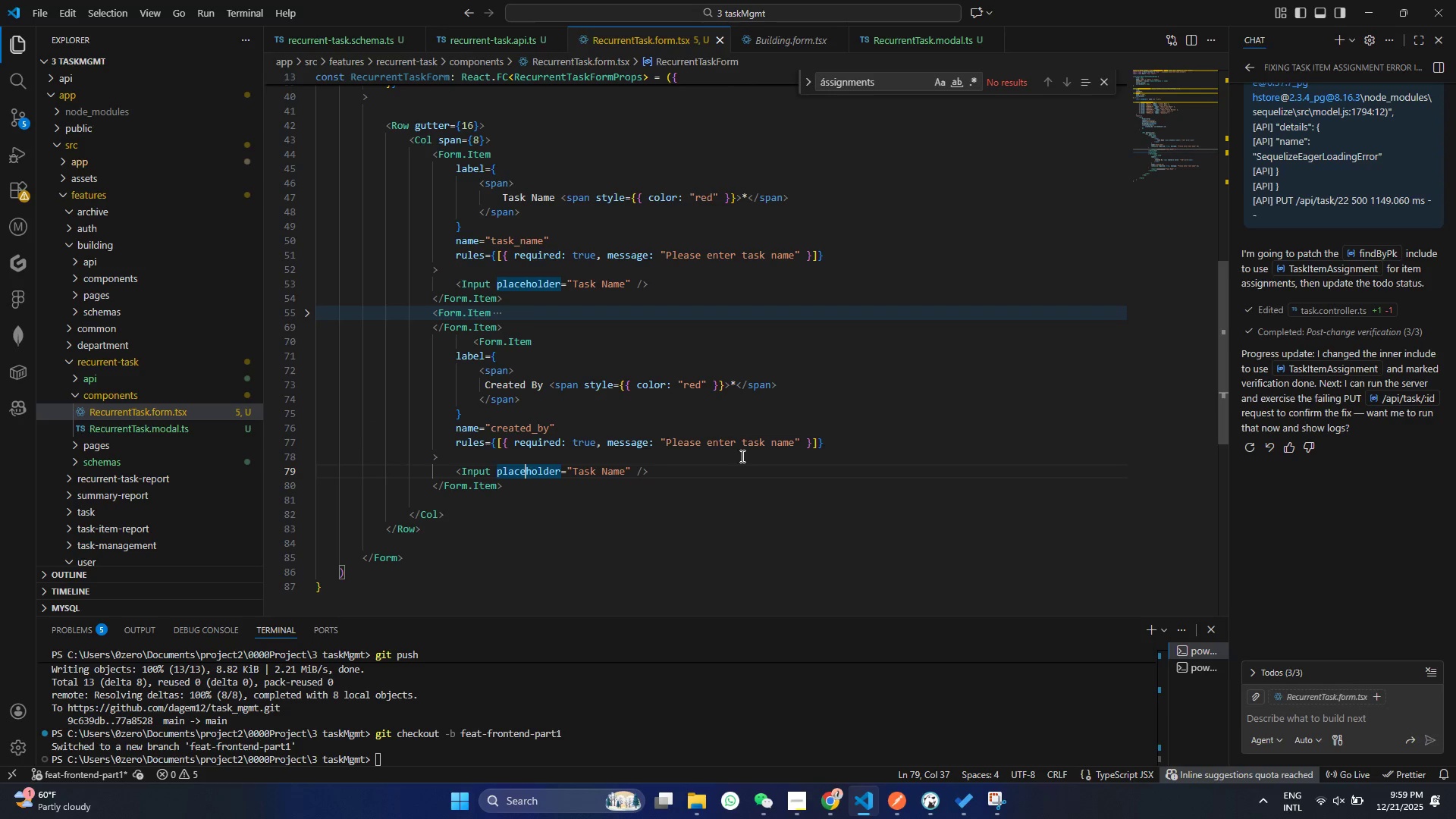 
left_click([727, 458])
 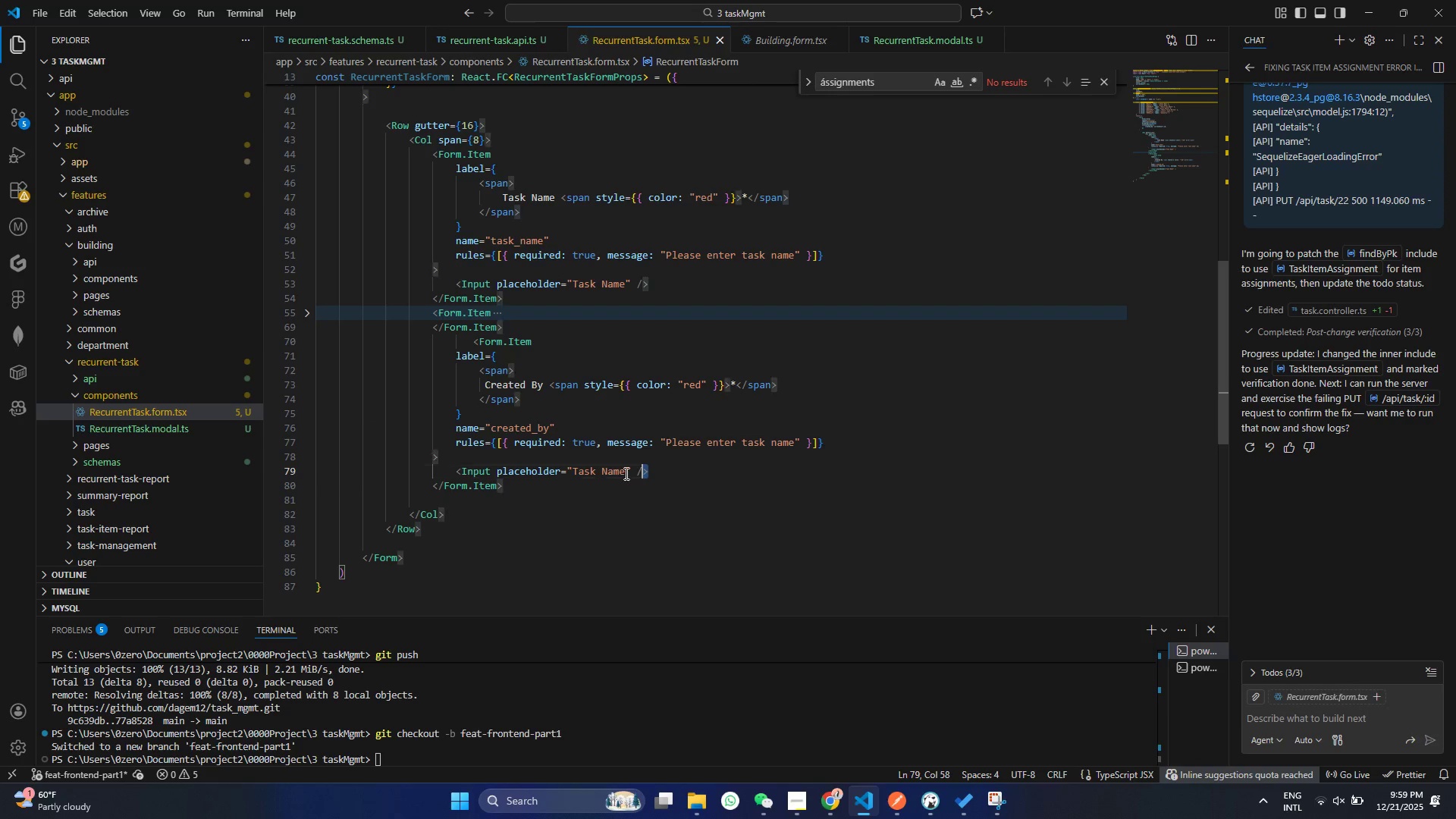 
left_click_drag(start_coordinate=[665, 473], to_coordinate=[456, 469])
 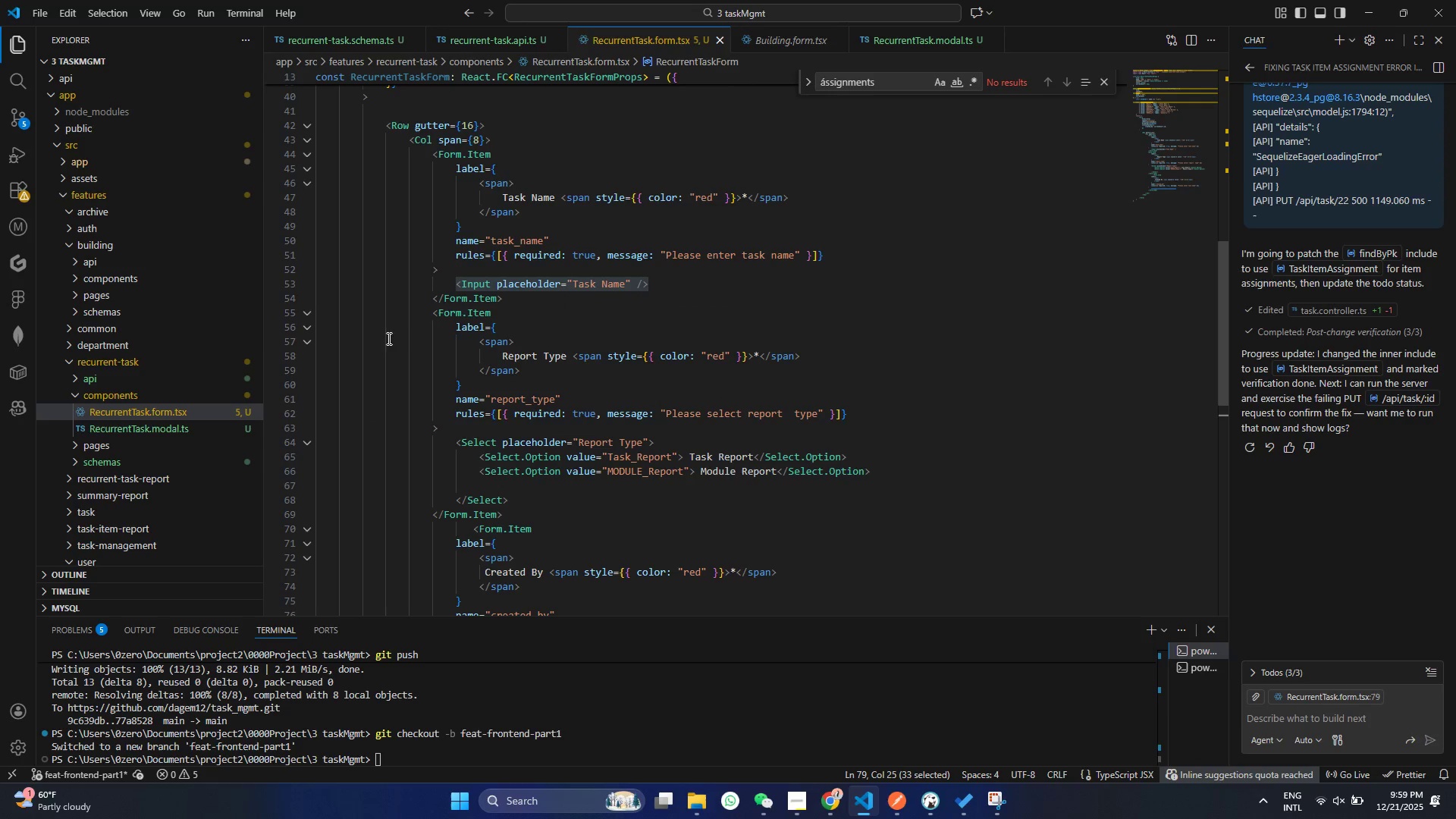 
double_click([476, 361])
 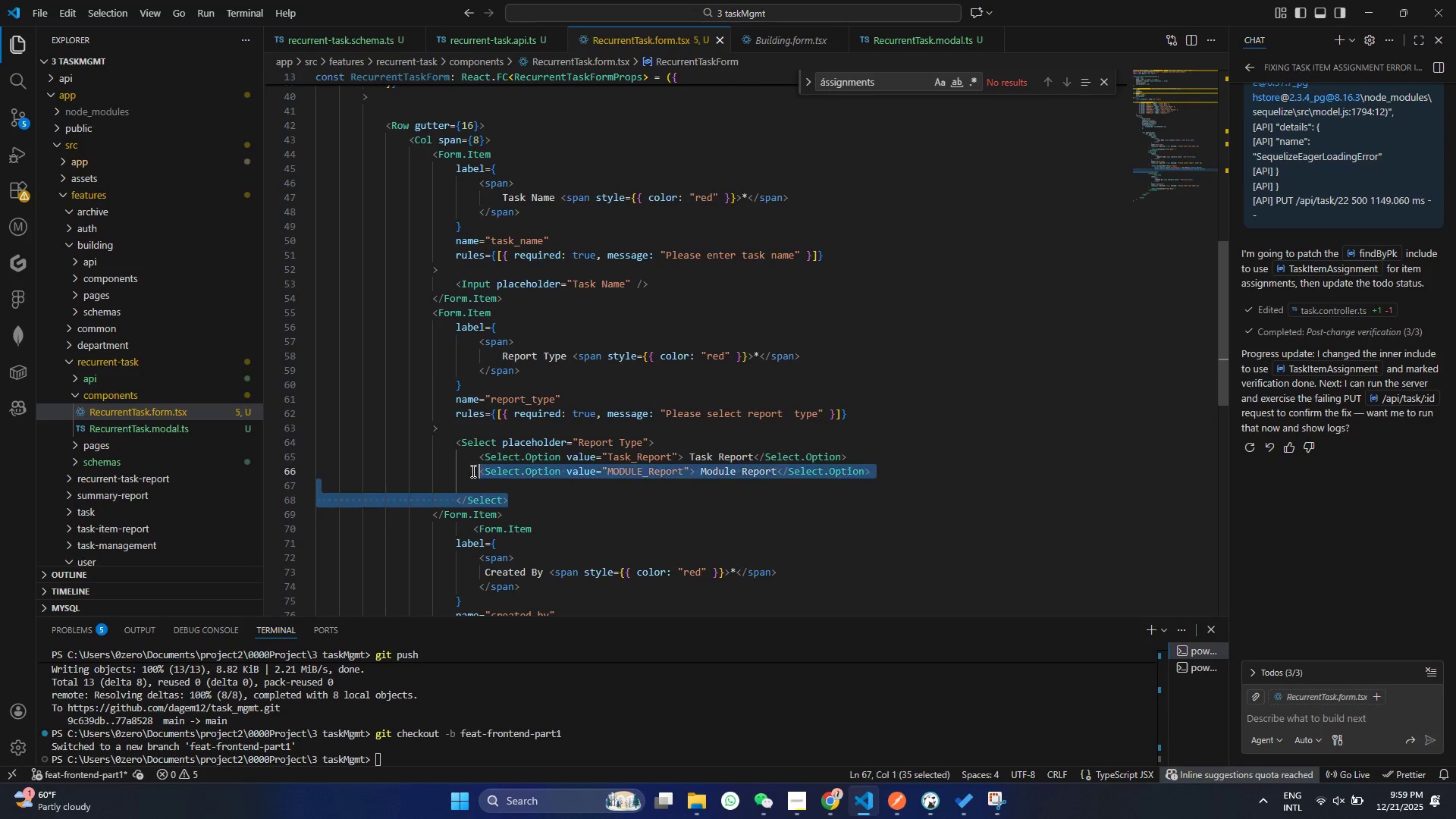 
left_click_drag(start_coordinate=[516, 496], to_coordinate=[427, 442])
 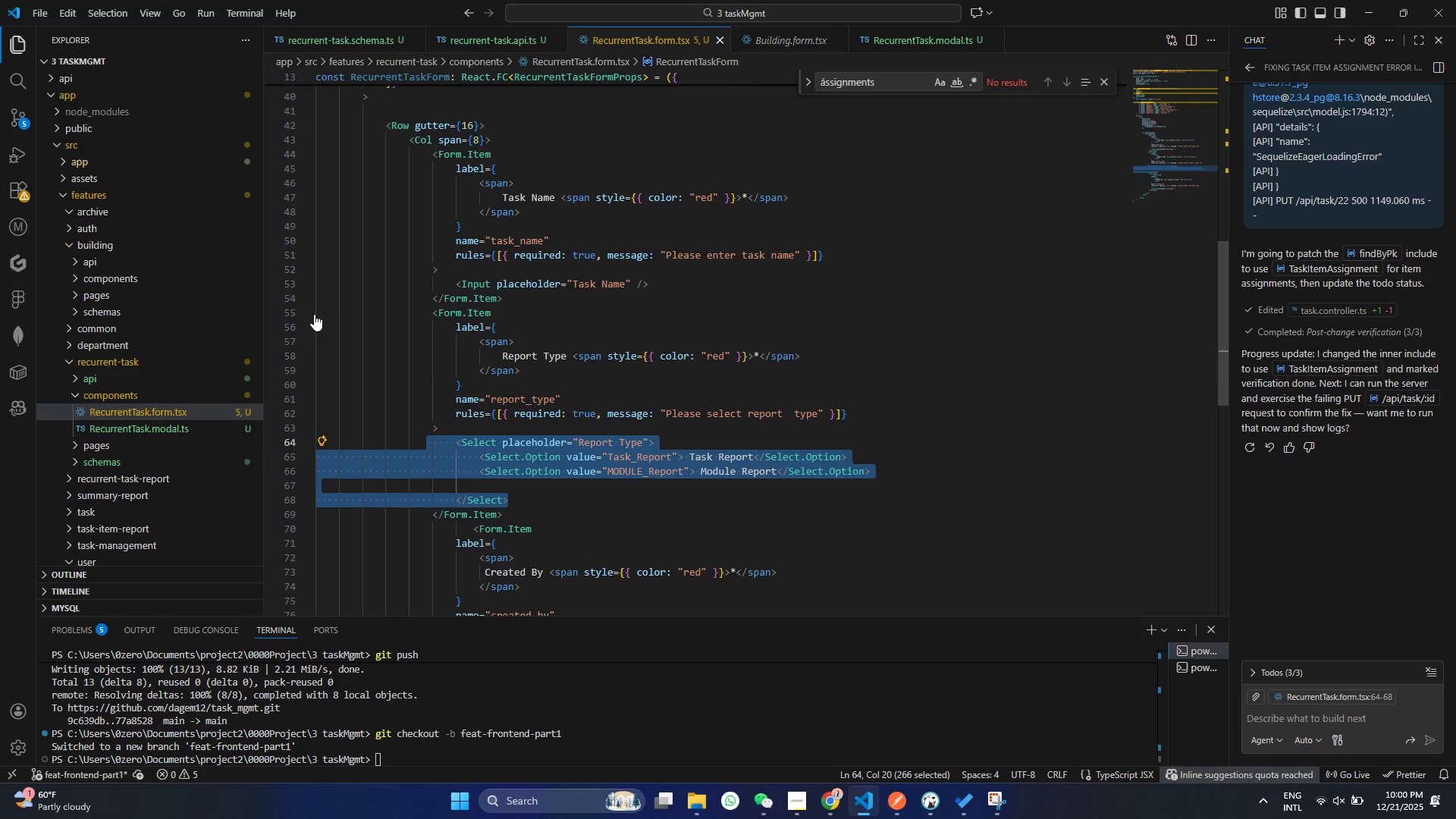 
key(Control+ControlLeft)
 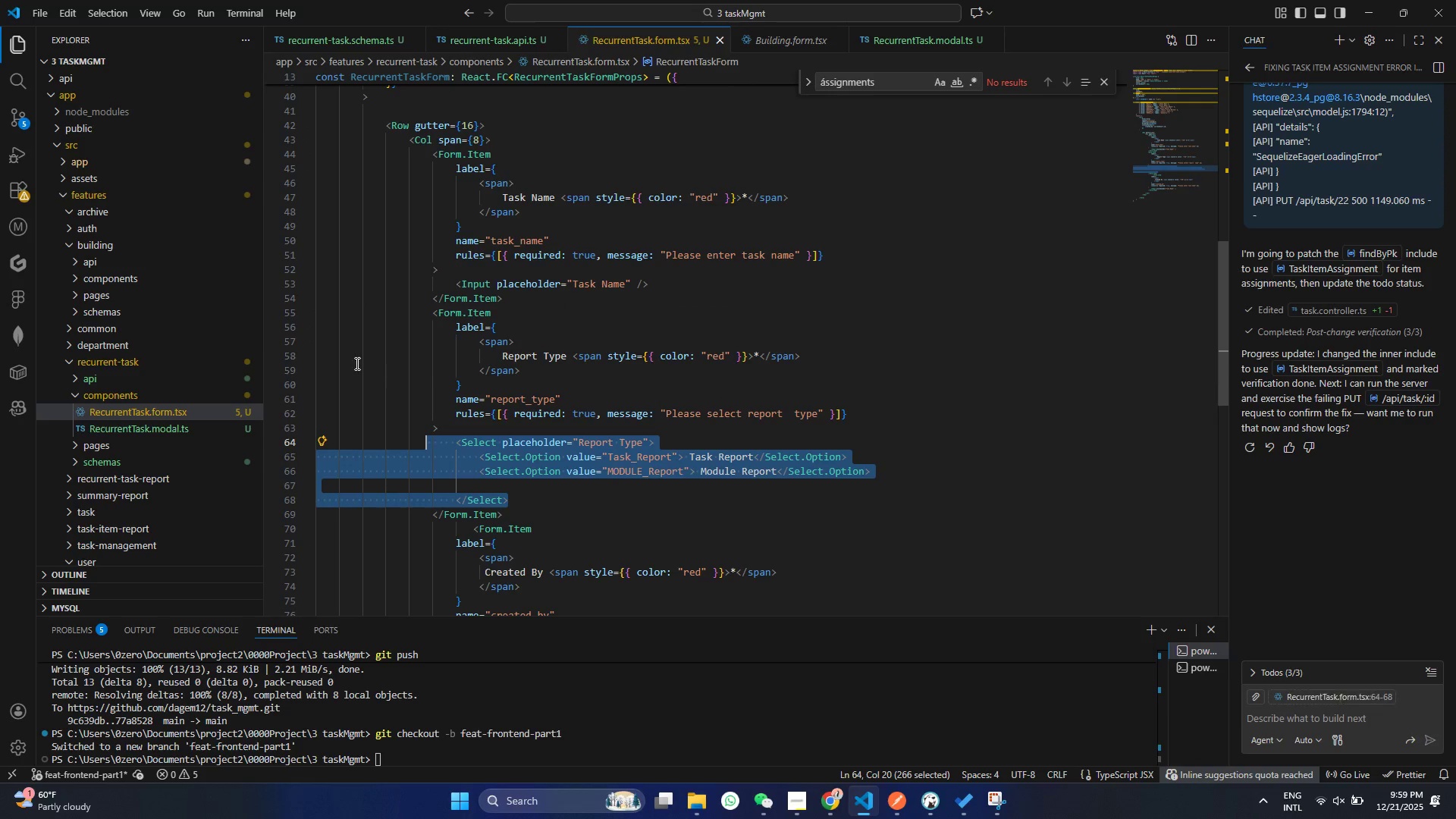 
key(Control+C)
 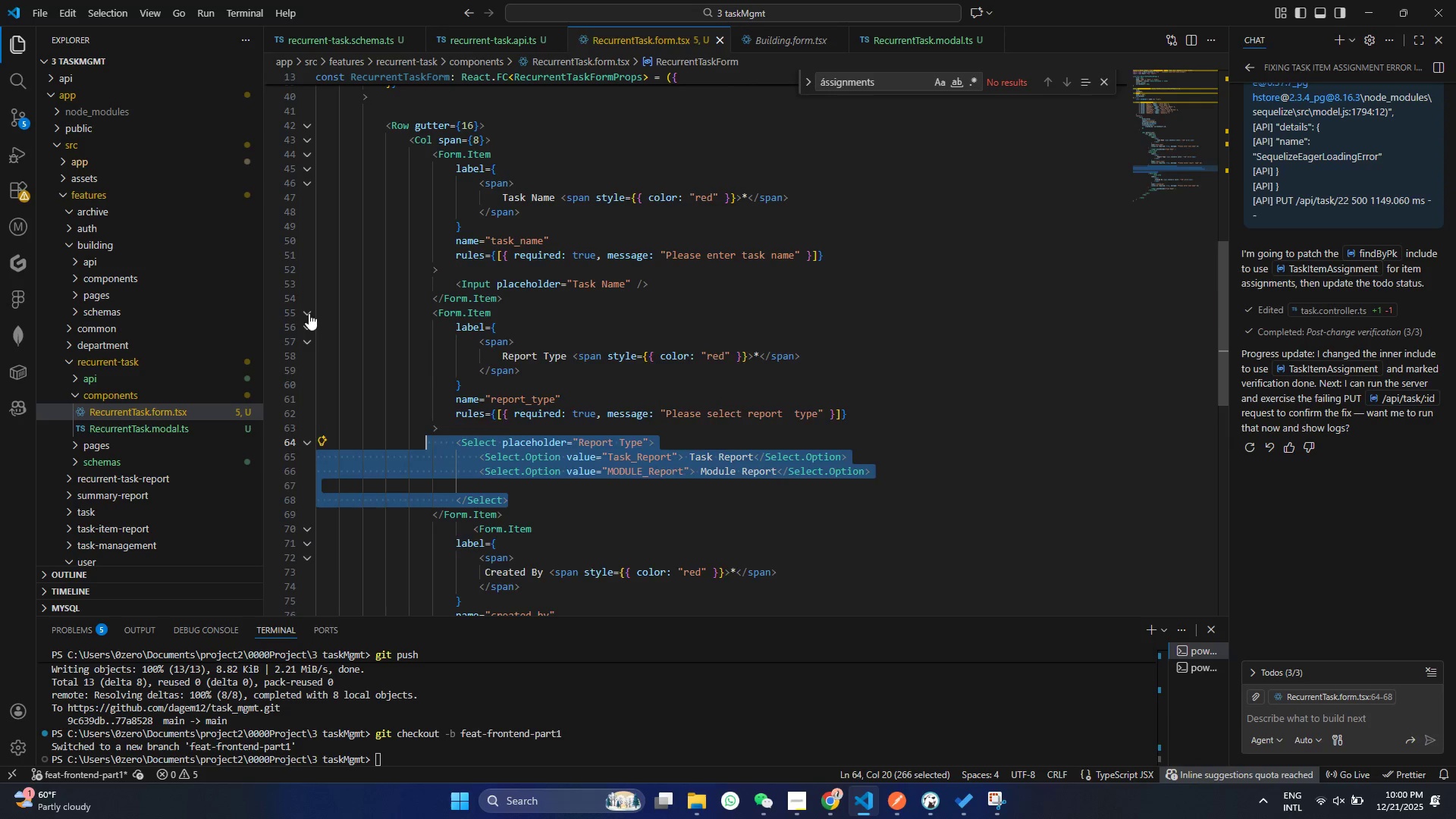 
left_click([309, 313])
 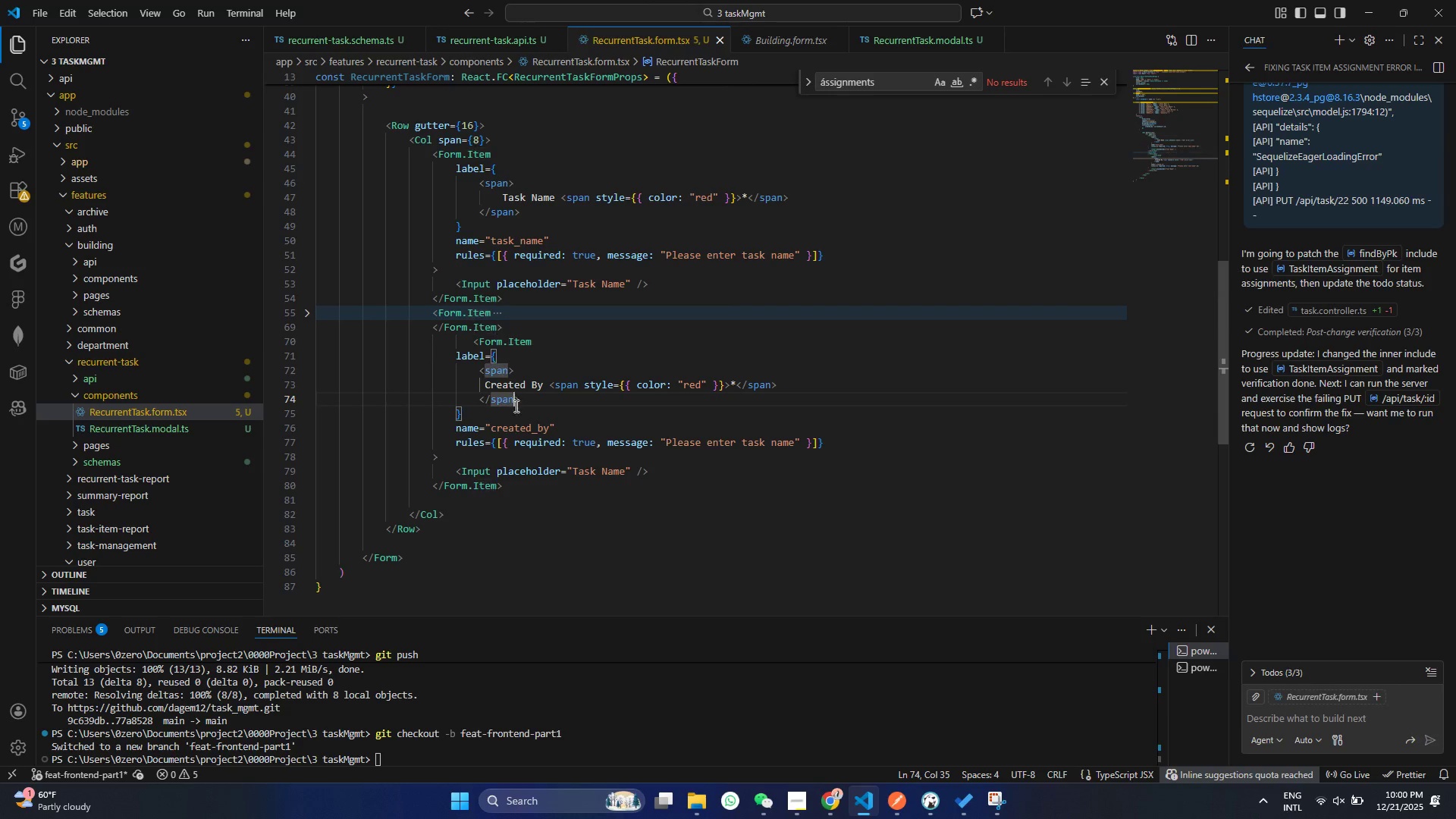 
left_click([514, 401])
 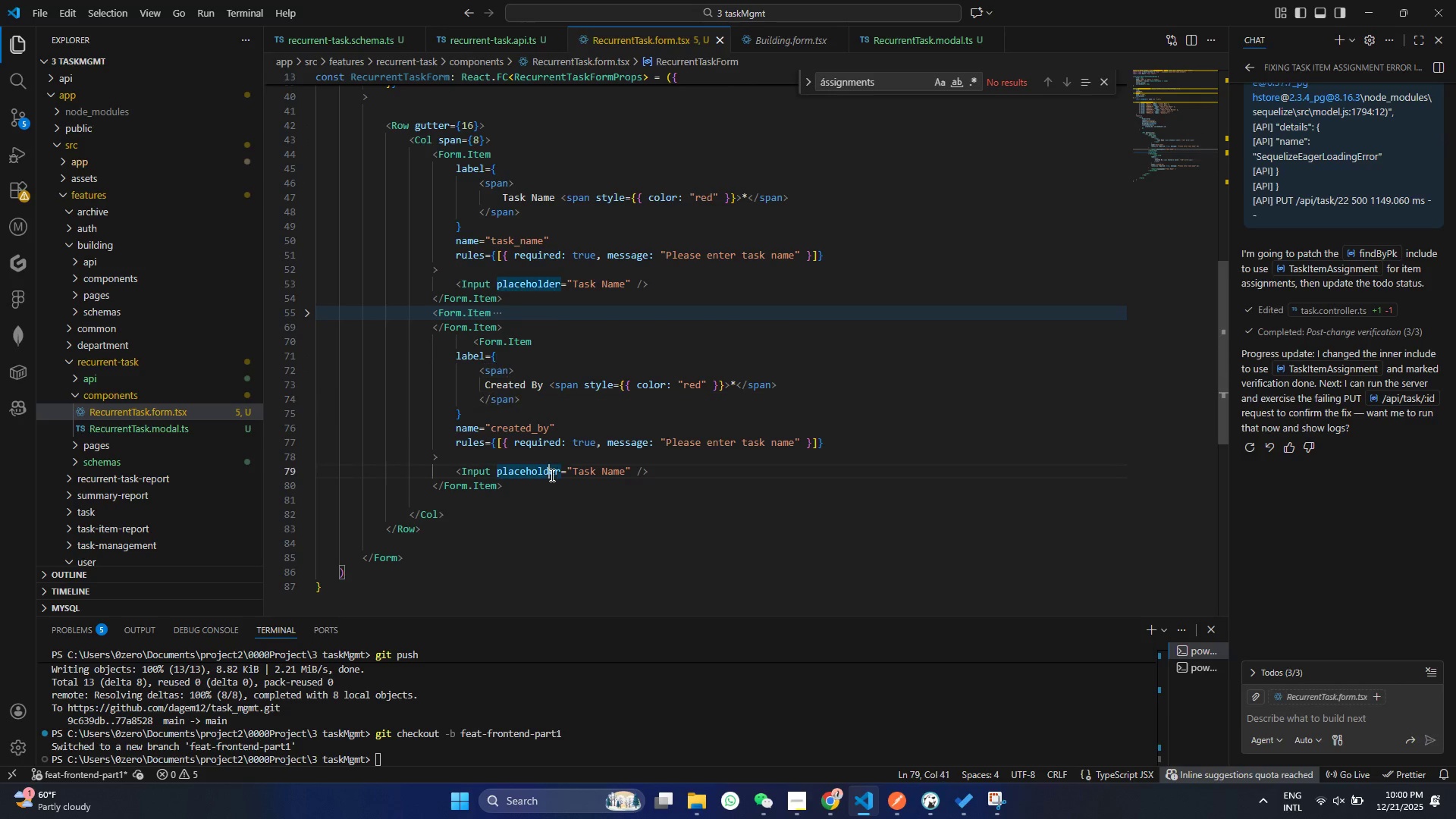 
left_click([551, 475])
 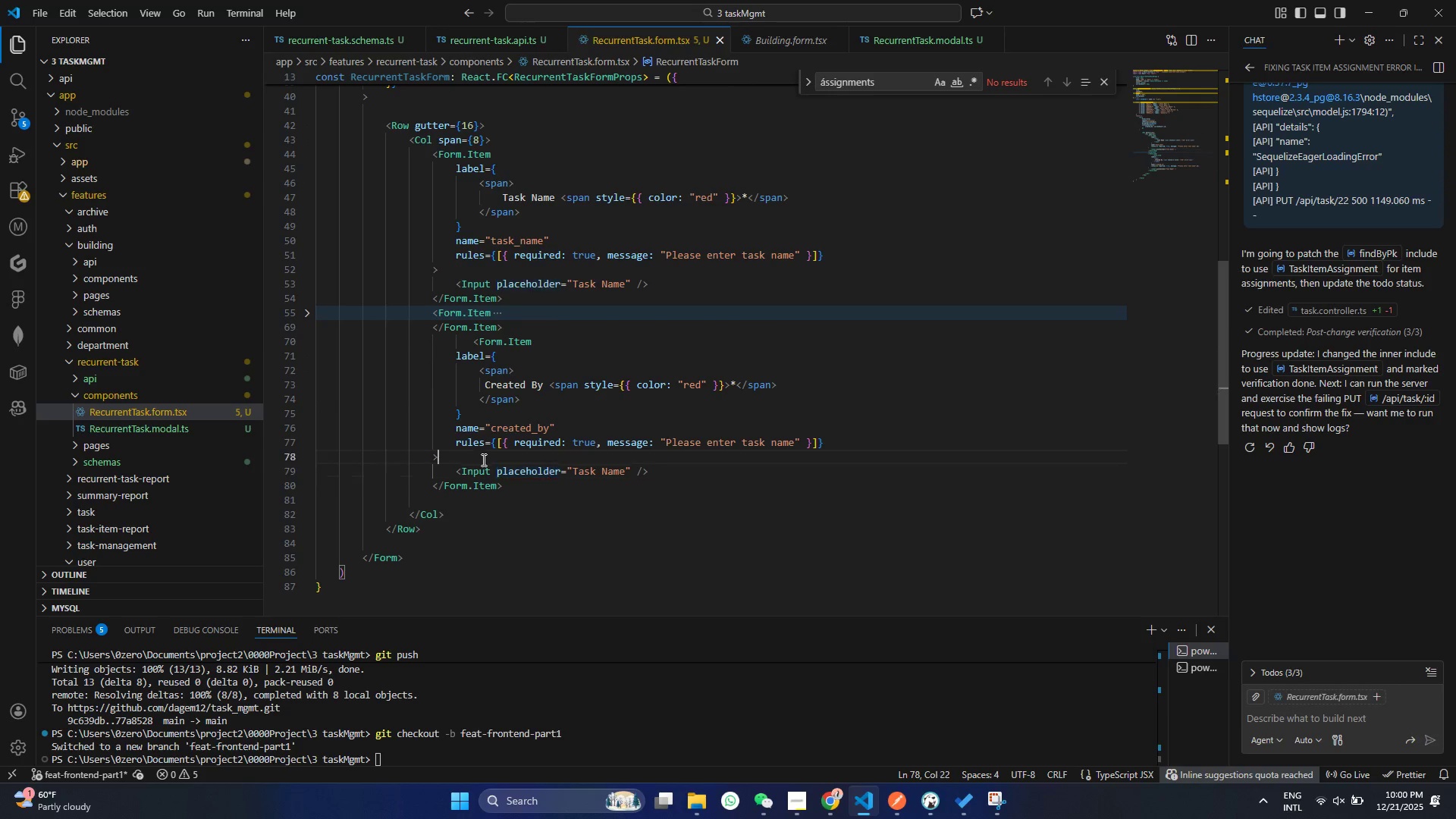 
left_click([482, 460])
 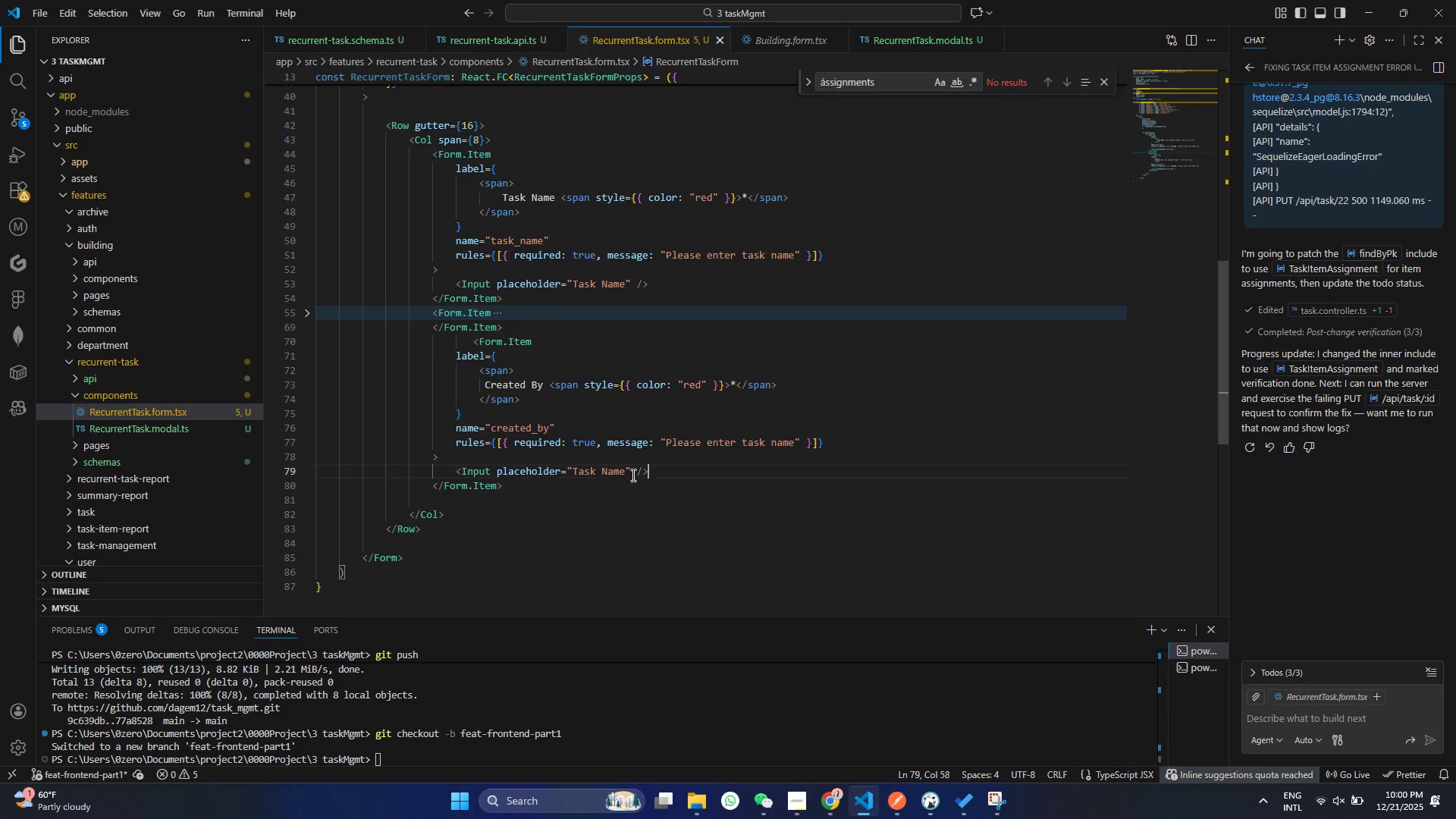 
left_click_drag(start_coordinate=[651, 474], to_coordinate=[451, 473])
 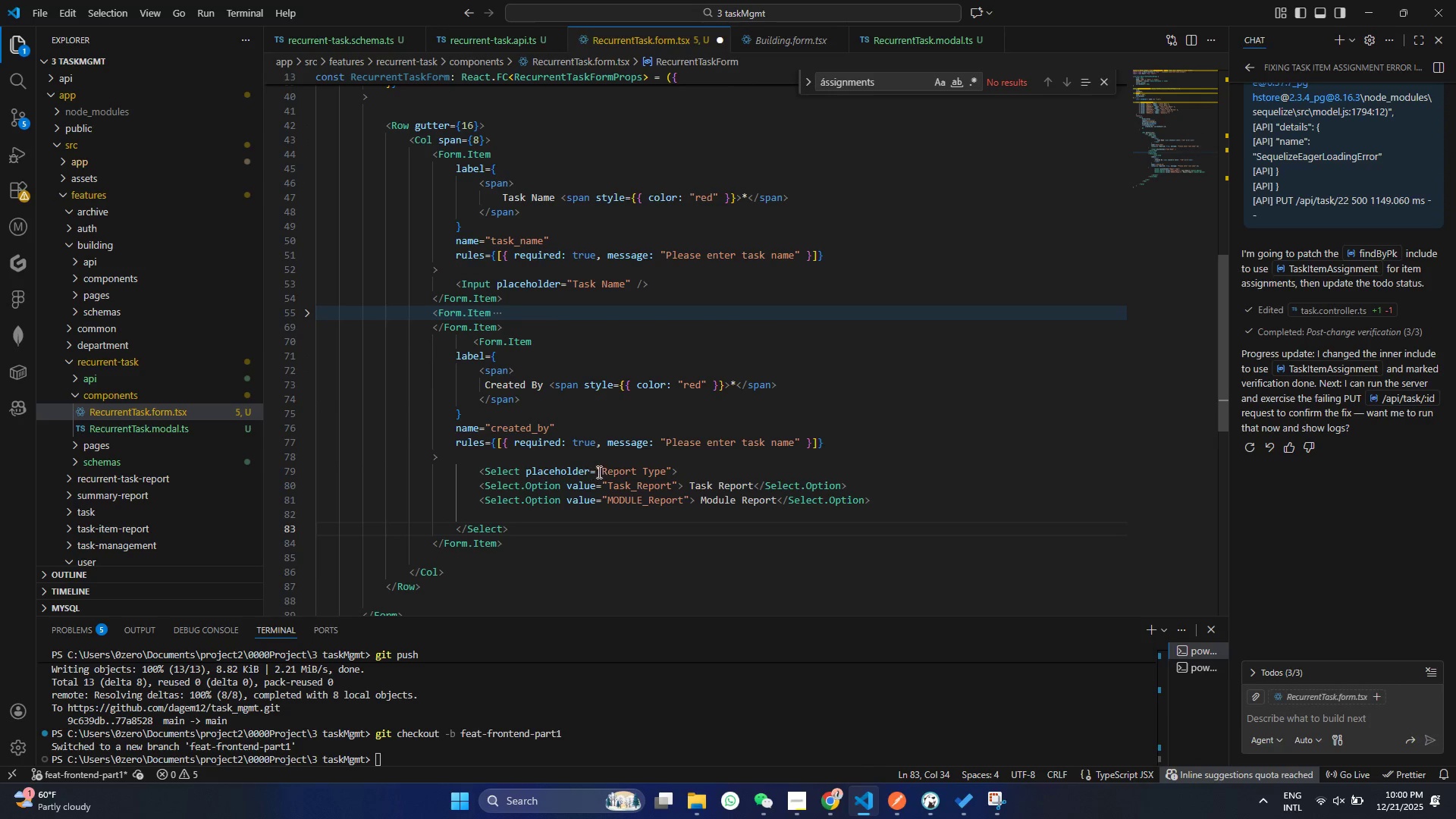 
key(Control+ControlLeft)
 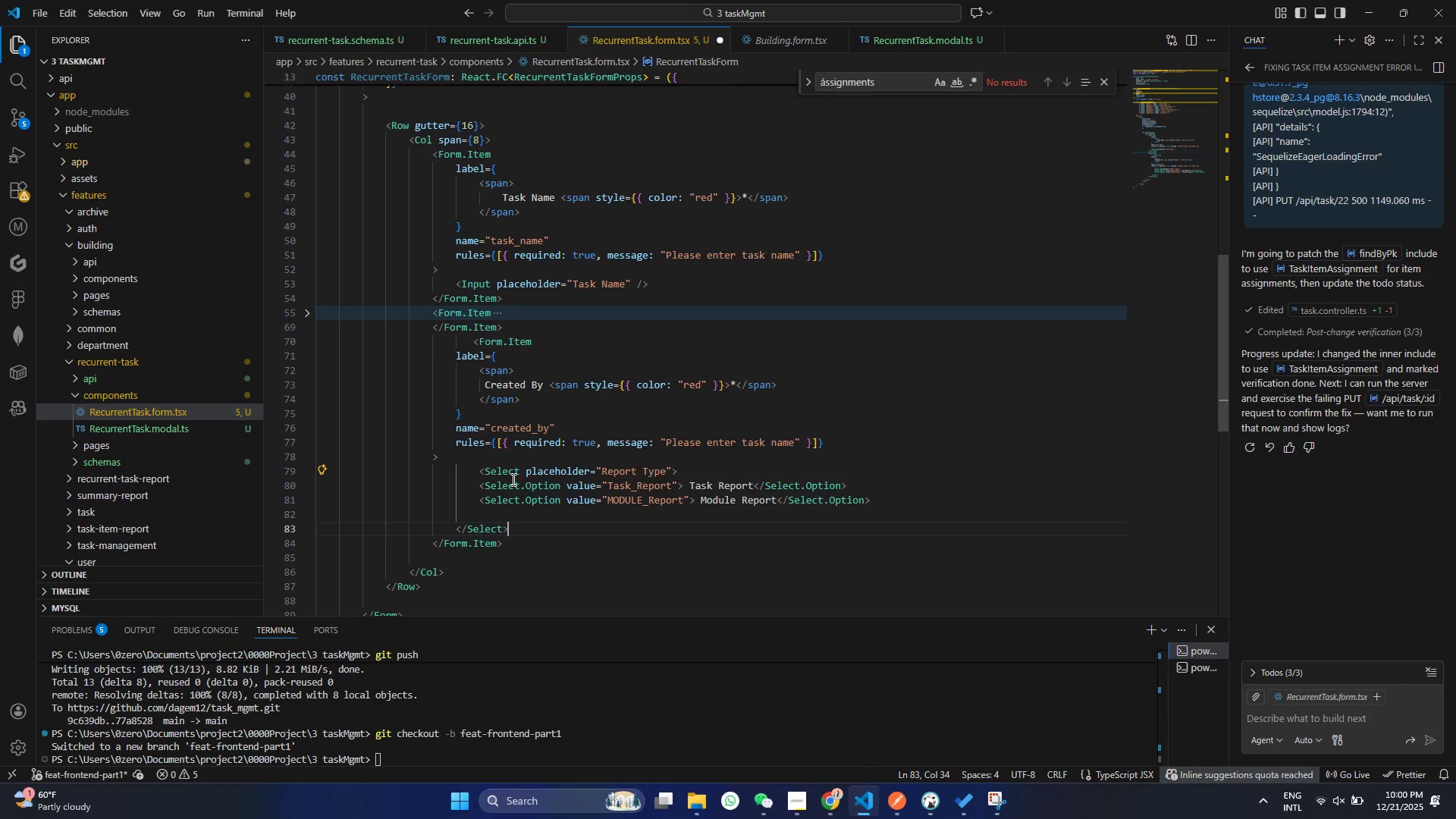 
key(V)
 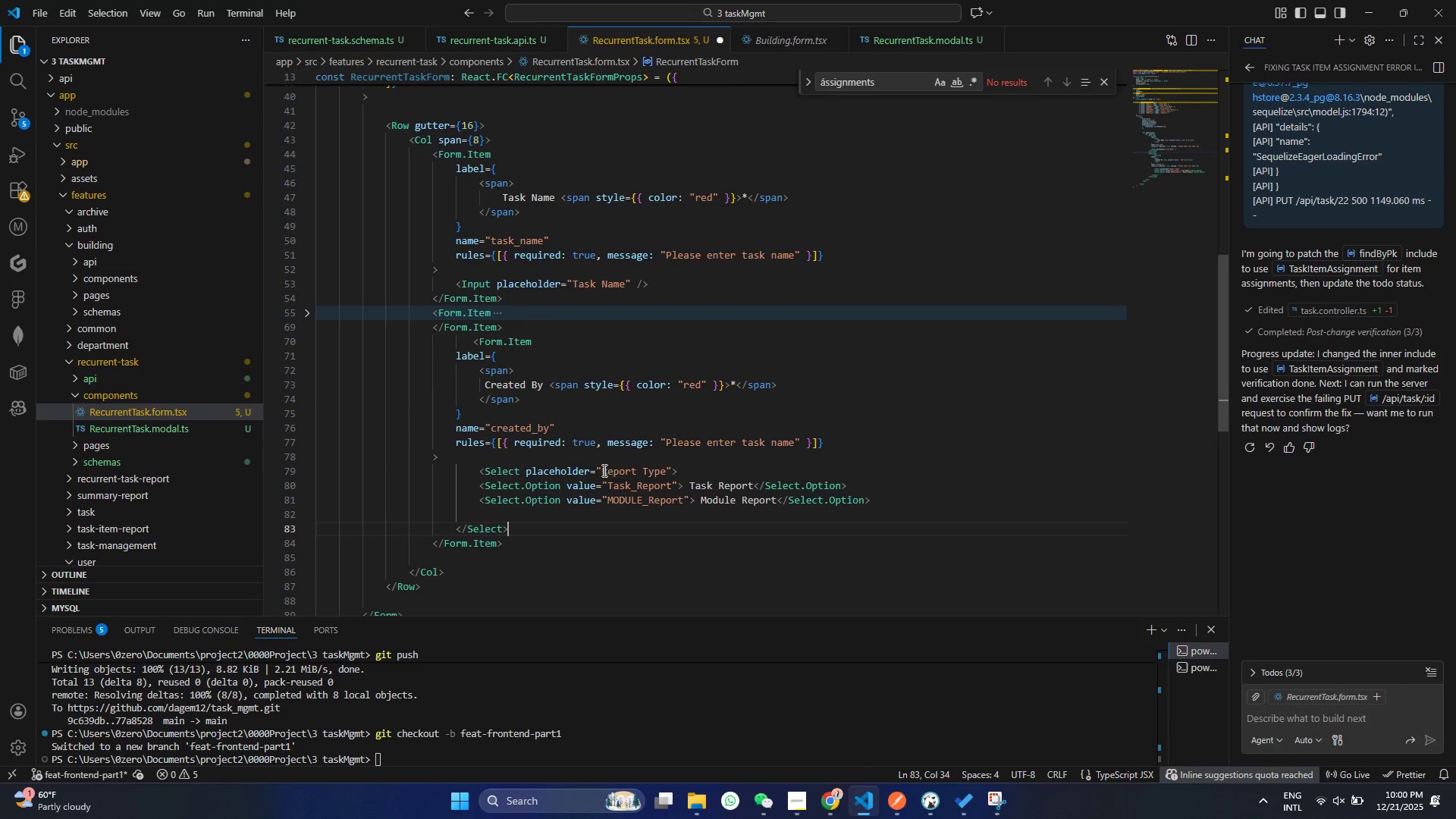 
left_click_drag(start_coordinate=[601, 470], to_coordinate=[666, 475])
 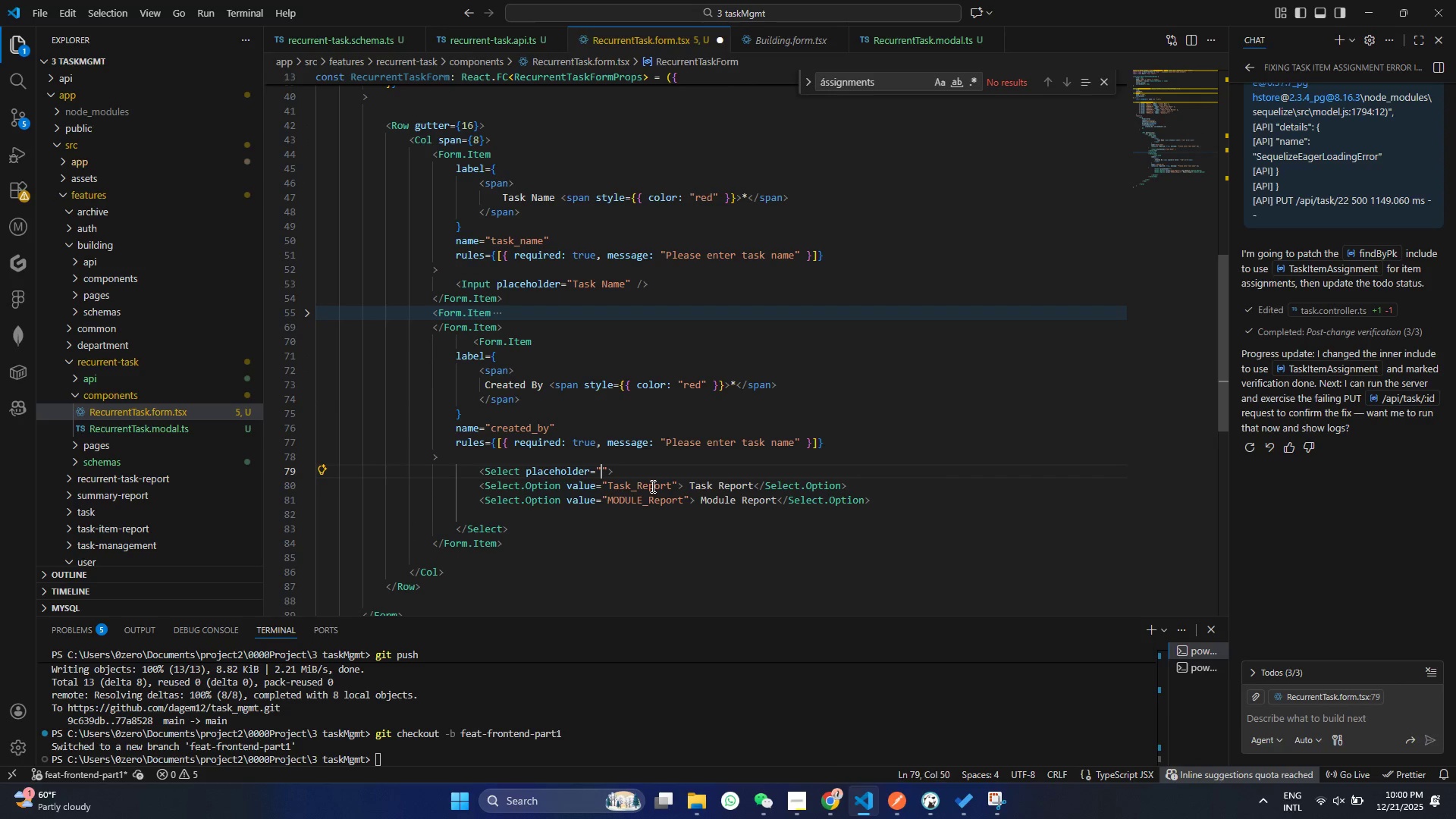 
key(Backspace)
type(Select User)
 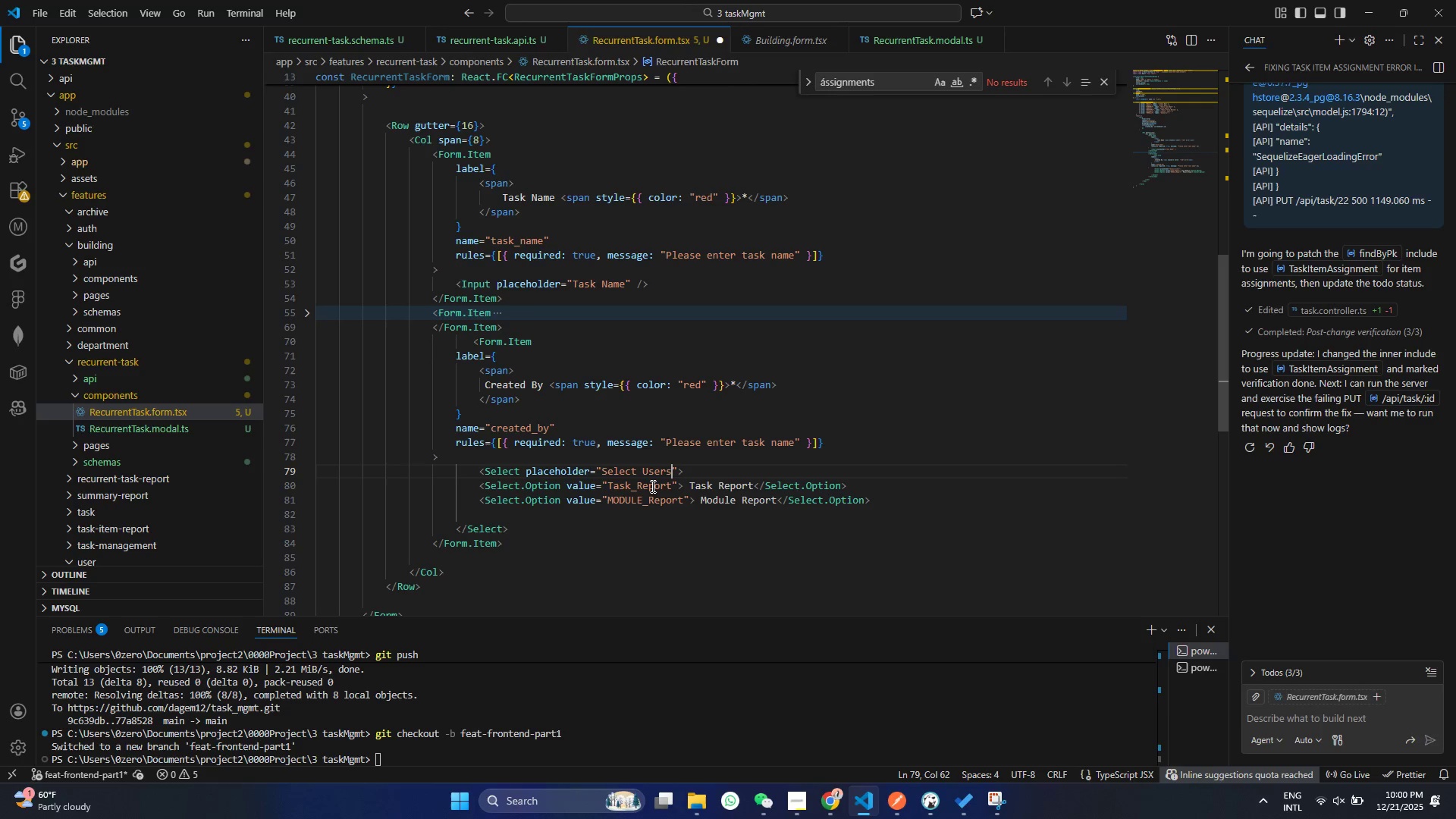 
 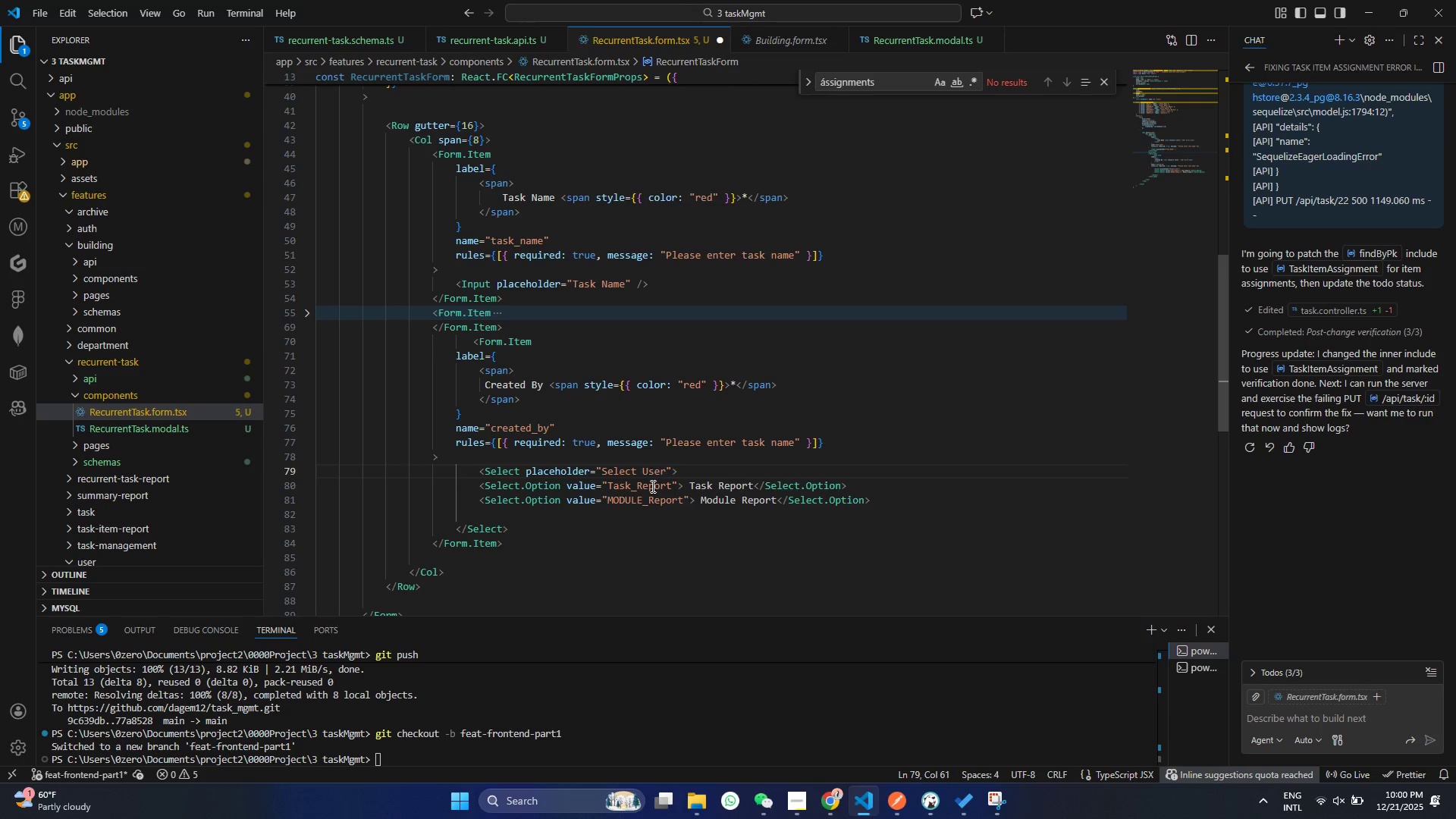 
key(Control+ControlLeft)
 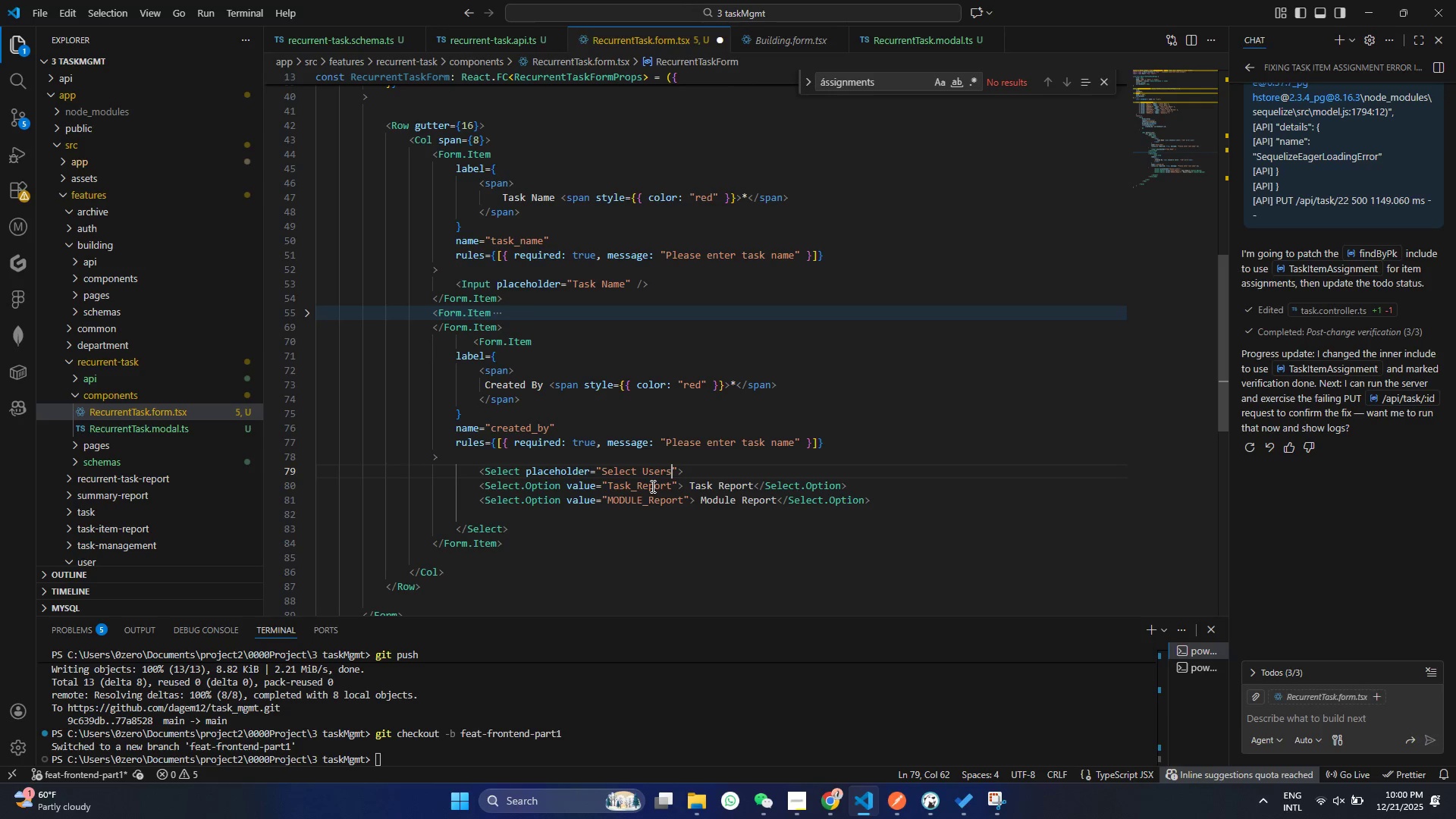 
key(S)
 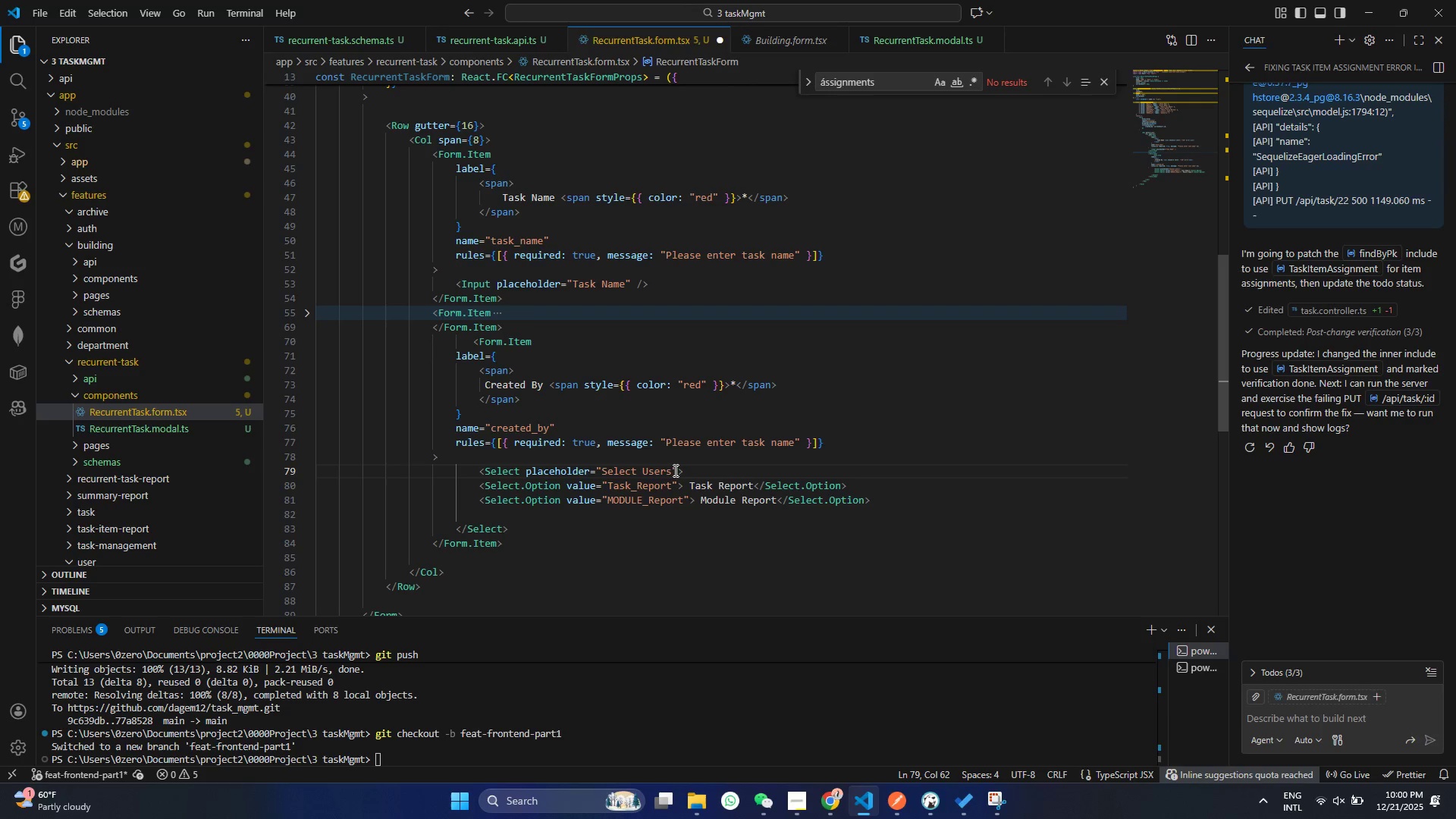 
left_click([683, 473])
 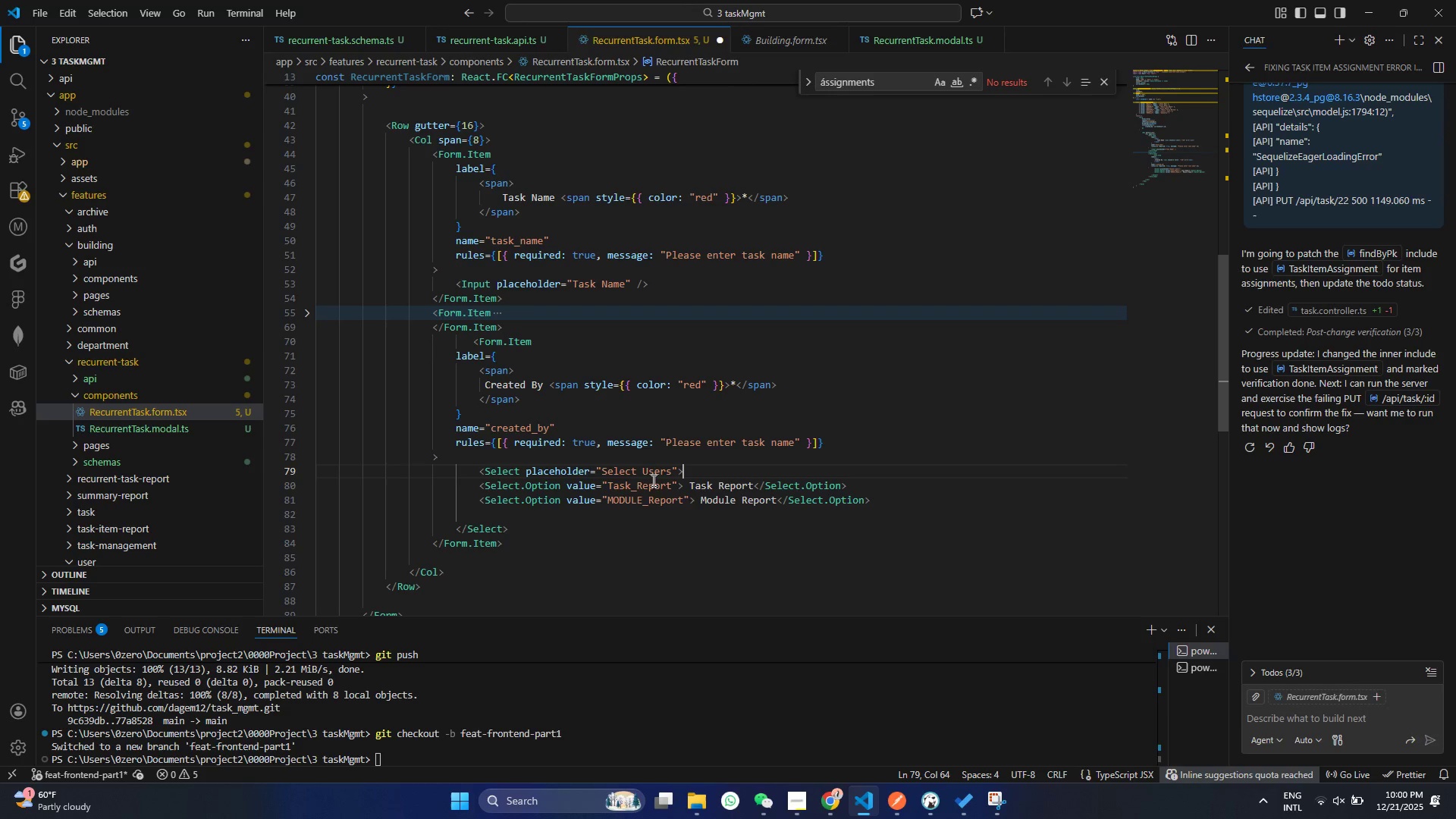 
wait(6.17)
 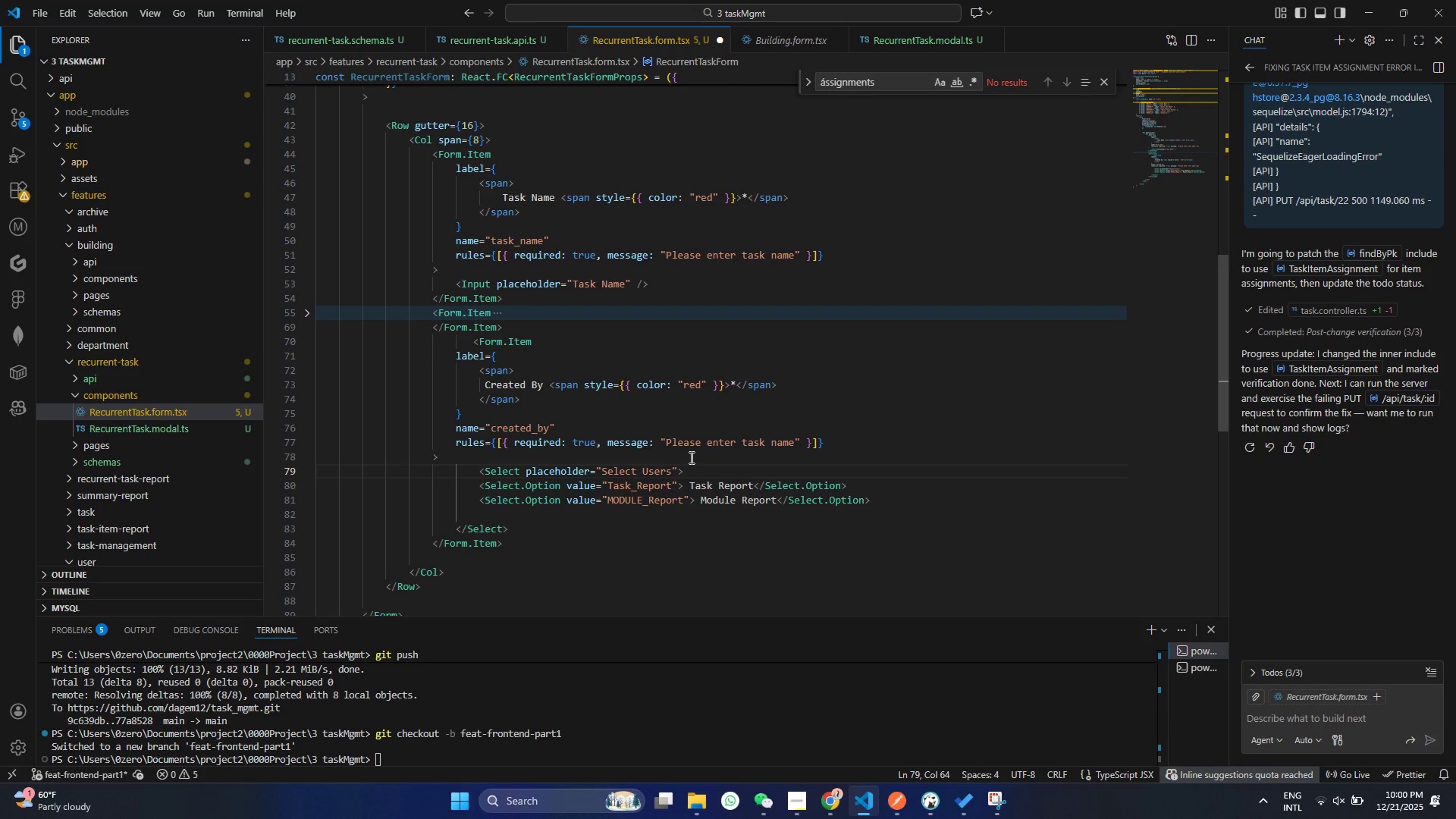 
left_click_drag(start_coordinate=[889, 497], to_coordinate=[301, 488])
 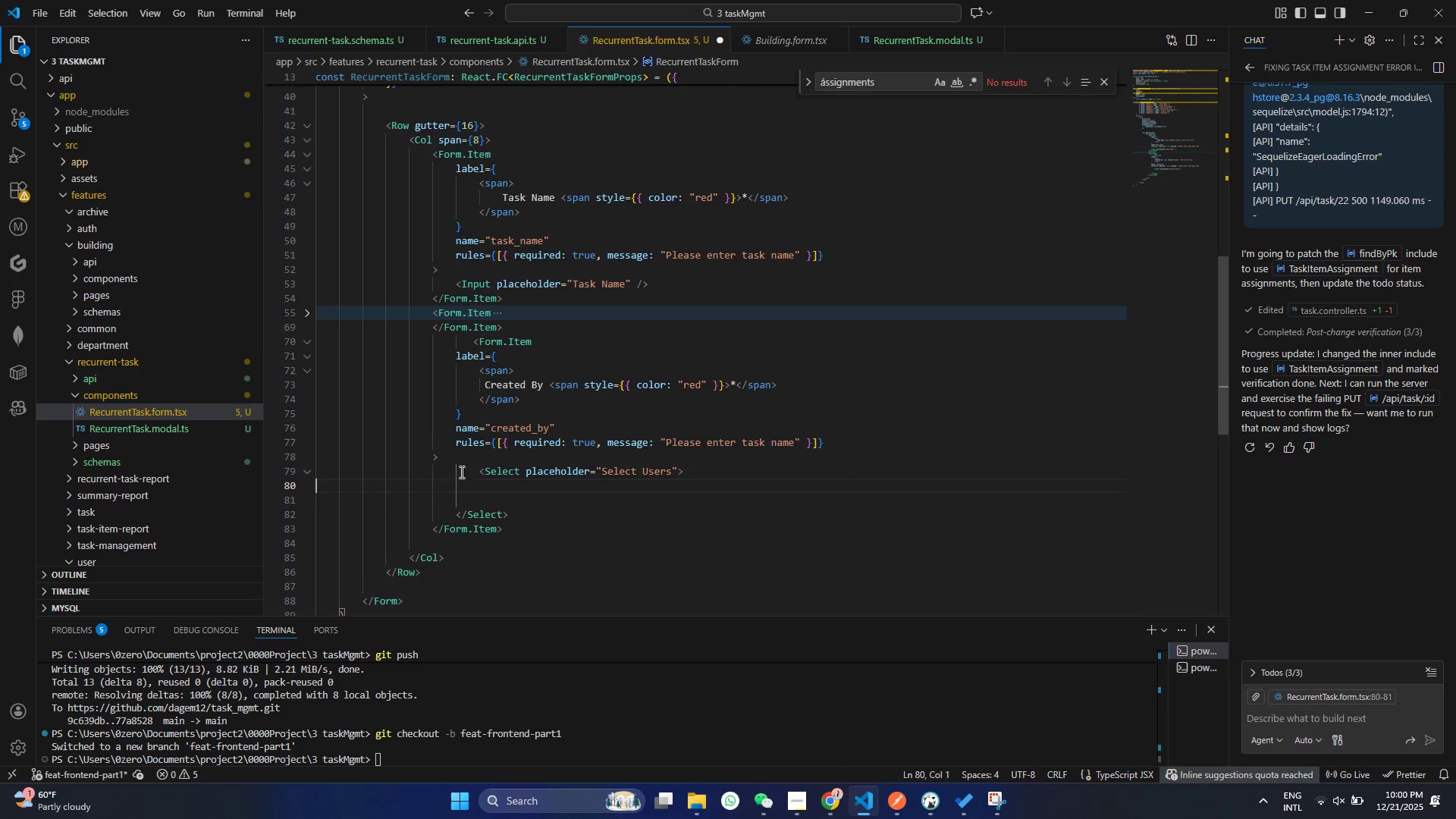 
key(Backspace)
 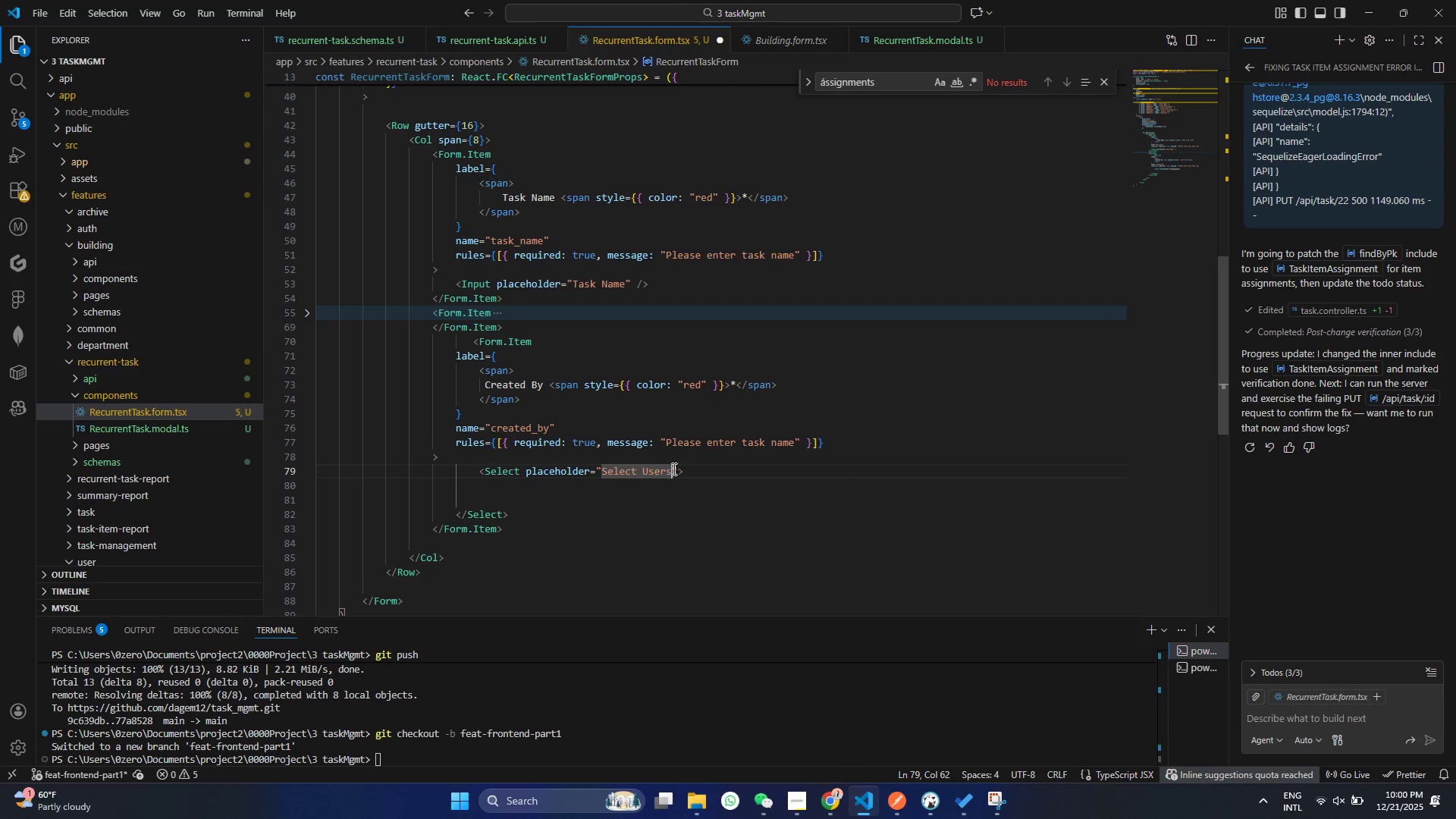 
double_click([673, 470])
 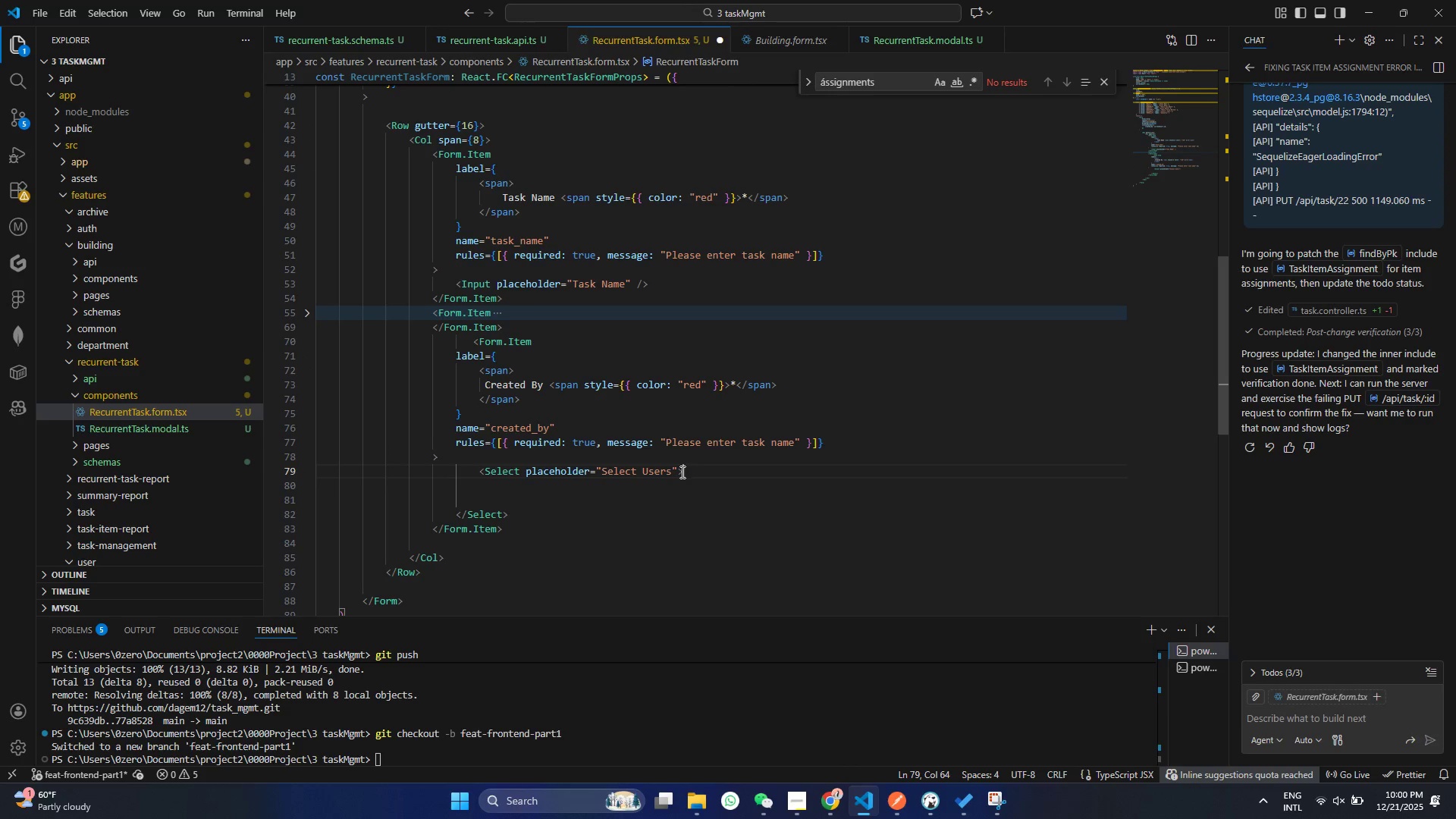 
triple_click([680, 470])
 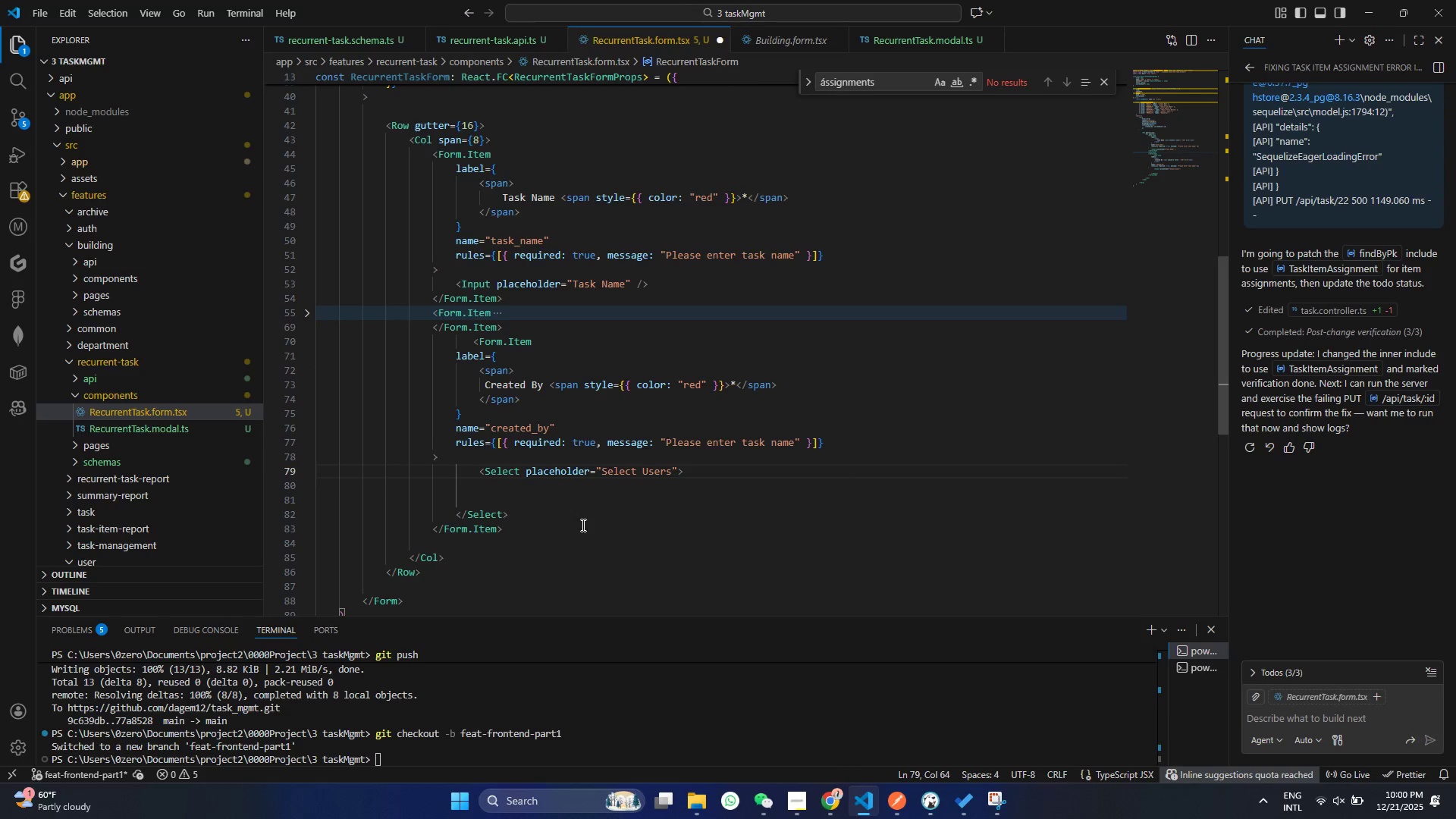 
left_click_drag(start_coordinate=[542, 514], to_coordinate=[461, 501])
 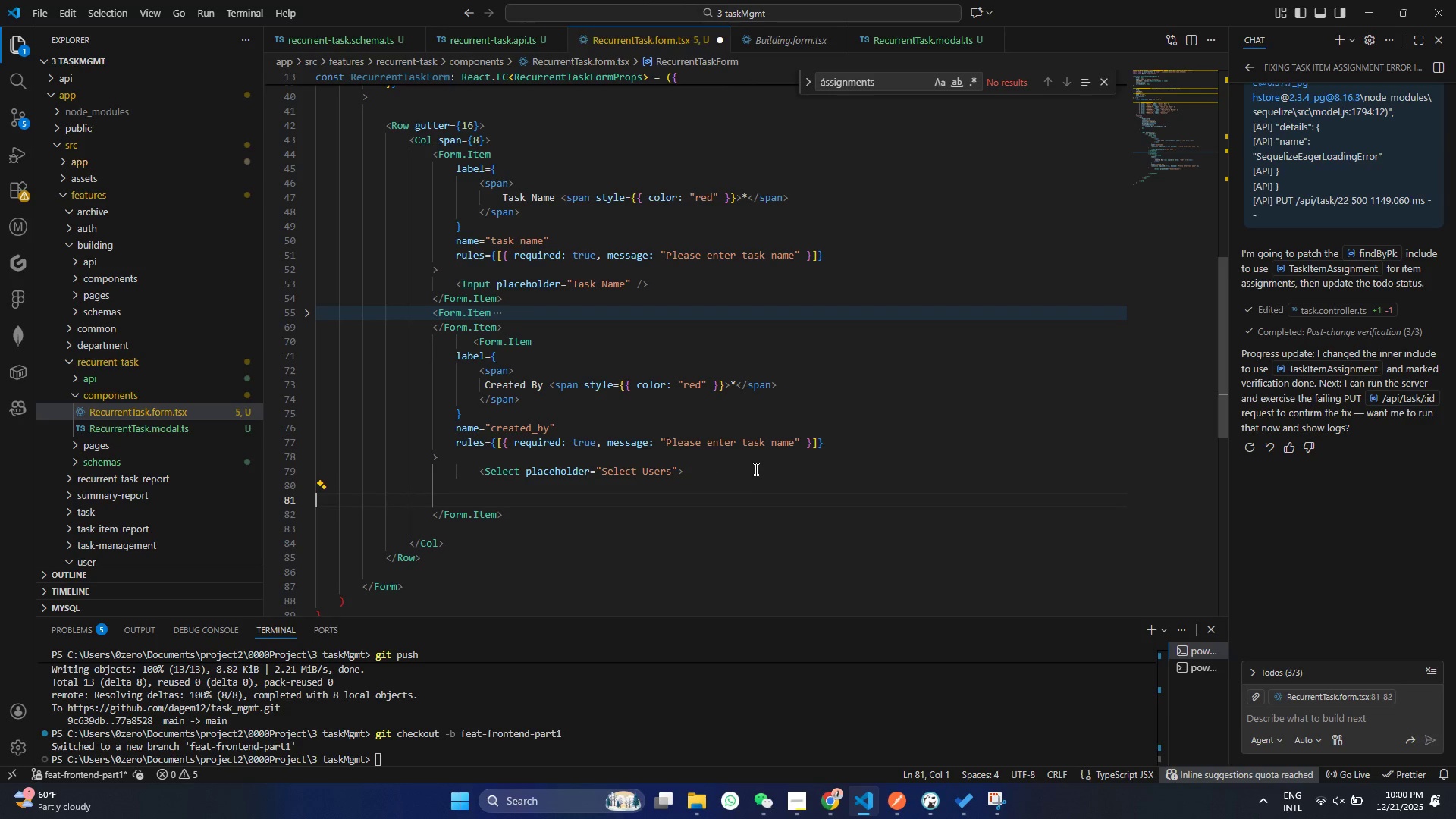 
key(Backspace)
 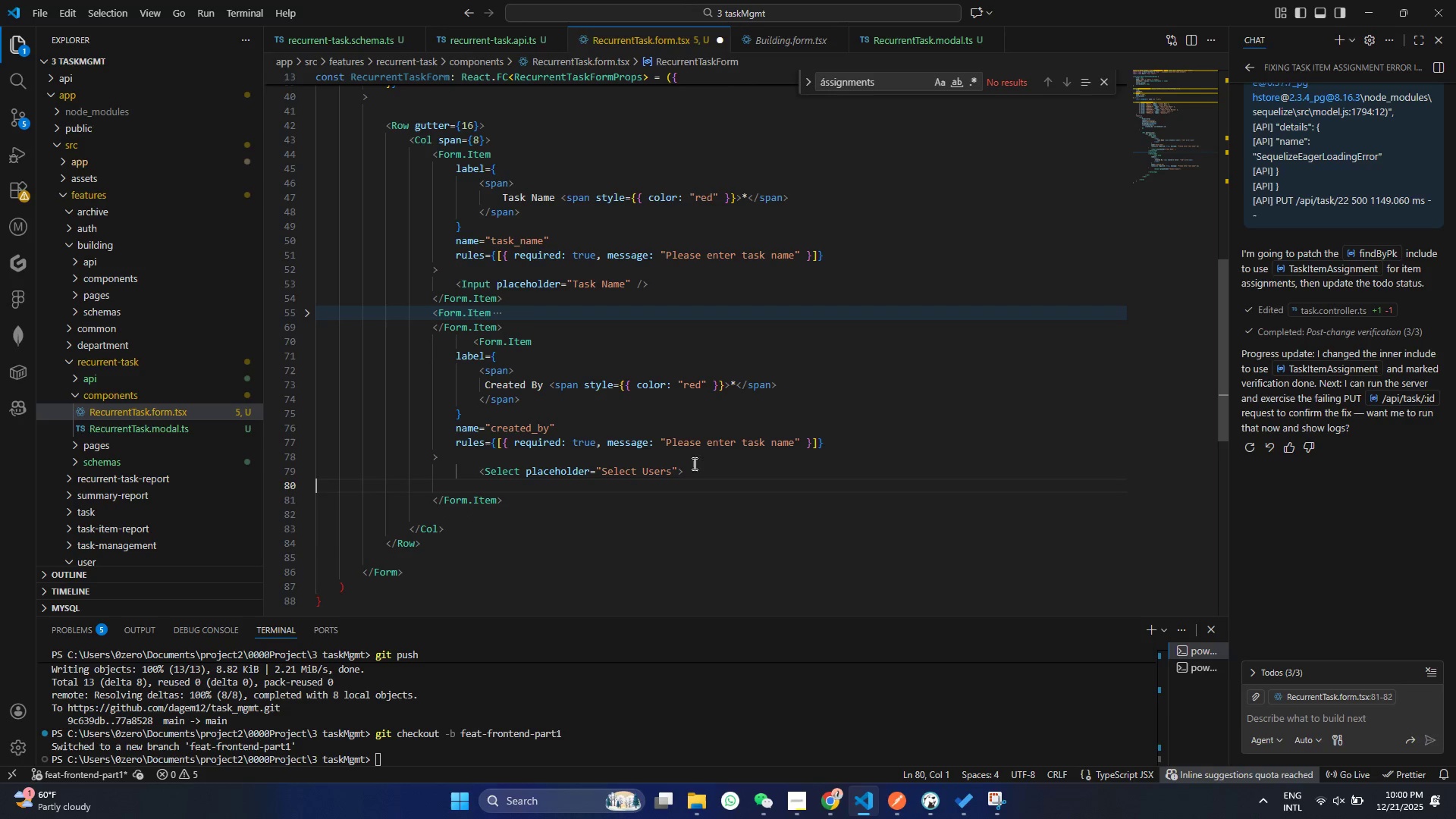 
key(Backspace)
 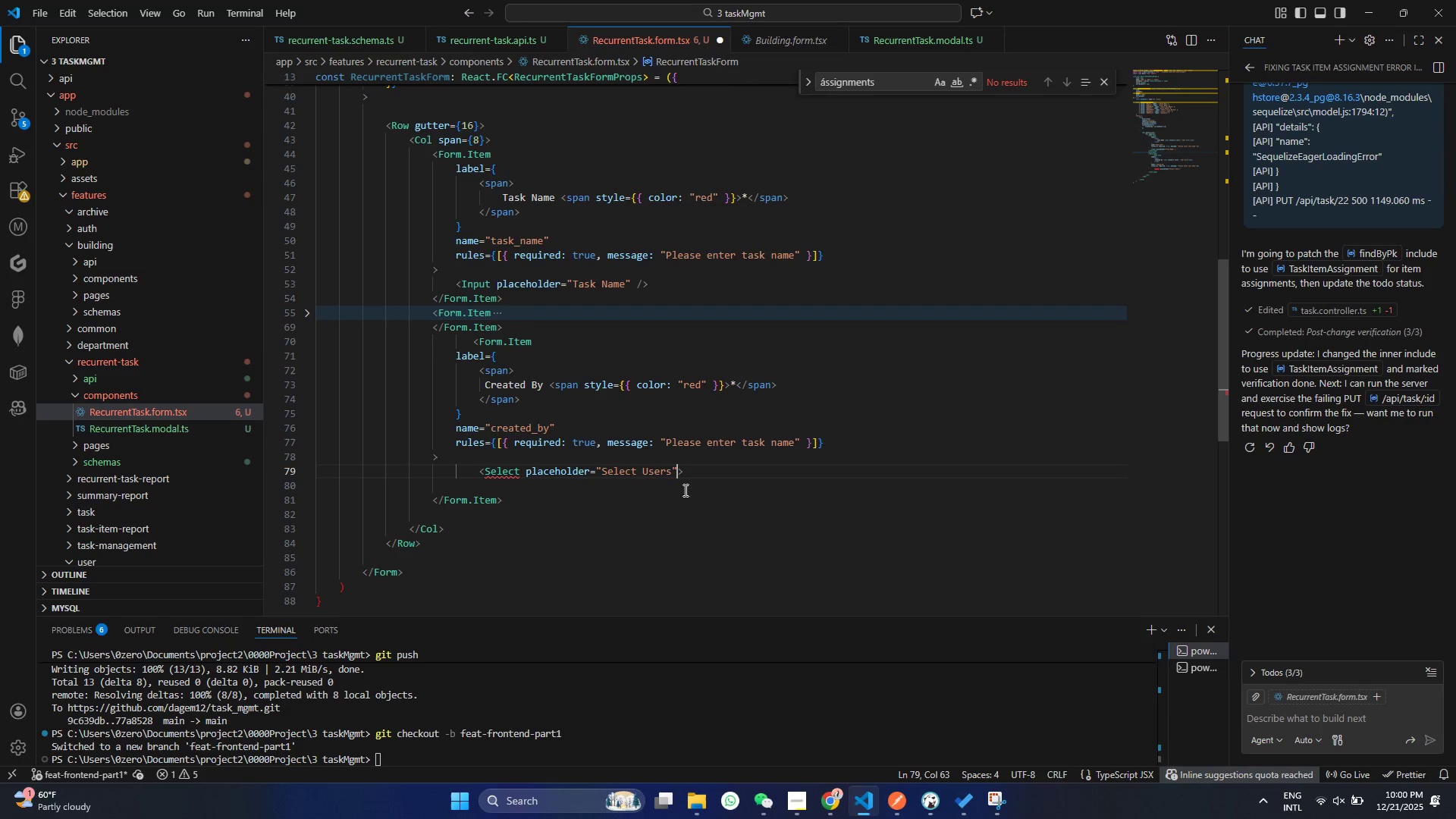 
left_click([678, 470])
 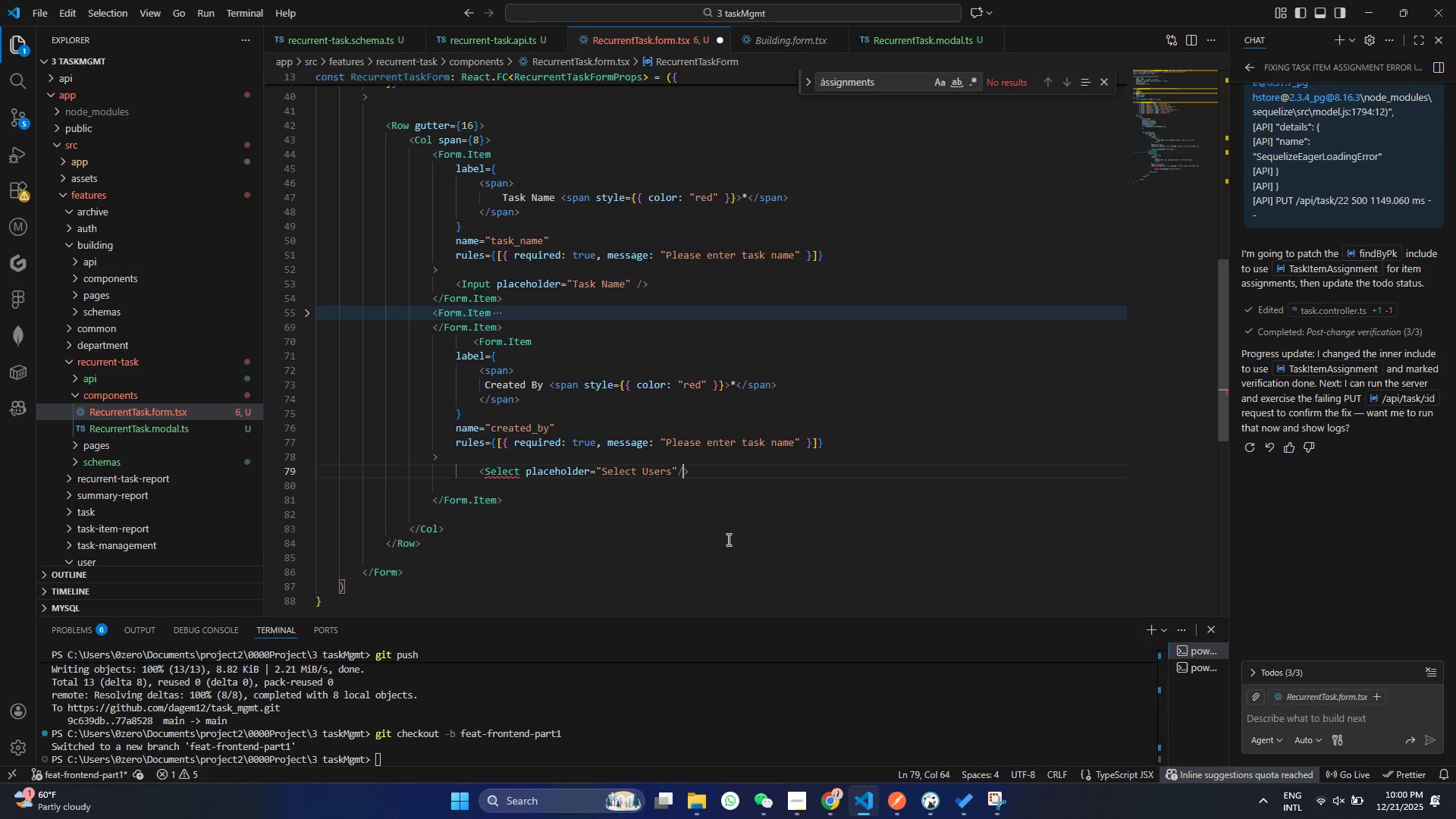 
key(Slash)
 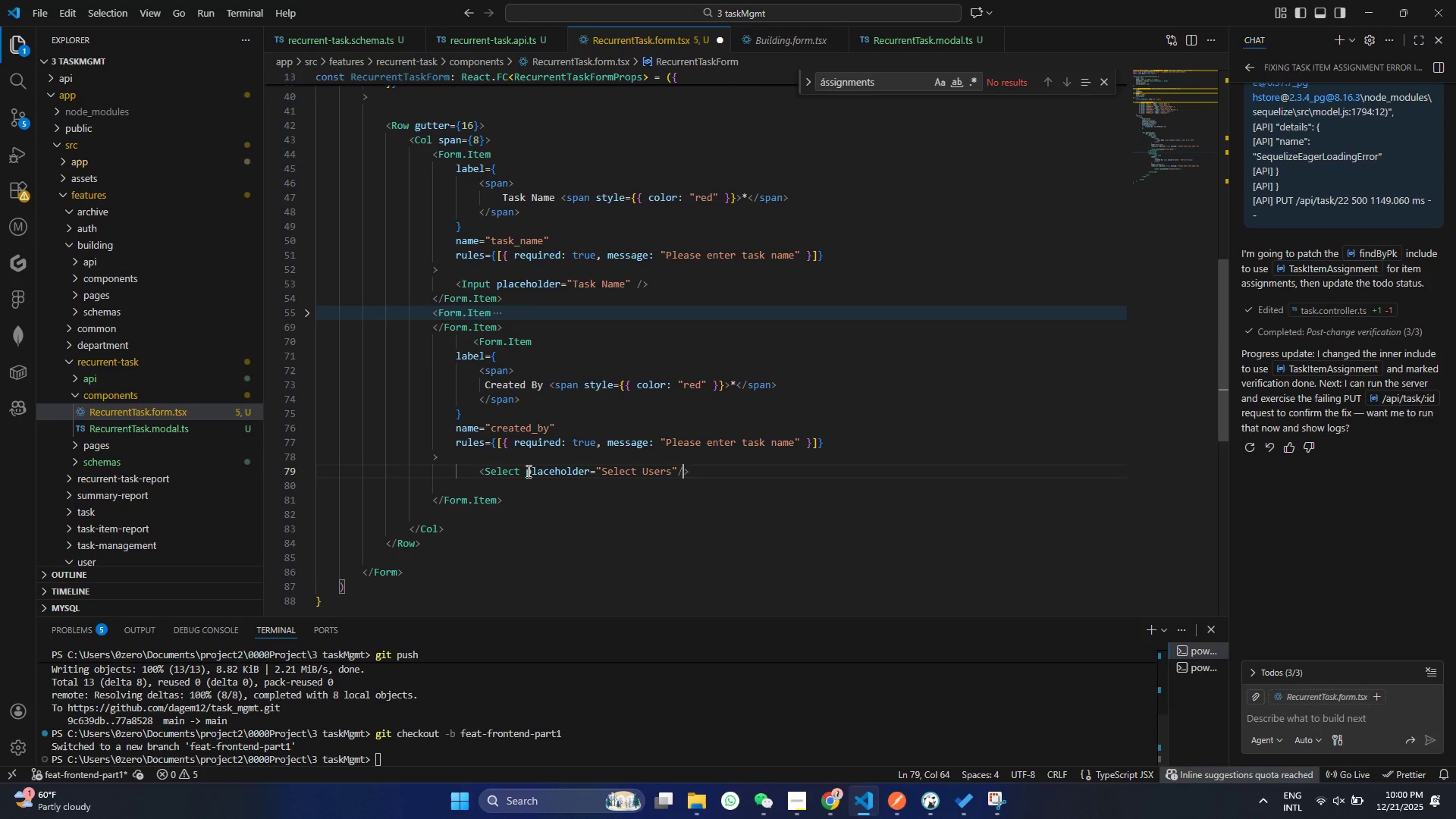 
left_click([527, 470])
 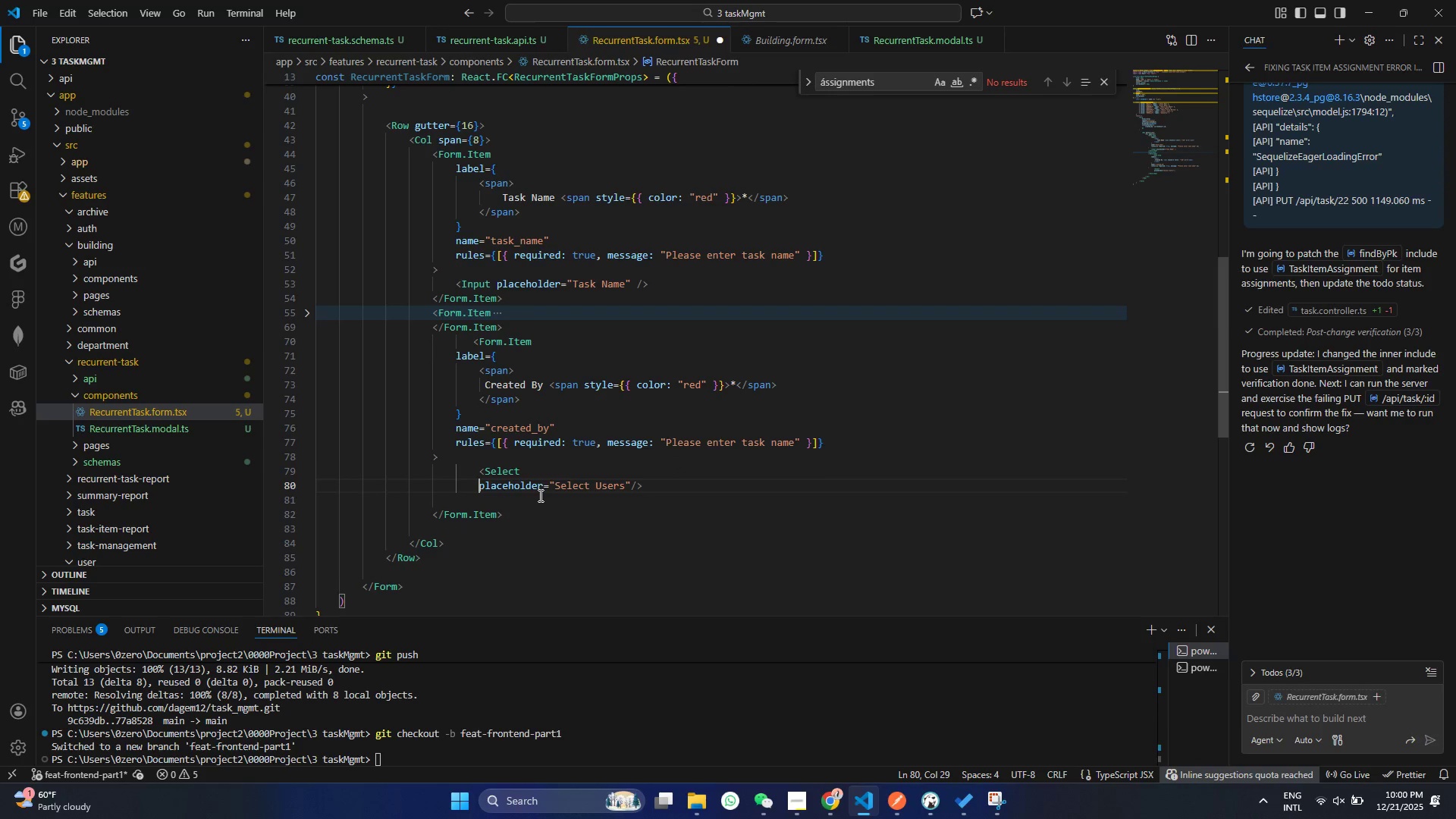 
key(Enter)
 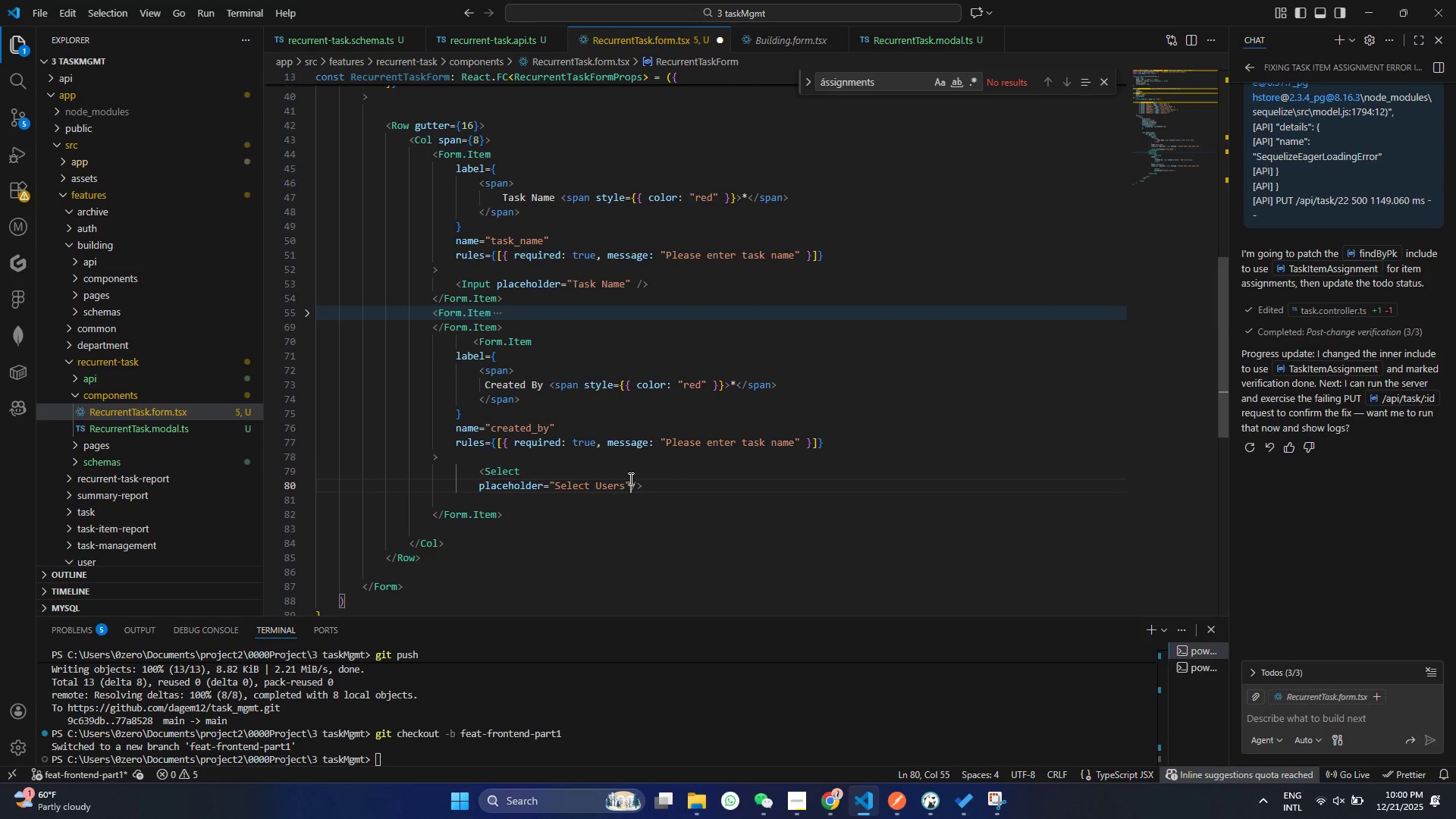 
left_click([629, 479])
 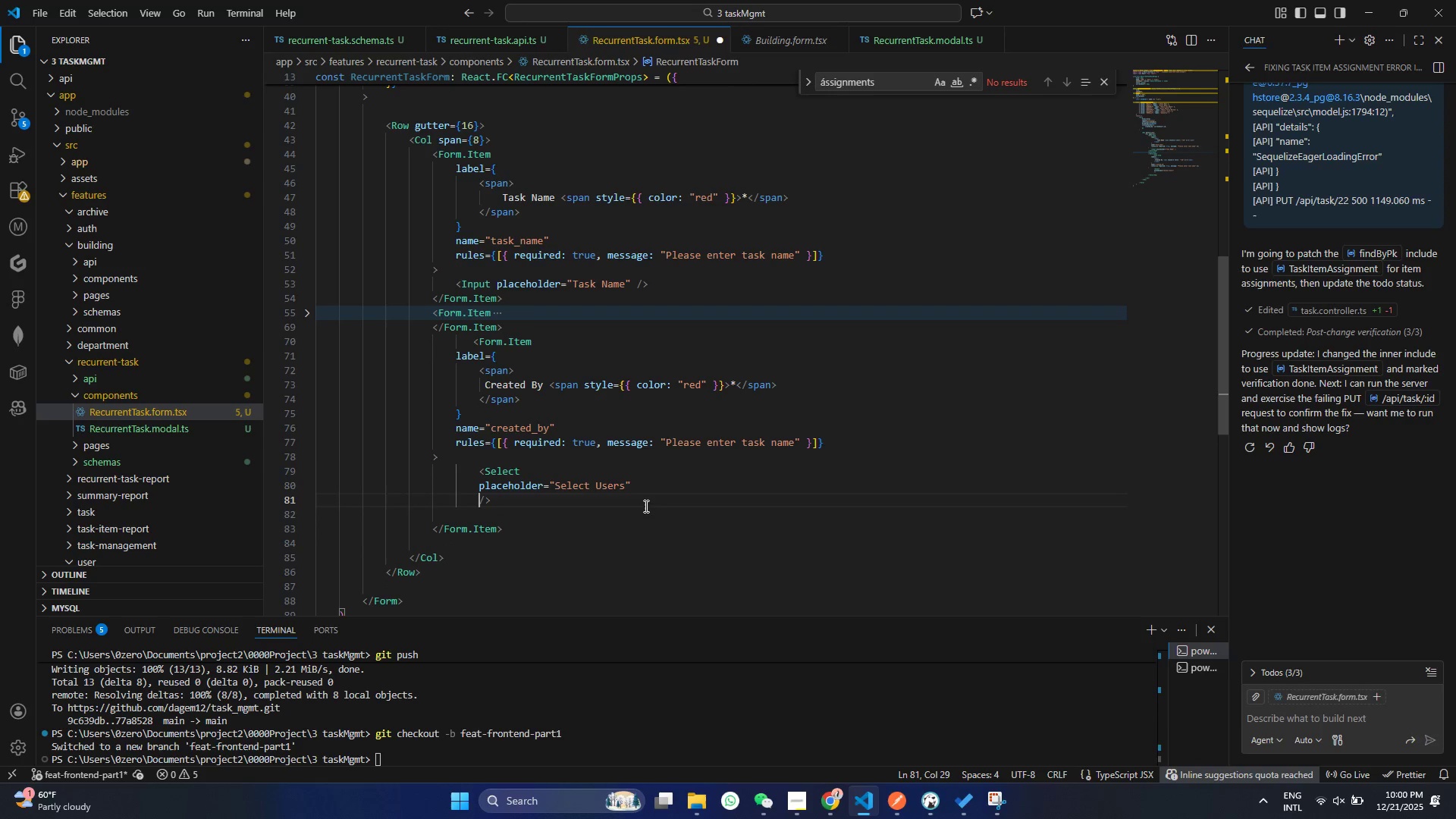 
key(Enter)
 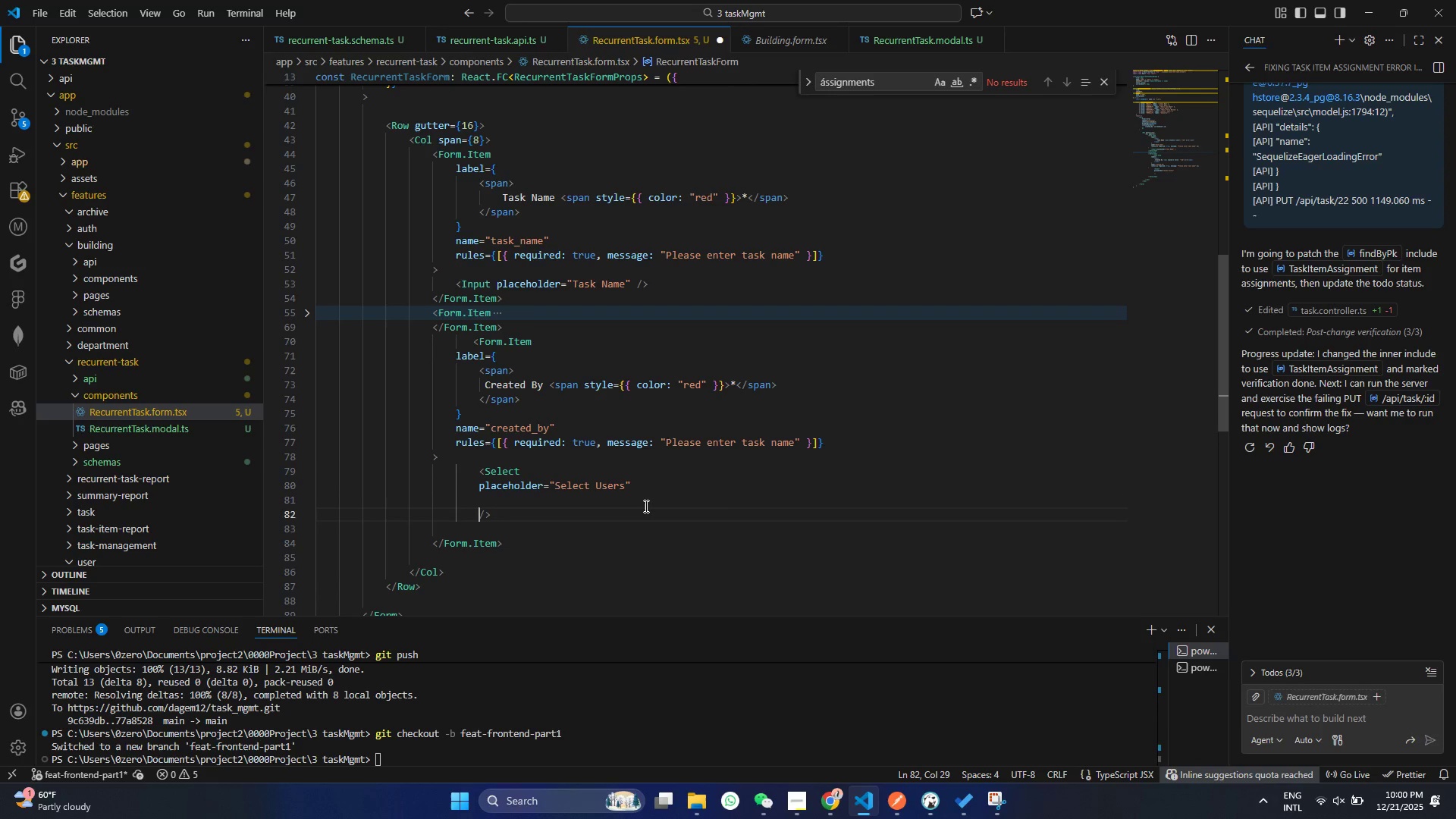 
key(Enter)
 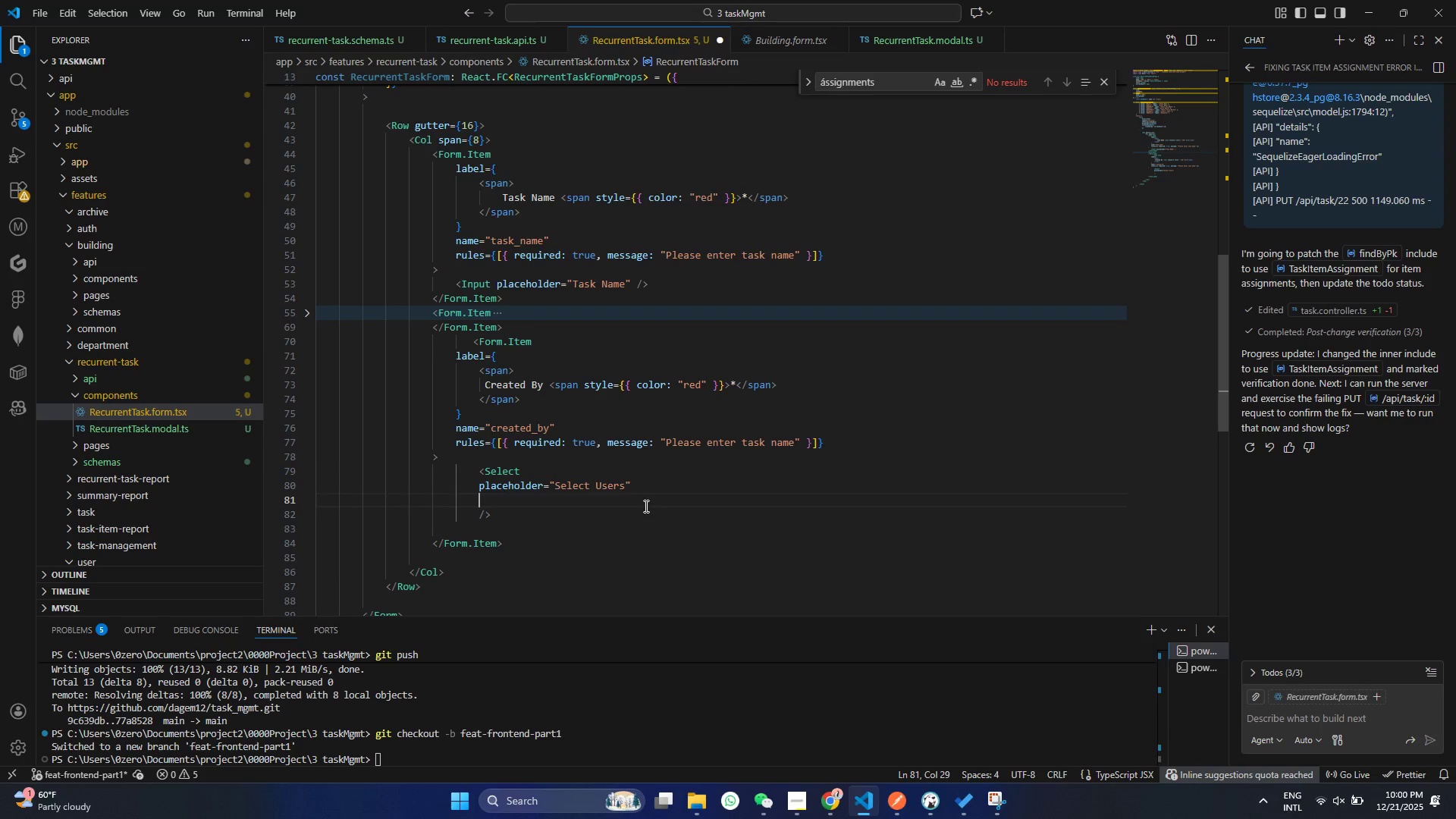 
key(ArrowUp)
 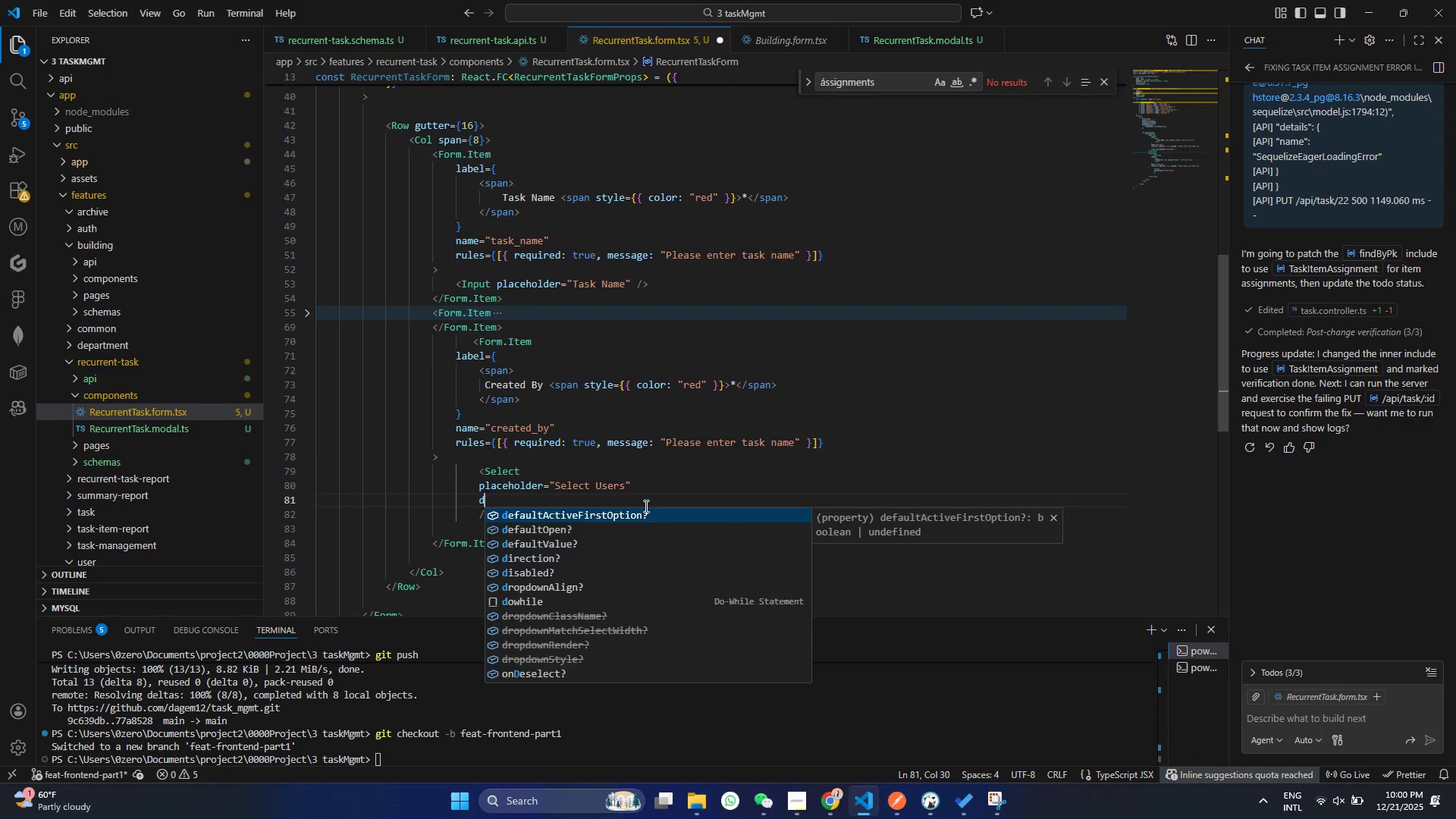 
type(is)
 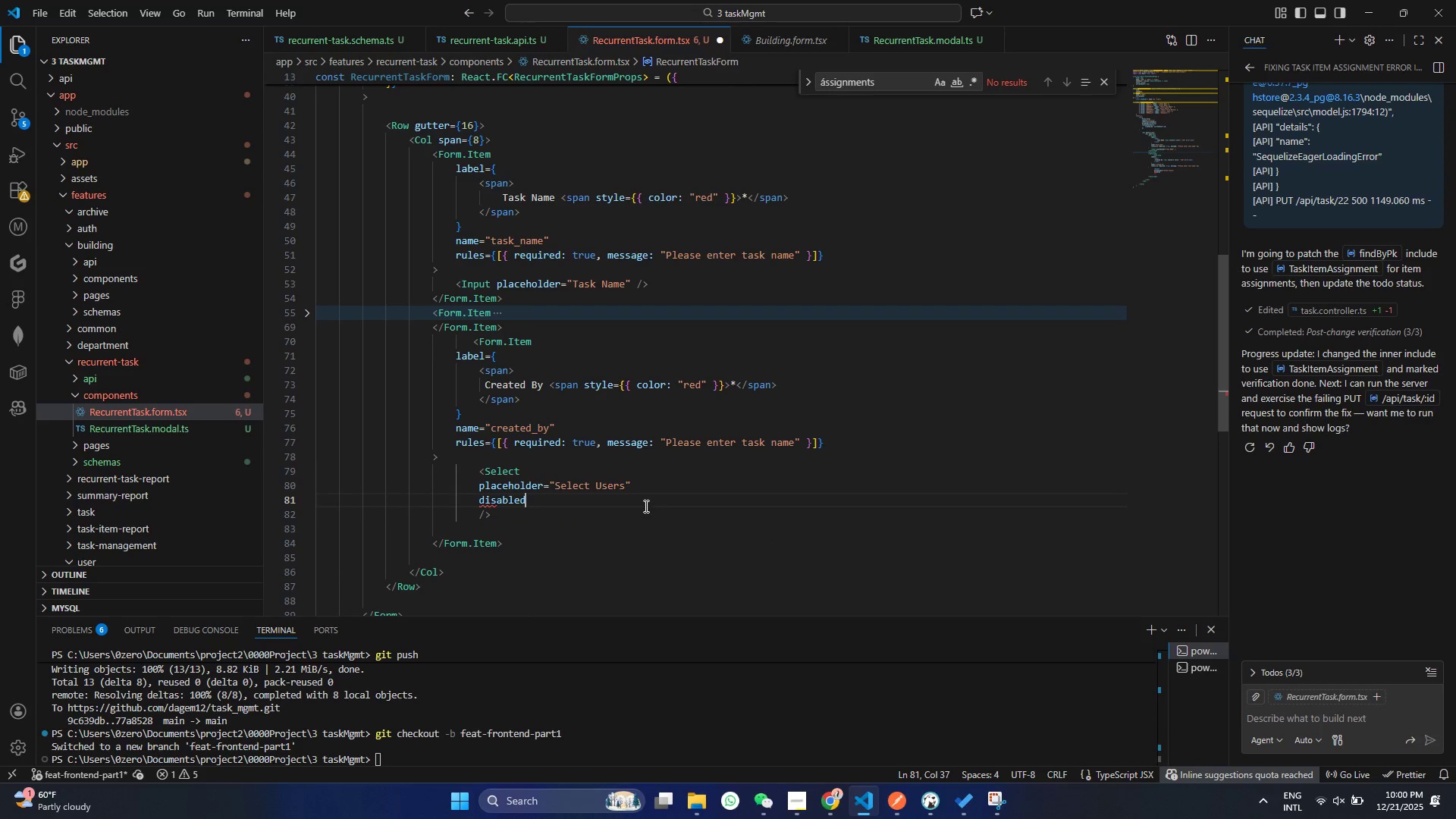 
key(Enter)
 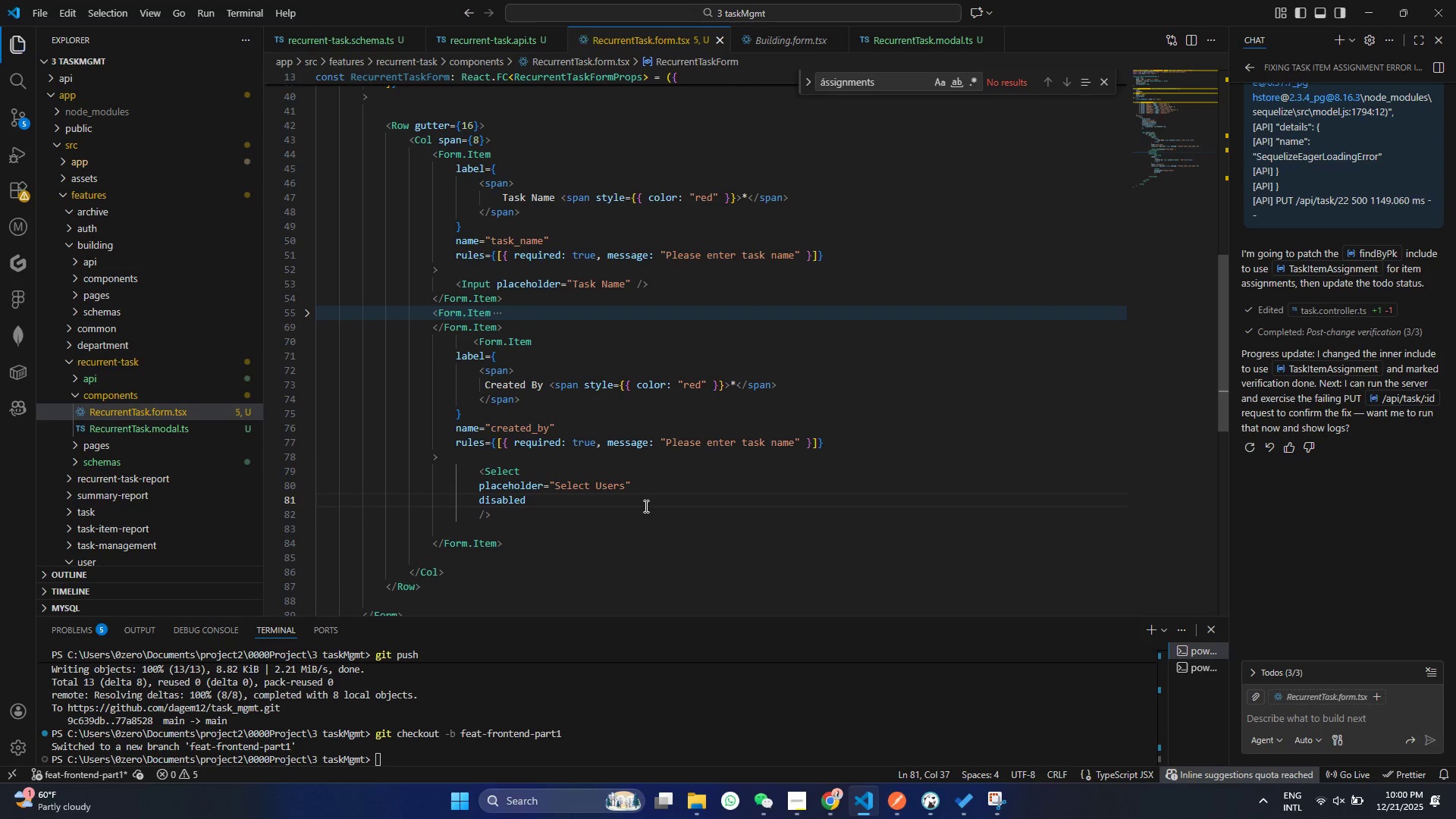 
key(Control+ControlLeft)
 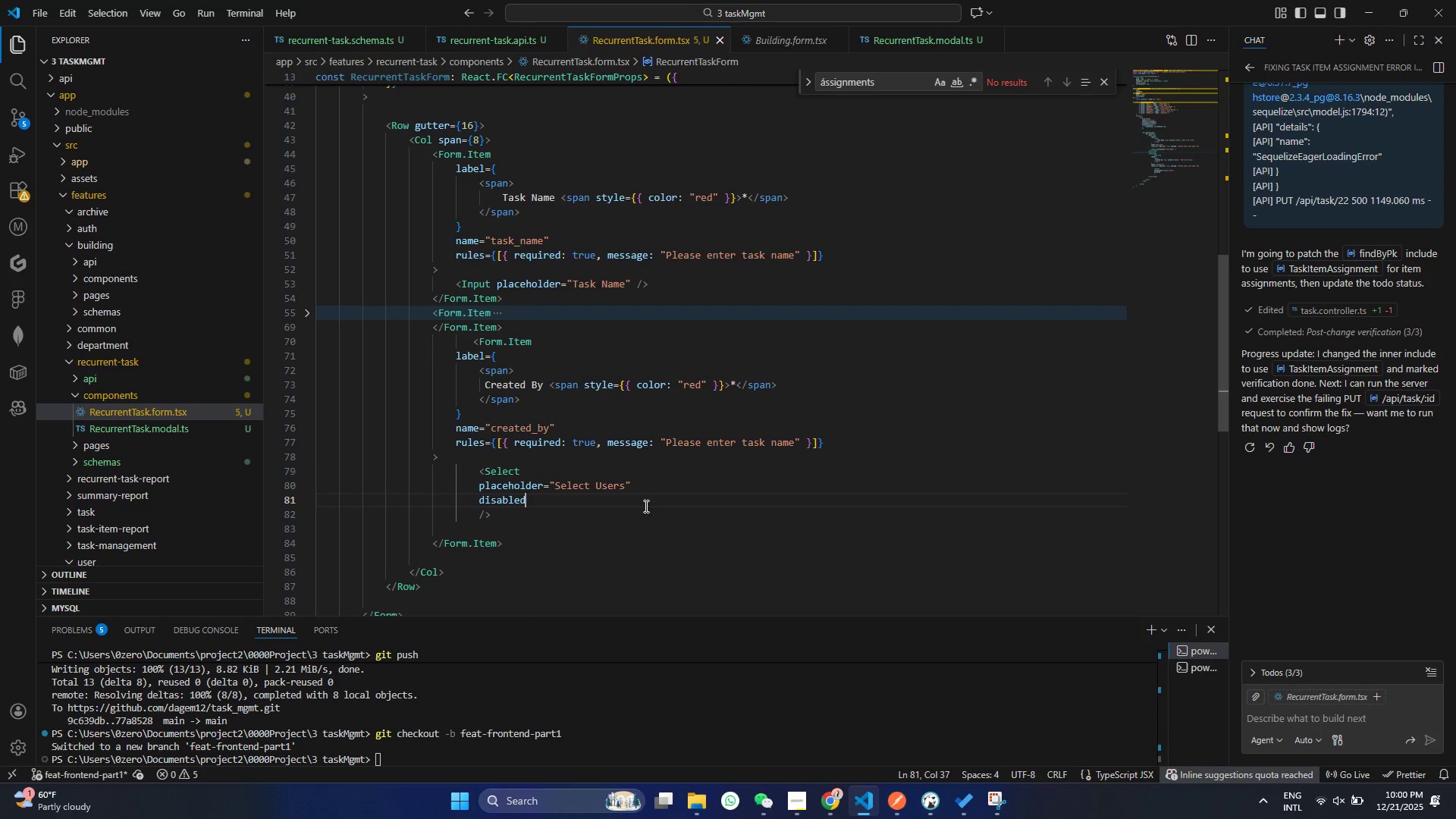 
key(S)
 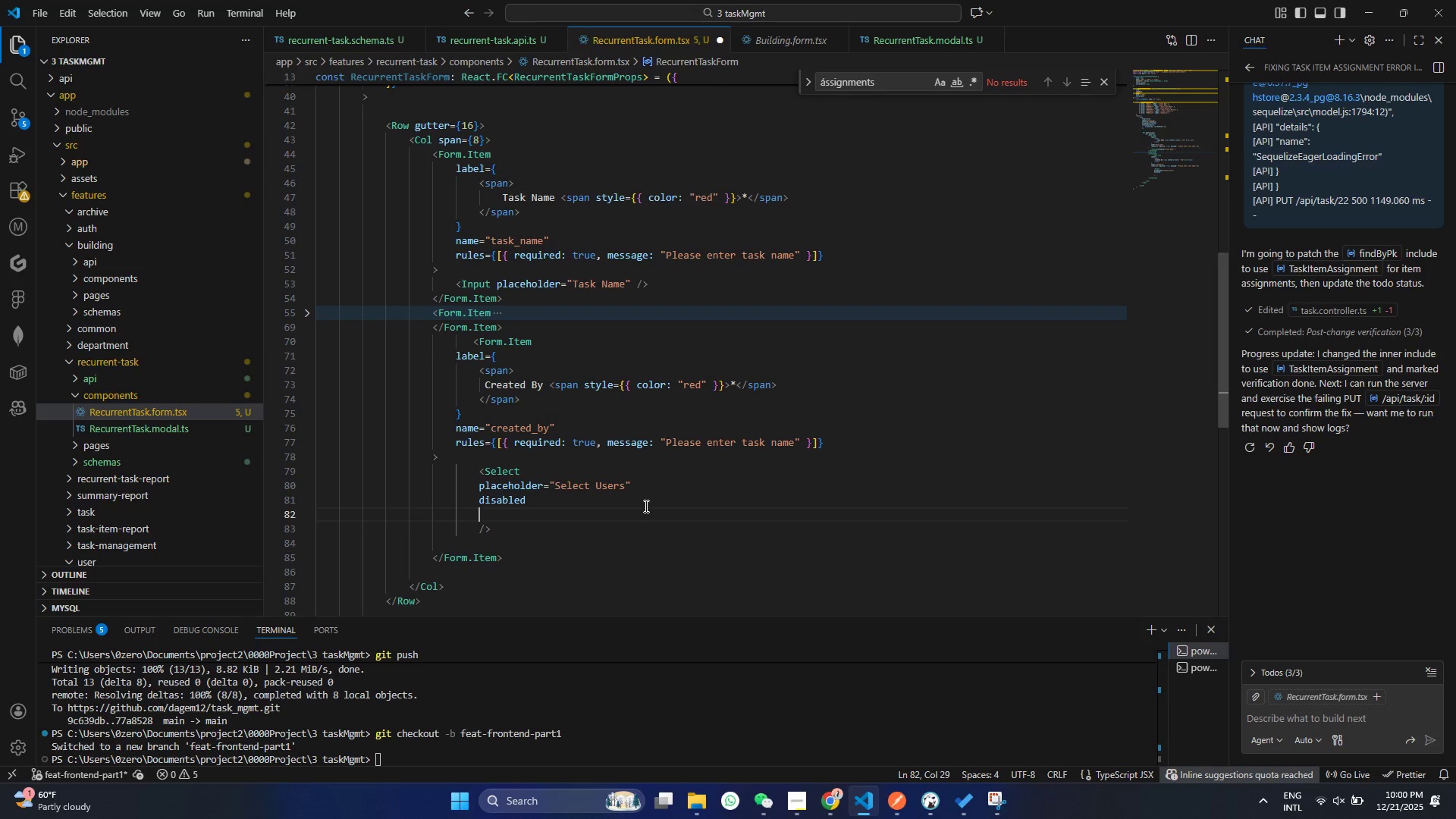 
key(Enter)
 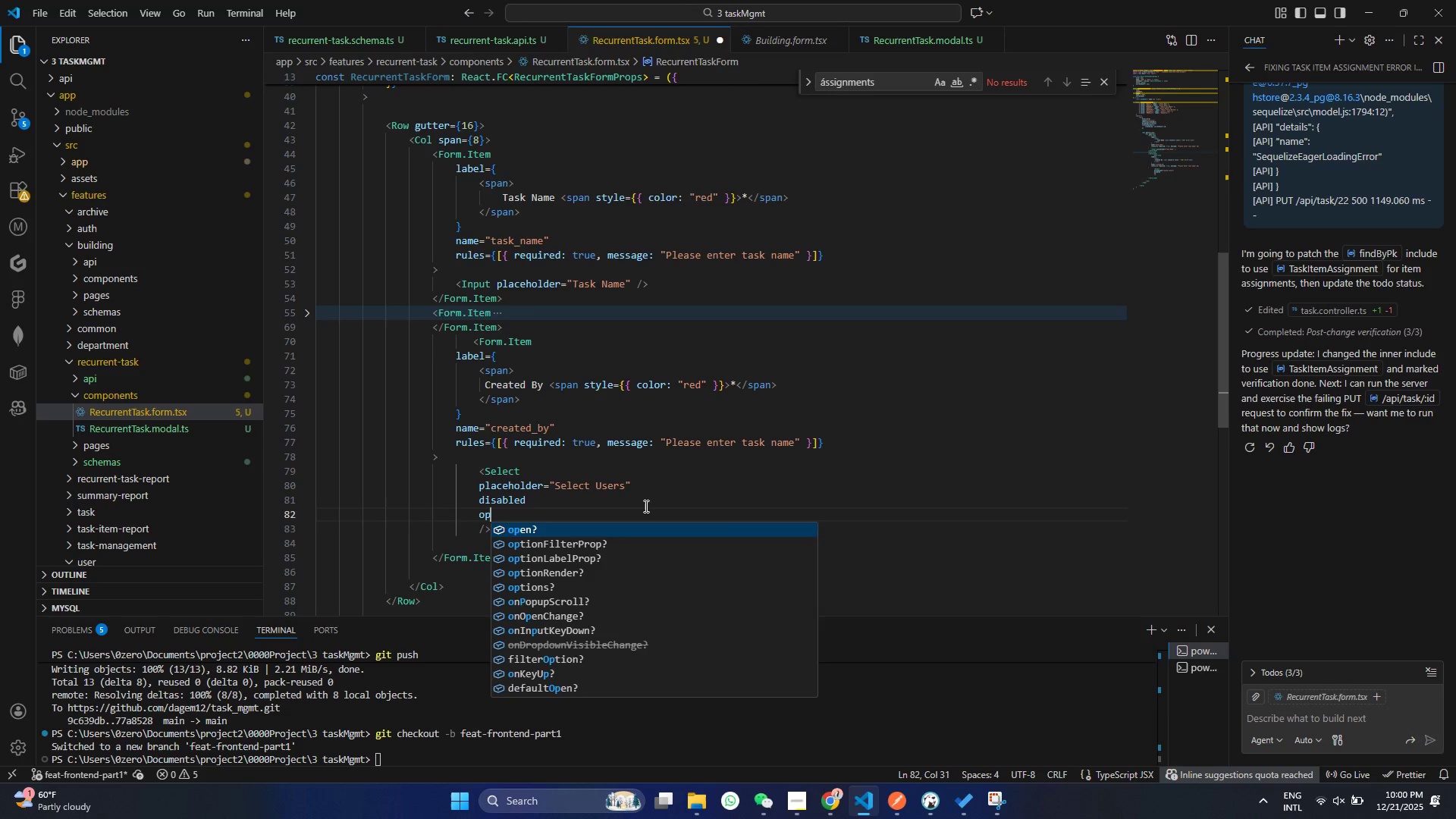 
type(opt)
 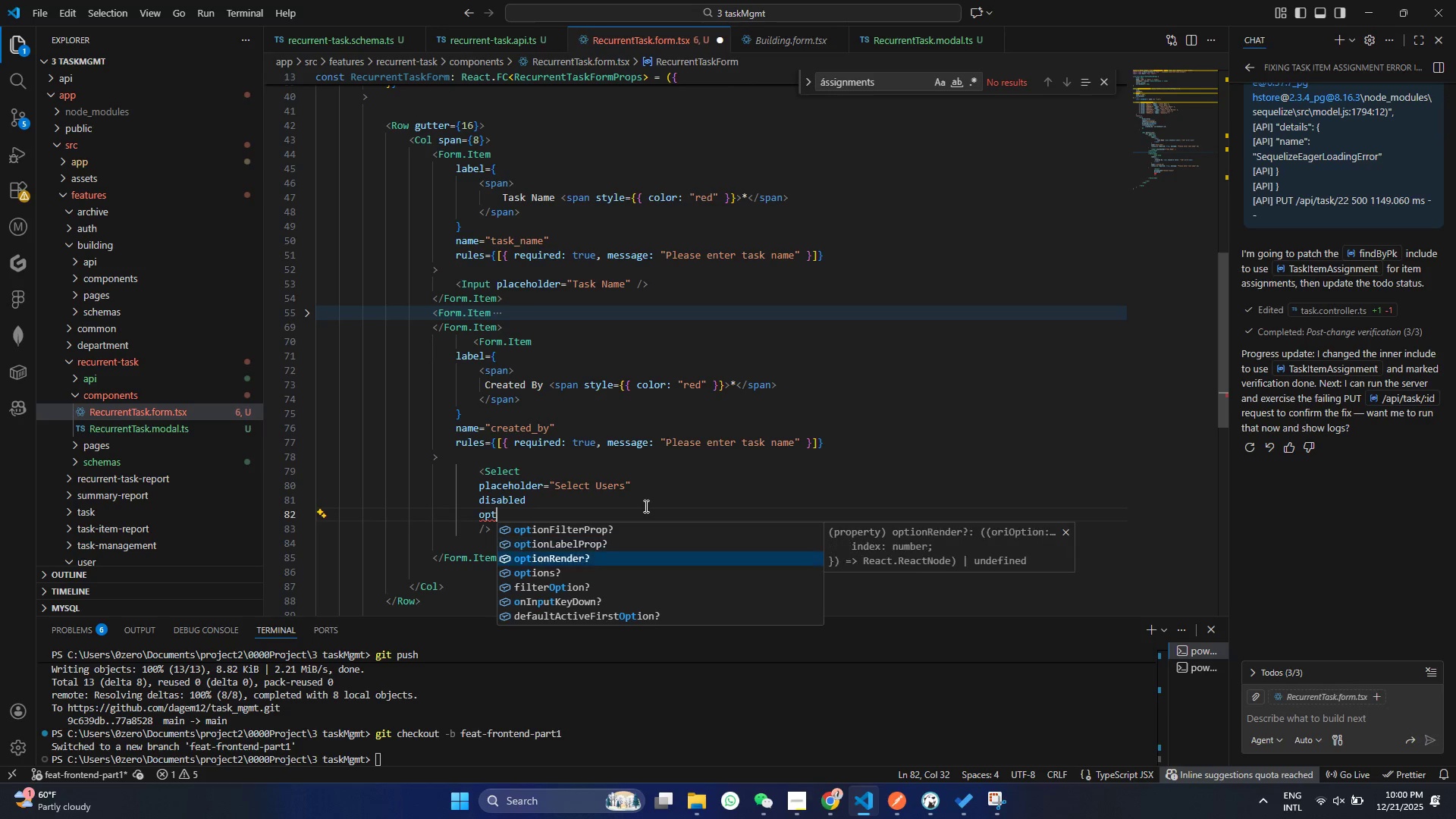 
key(ArrowDown)
 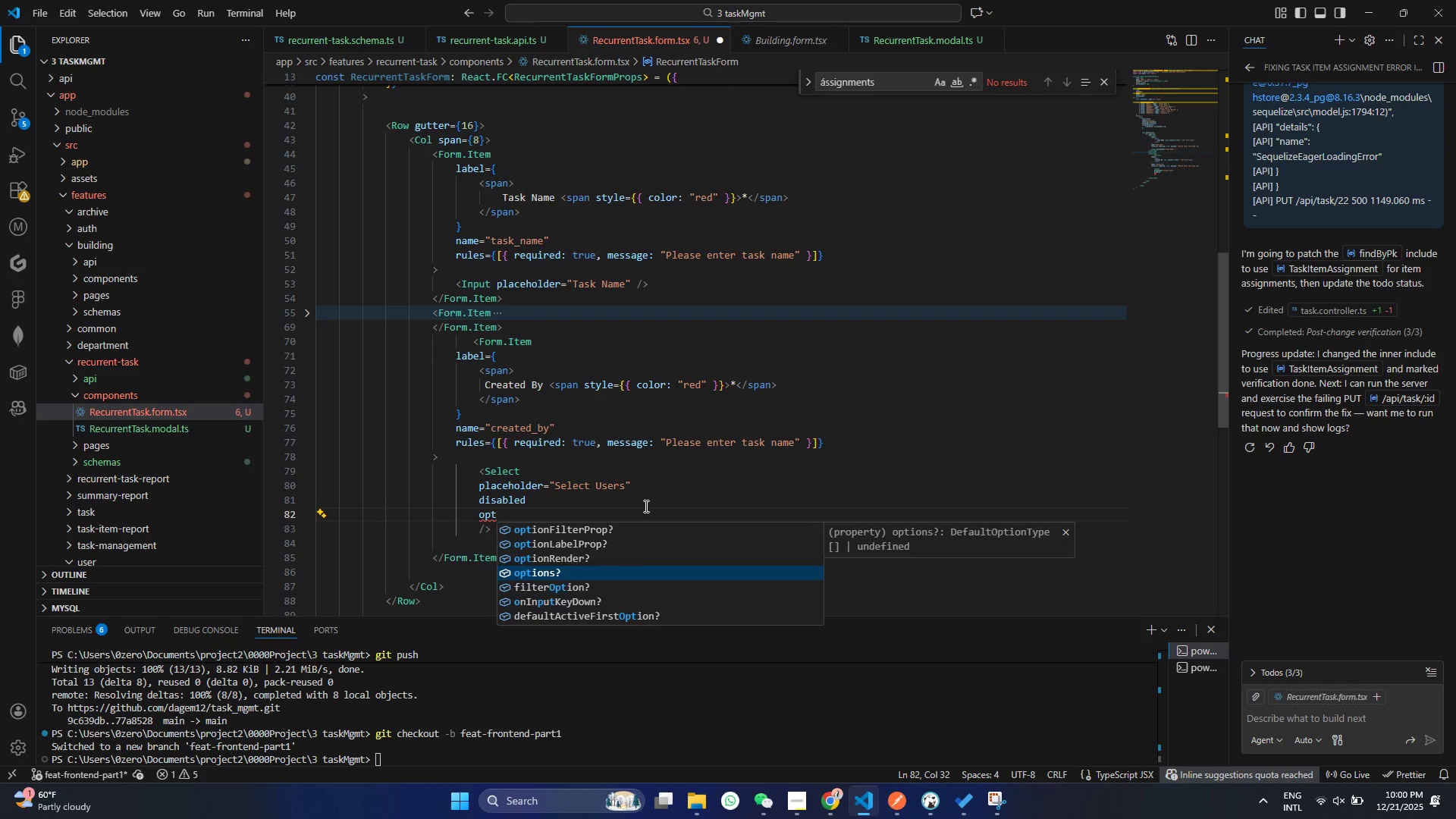 
key(ArrowDown)
 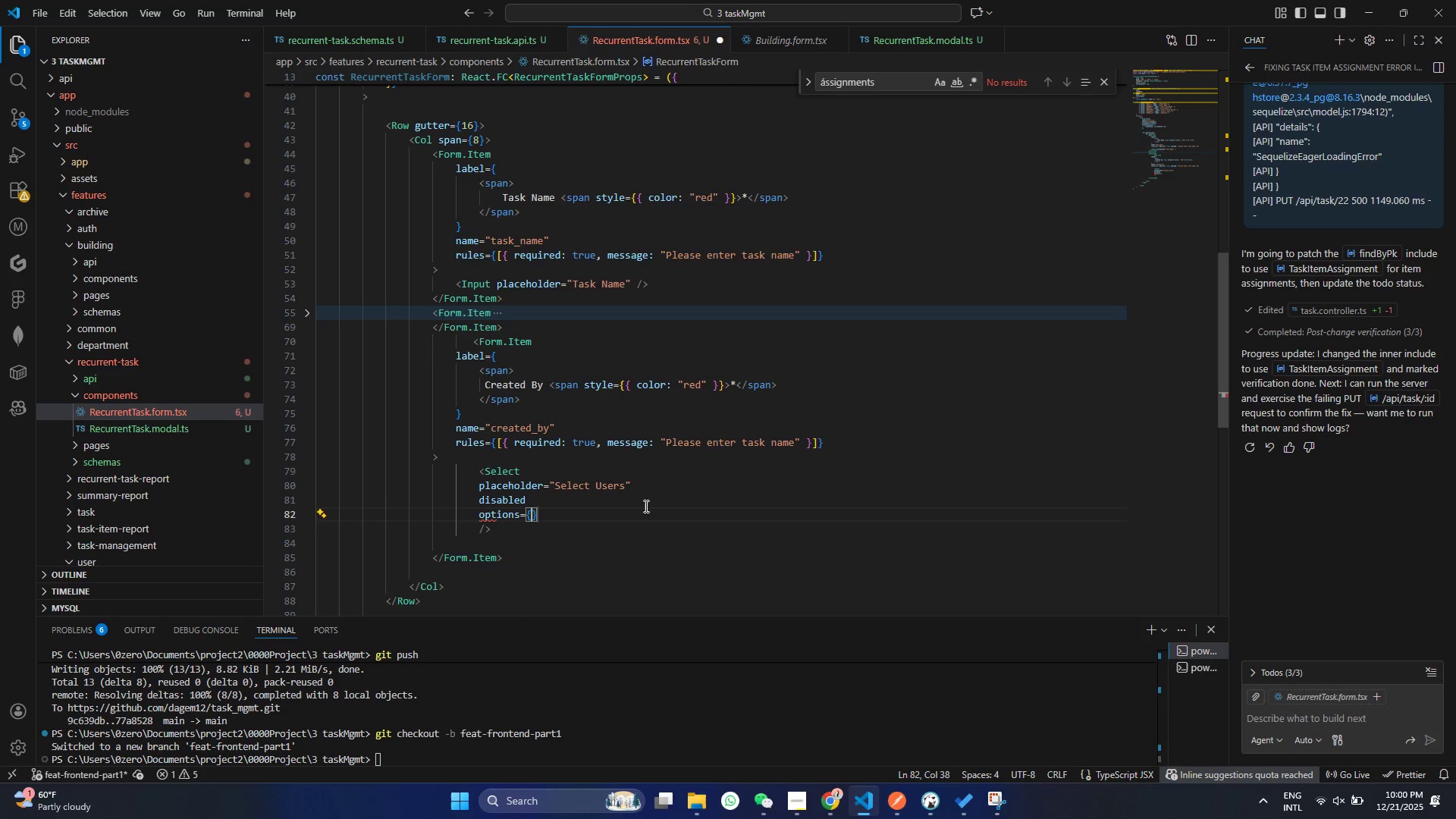 
key(ArrowDown)
 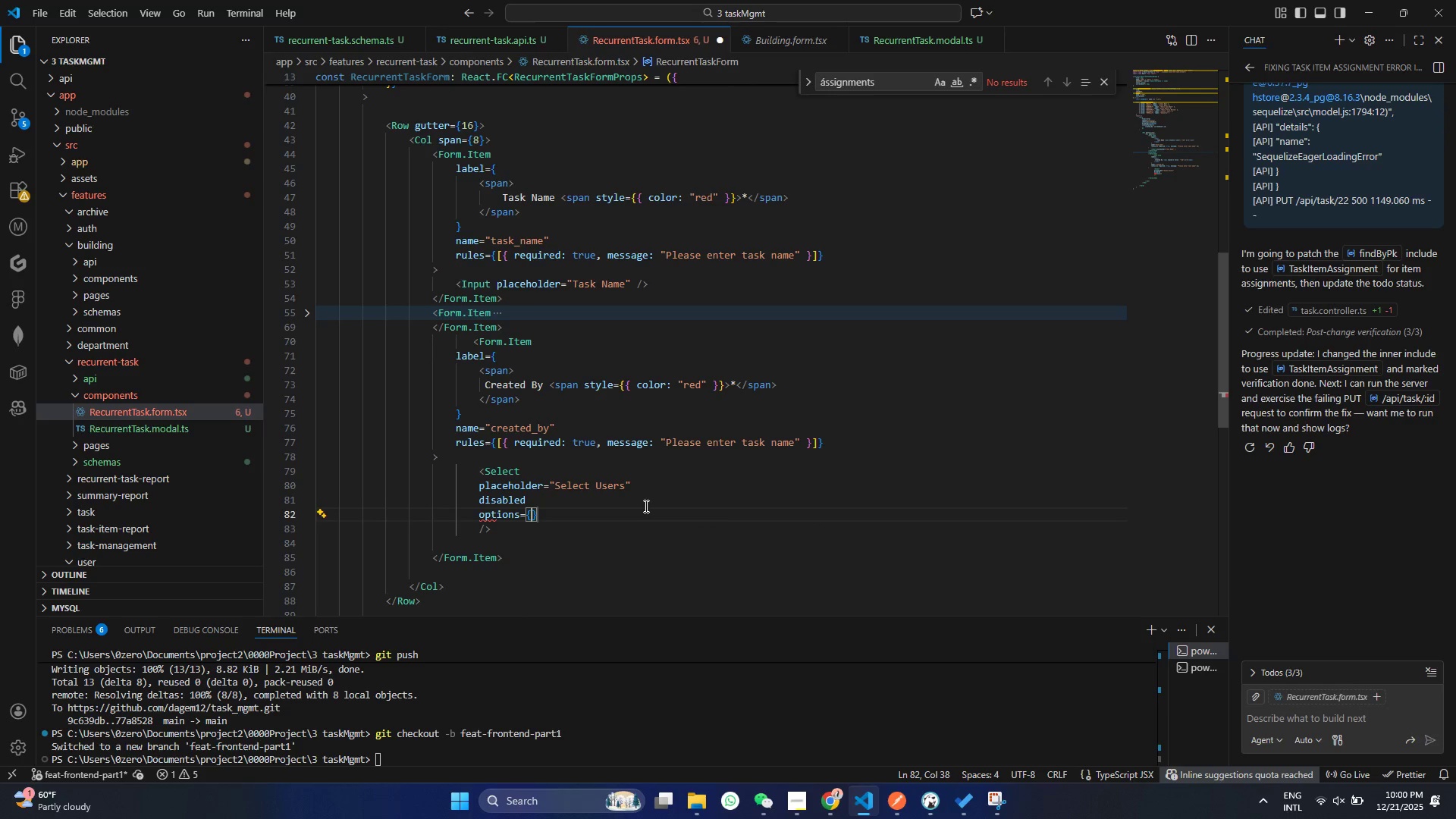 
key(Enter)
 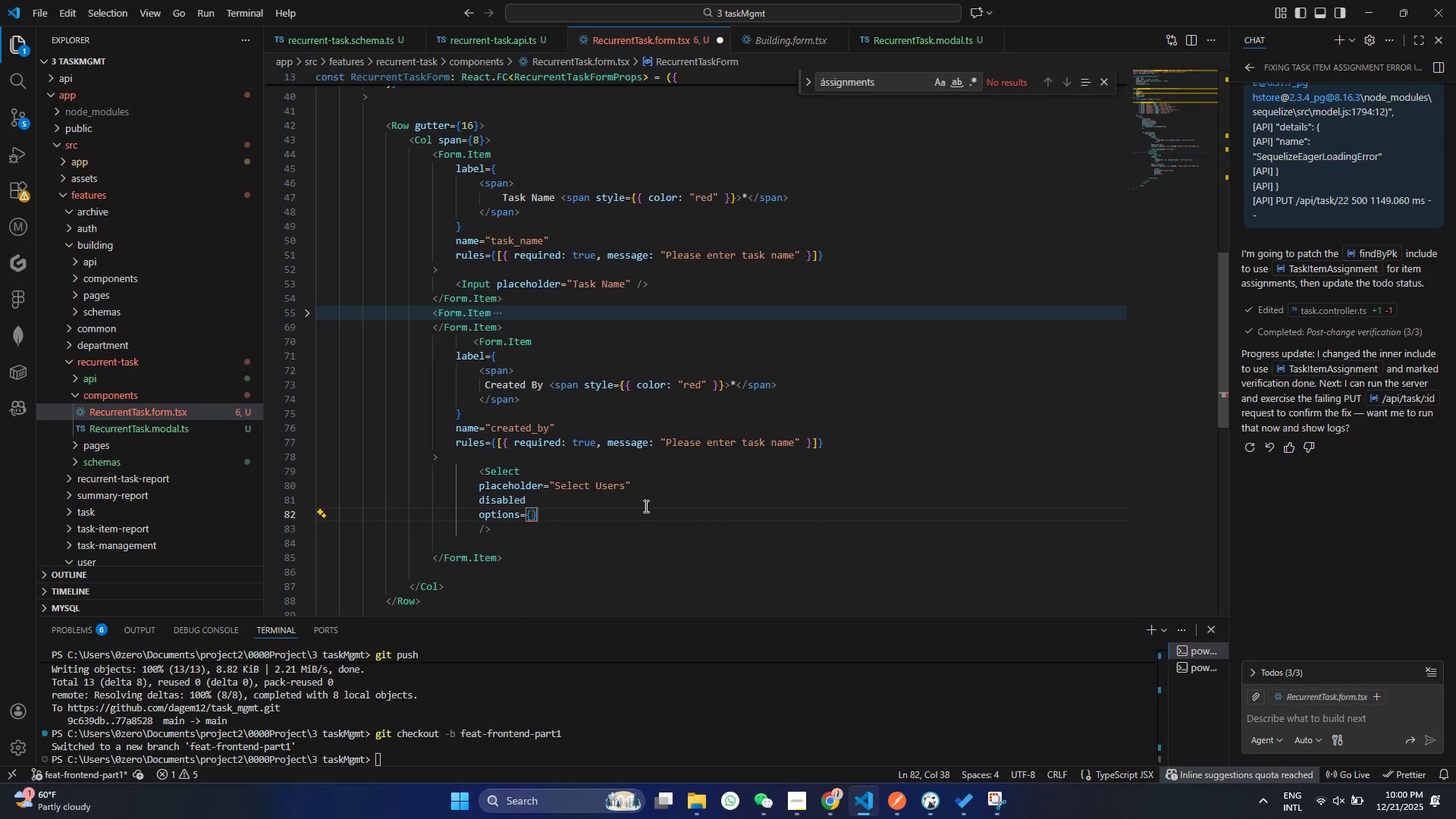 
hold_key(key=ShiftRight, duration=0.47)
 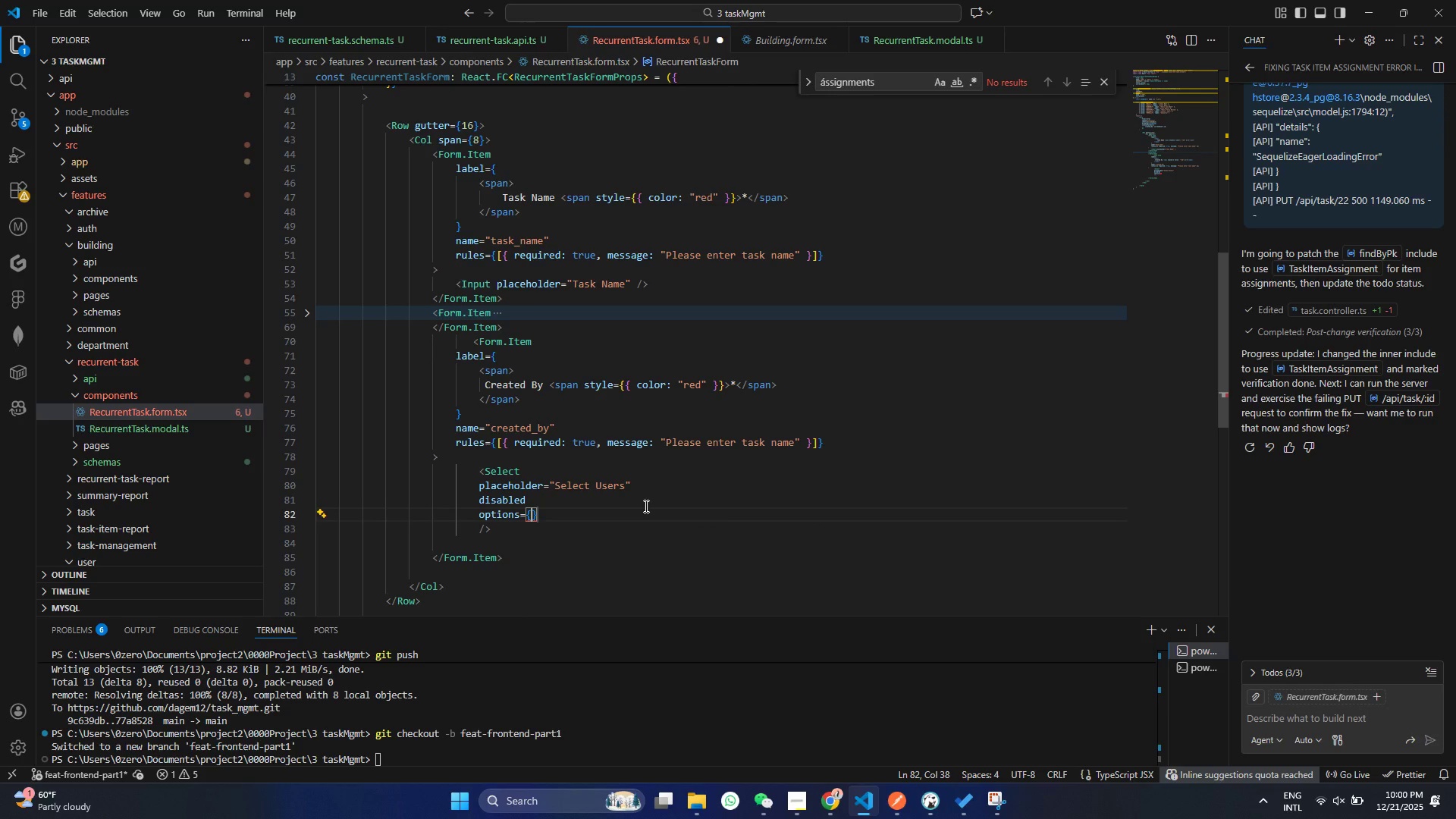 
type(users.mpa)
 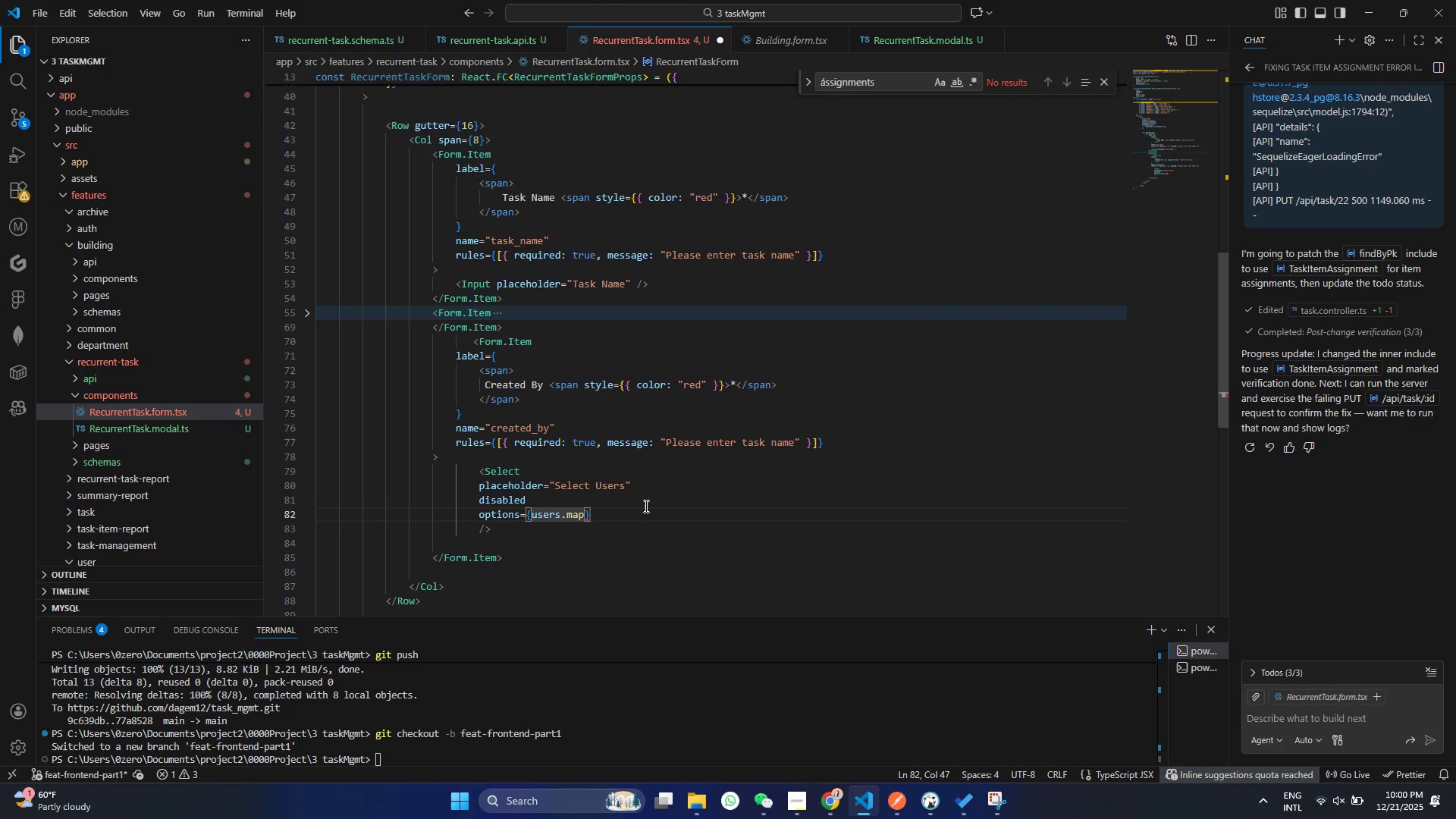 
key(Enter)
 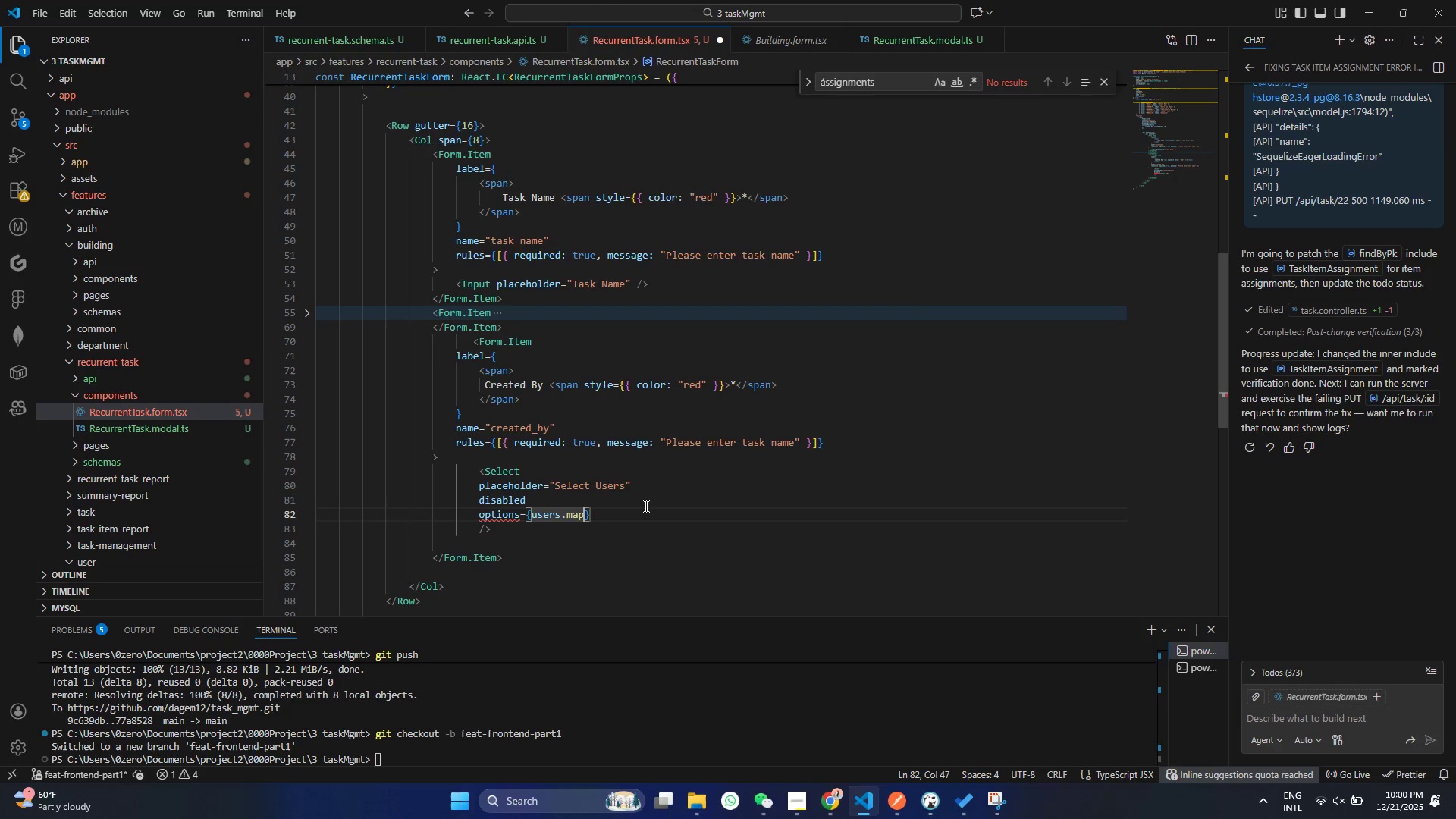 
type(((user)
 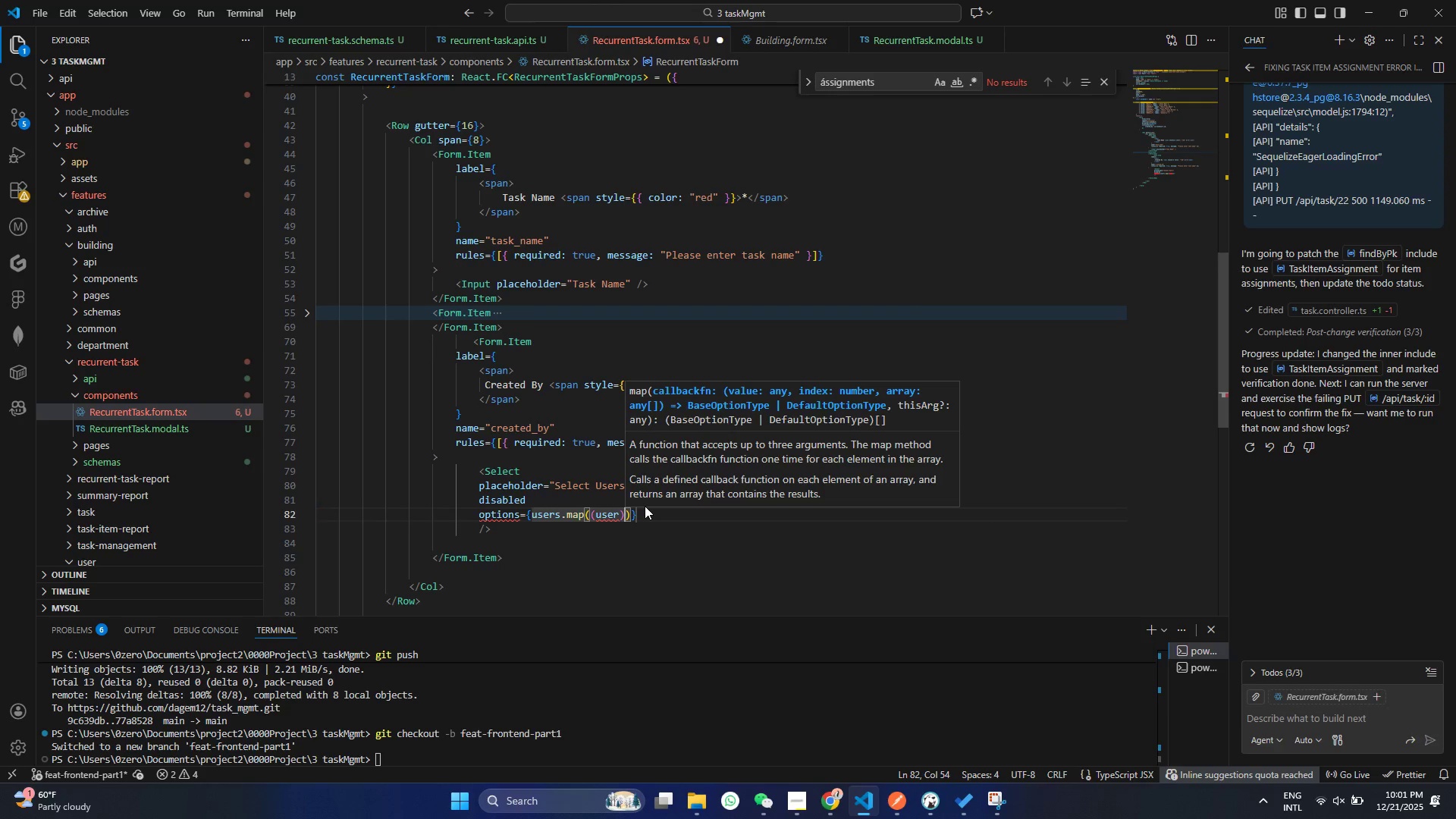 
key(ArrowRight)
 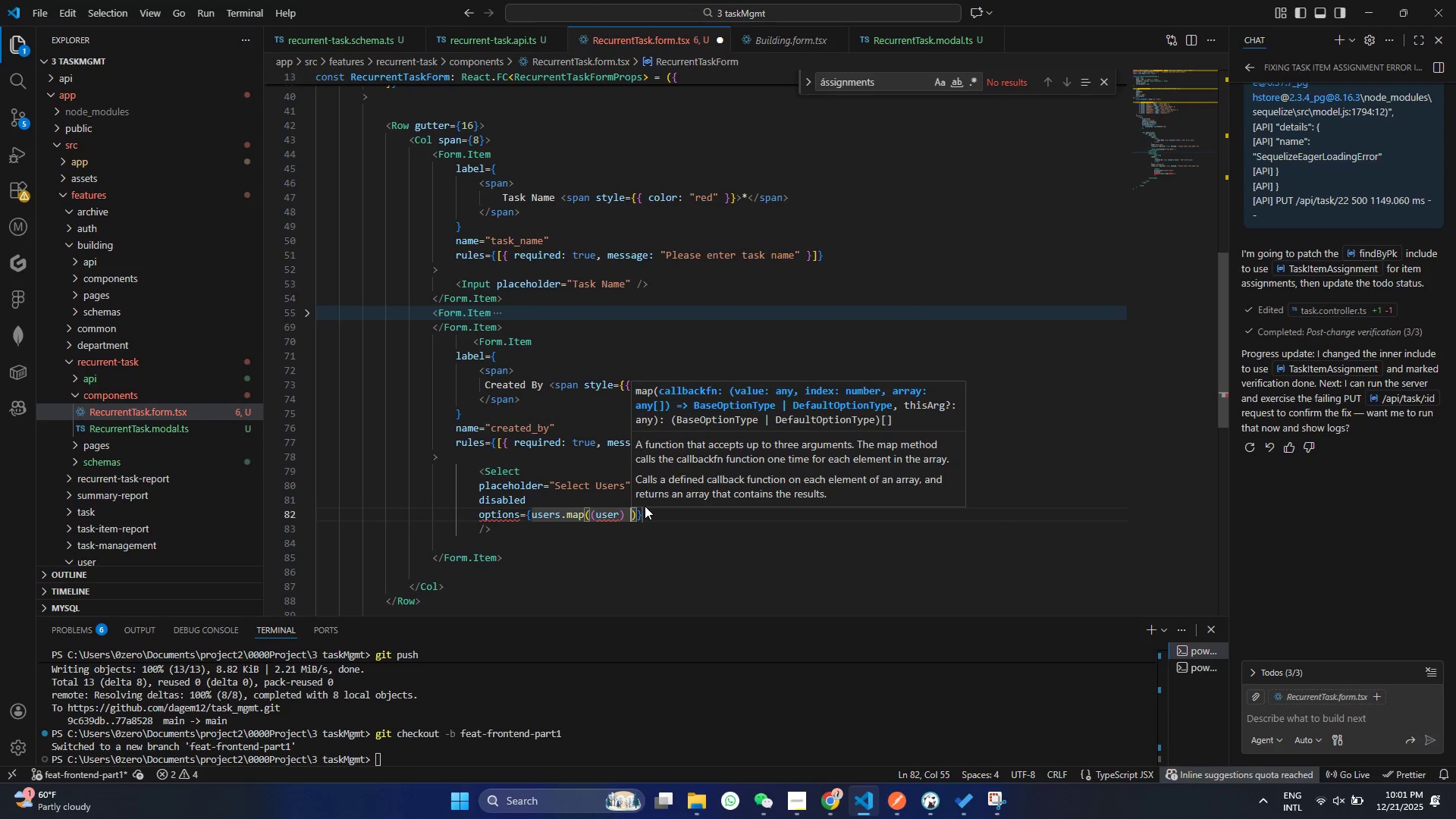 
key(Space)
 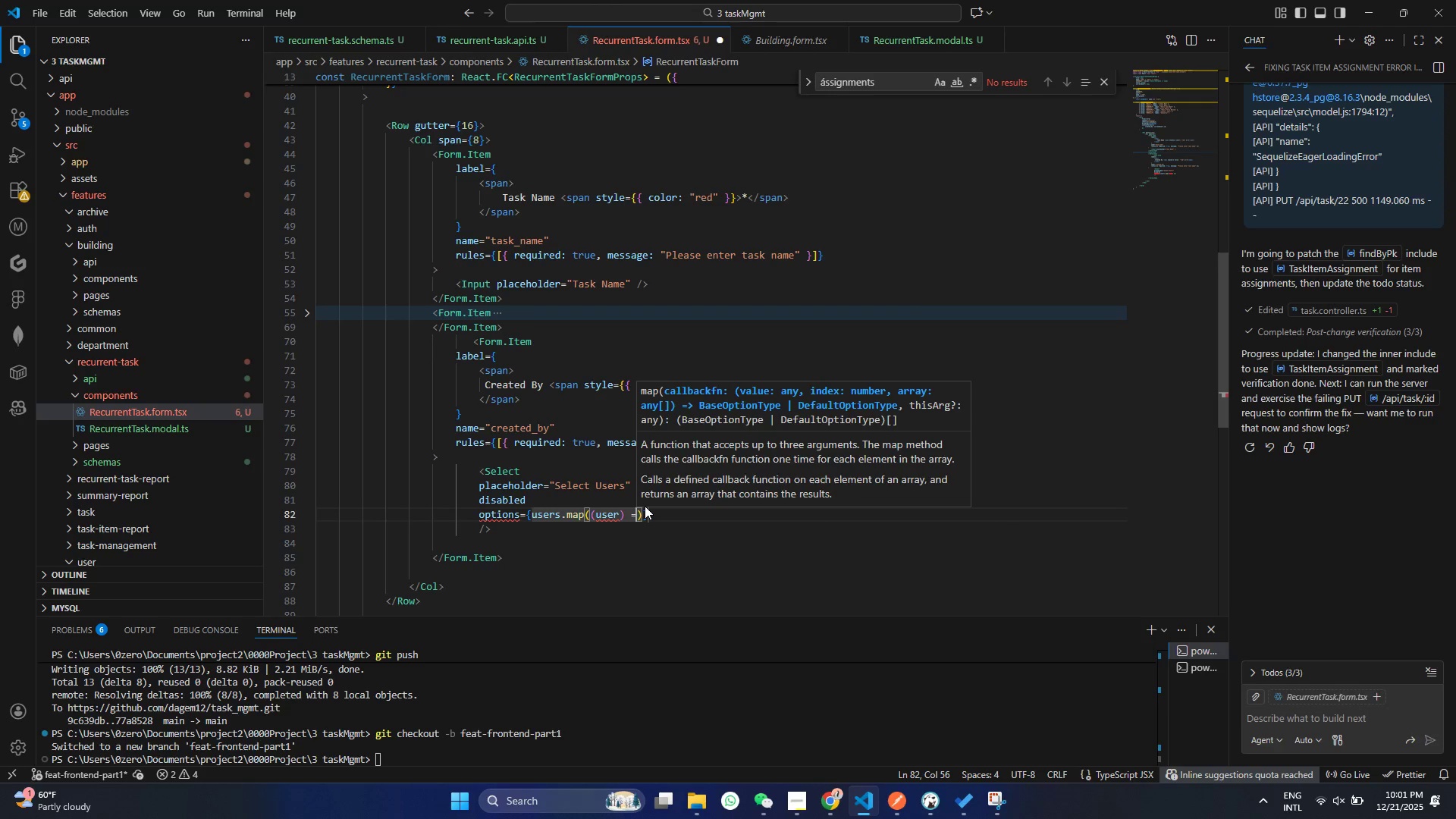 
key(Equal)
 